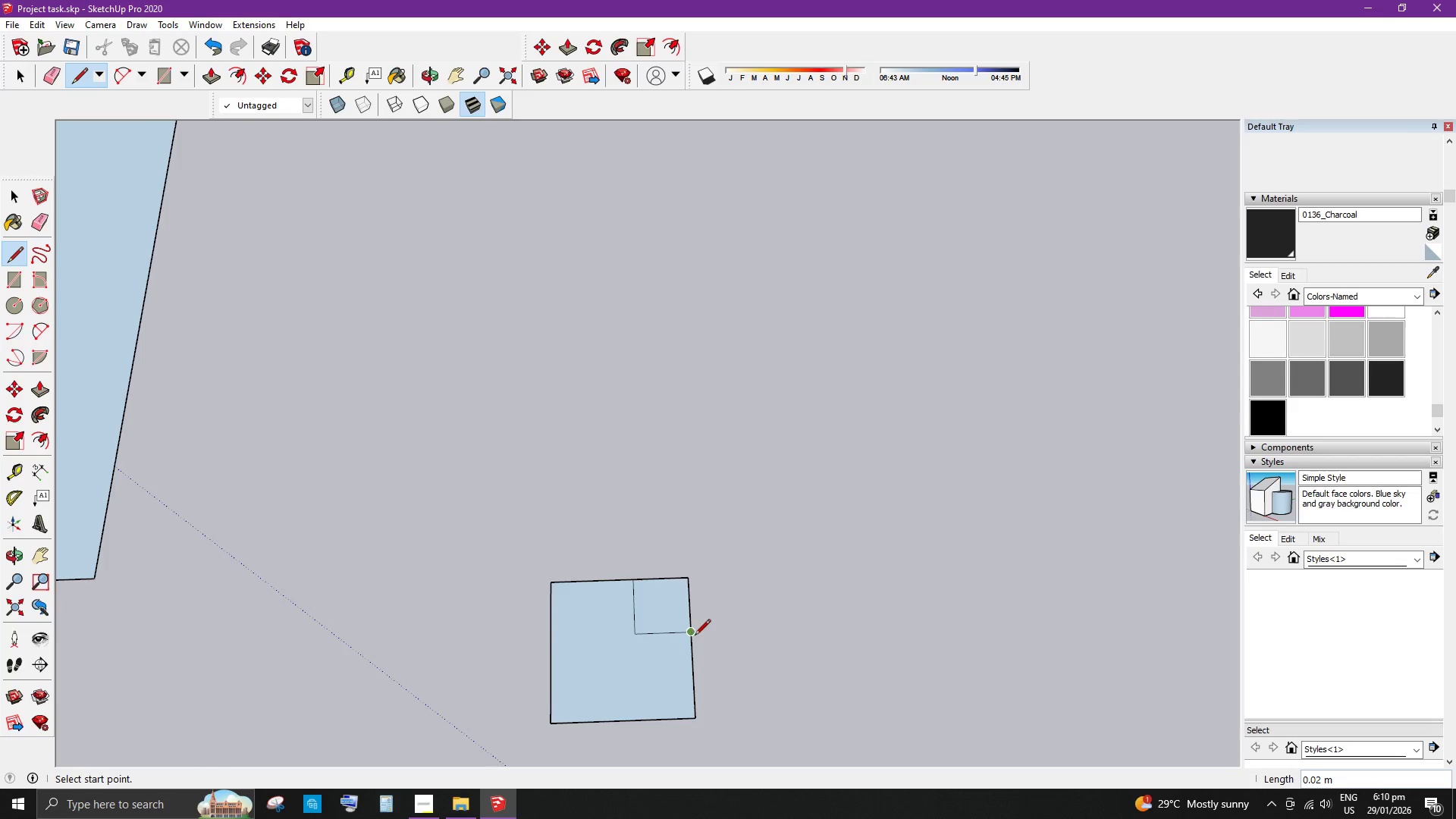 
key(Space)
 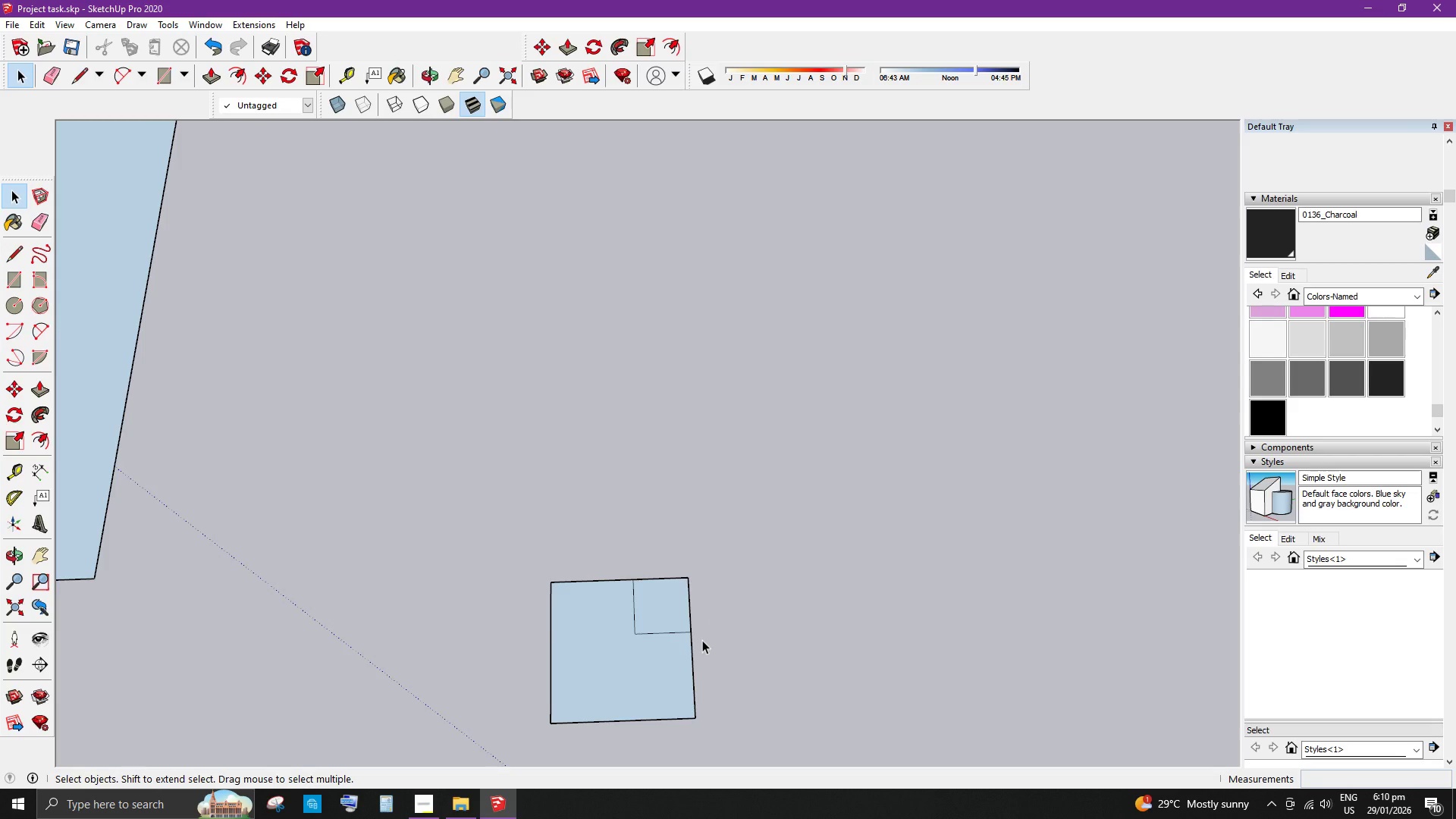 
scroll: coordinate [693, 671], scroll_direction: down, amount: 3.0
 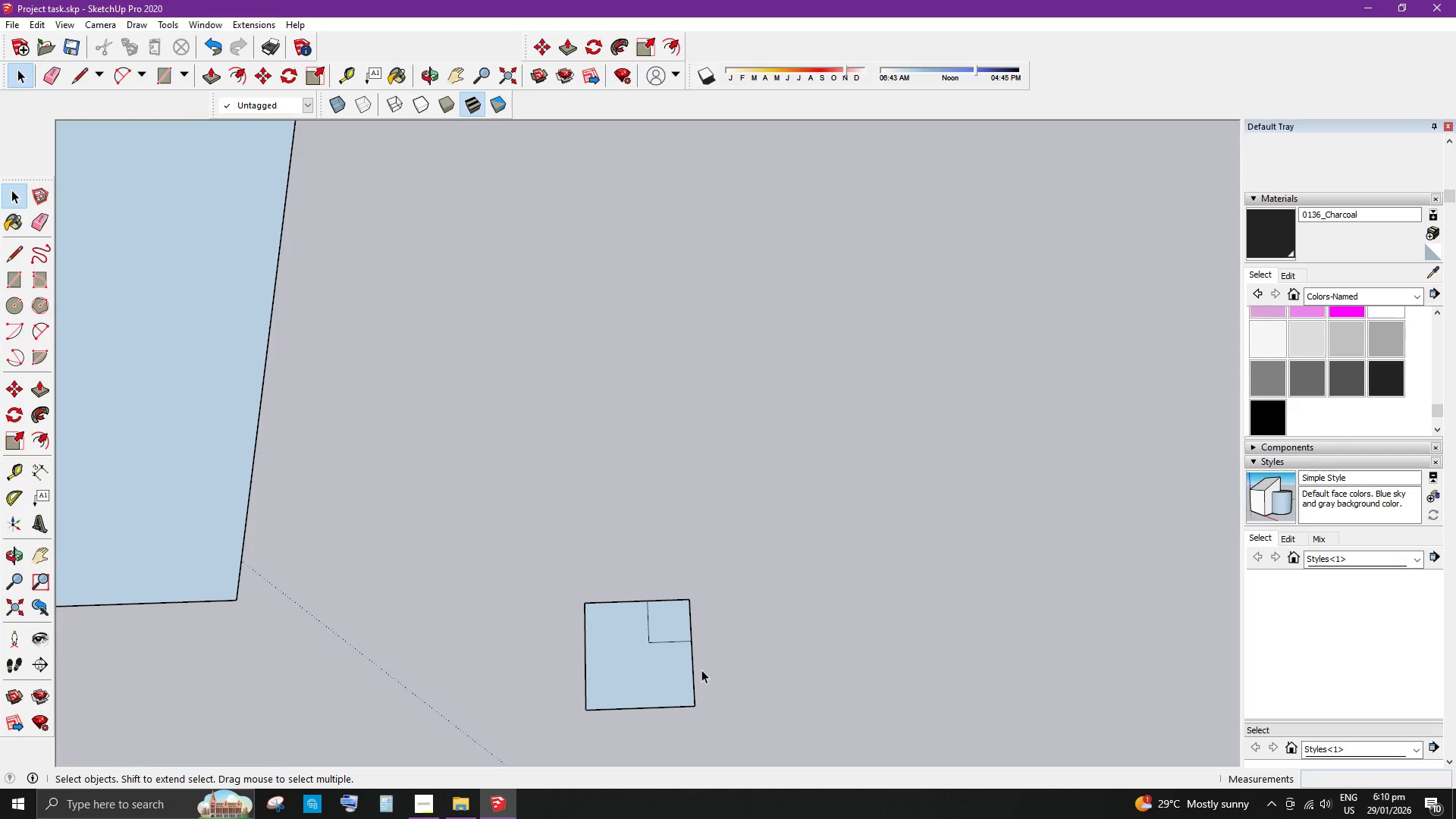 
type(el)
 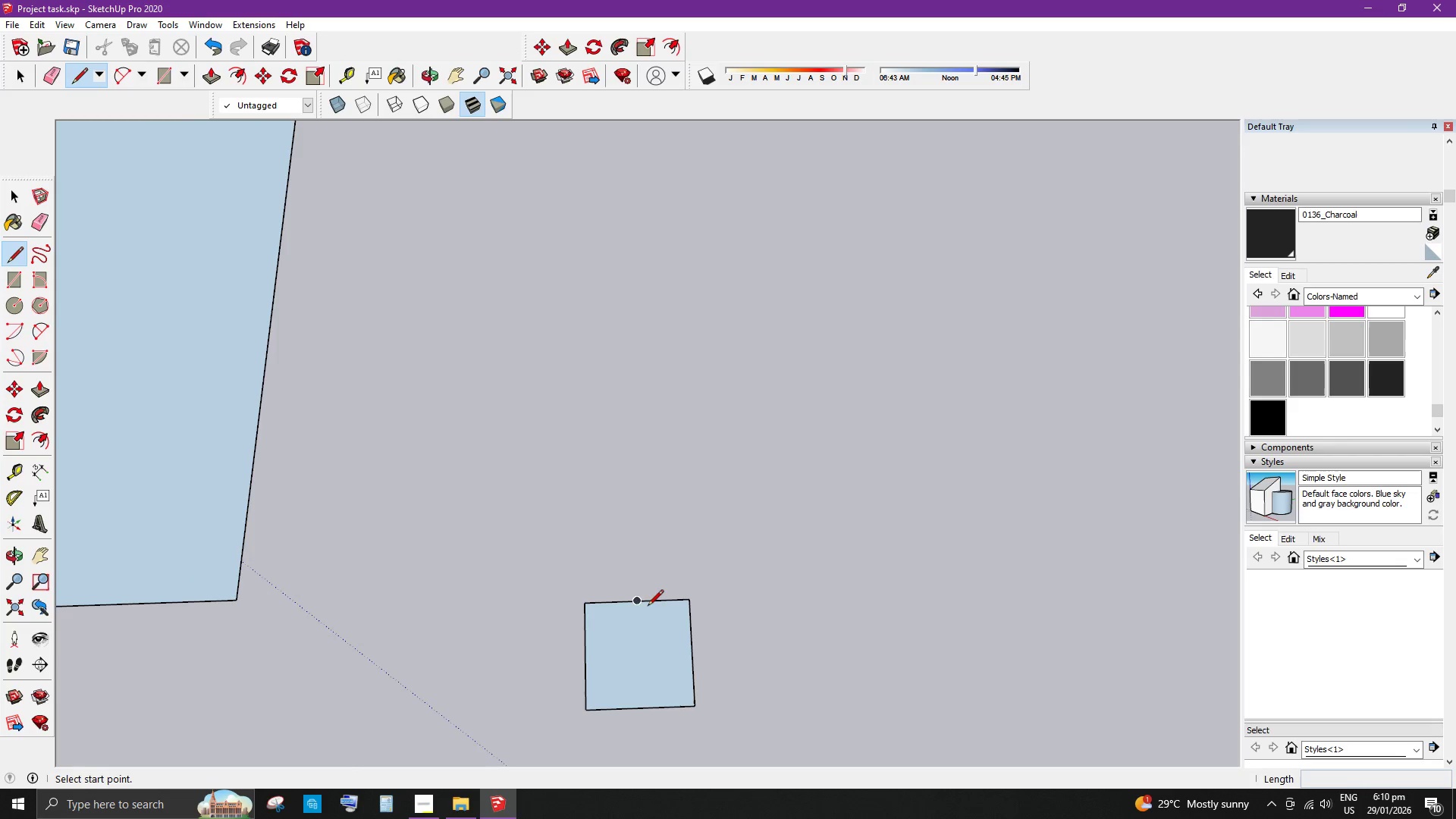 
left_click_drag(start_coordinate=[670, 637], to_coordinate=[661, 650])
 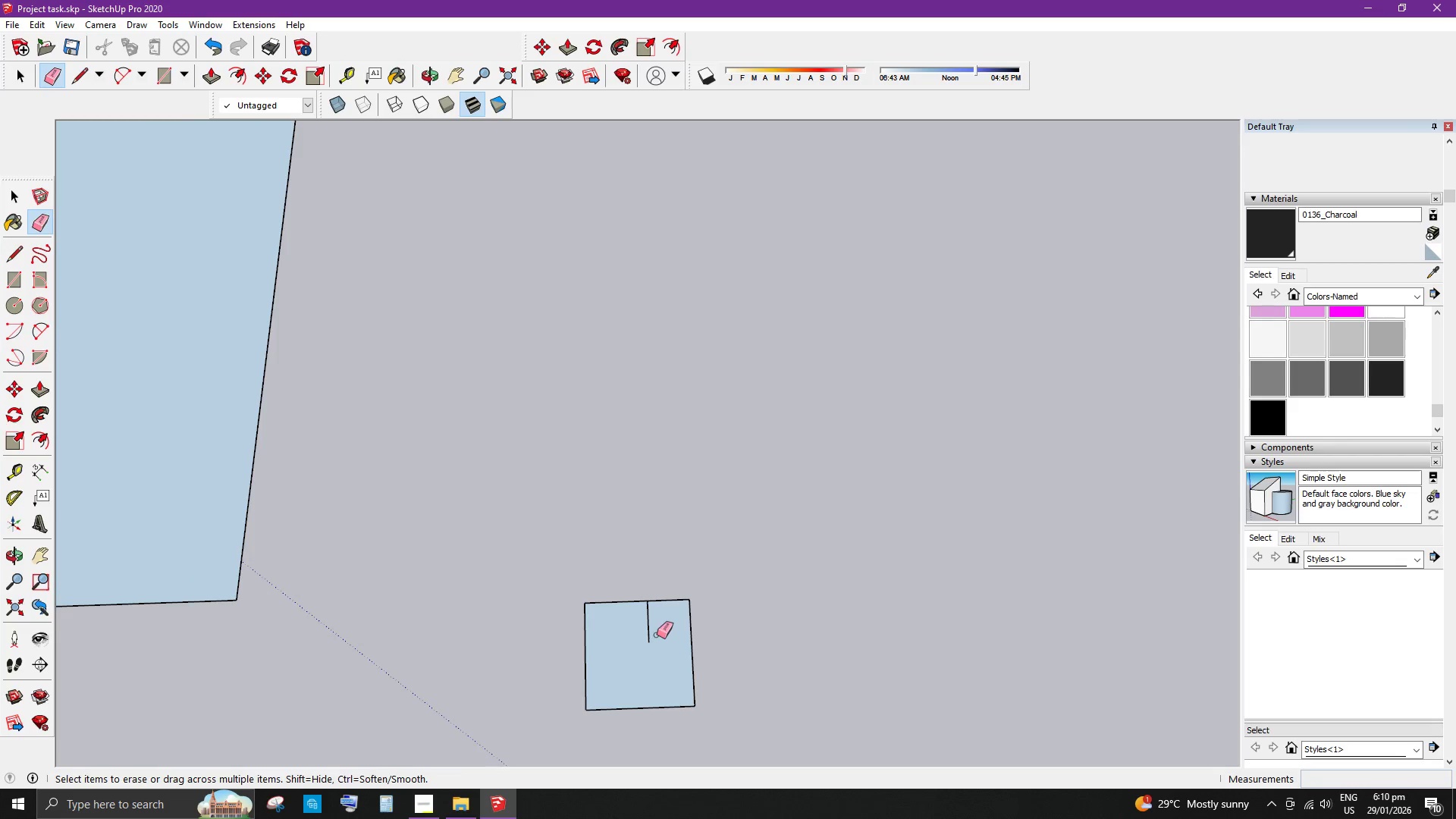 
left_click_drag(start_coordinate=[657, 633], to_coordinate=[635, 626])
 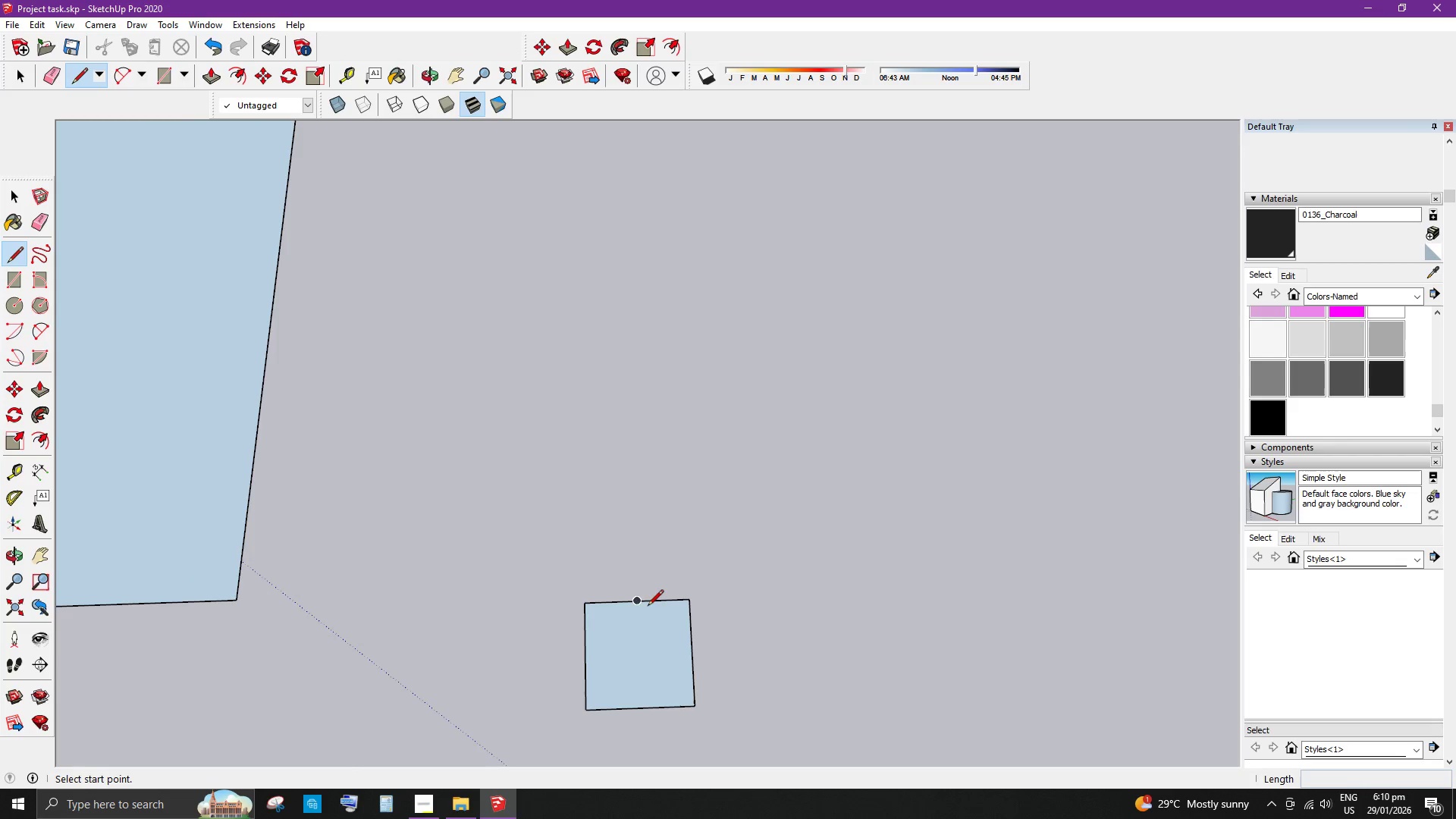 
scroll: coordinate [648, 605], scroll_direction: up, amount: 6.0
 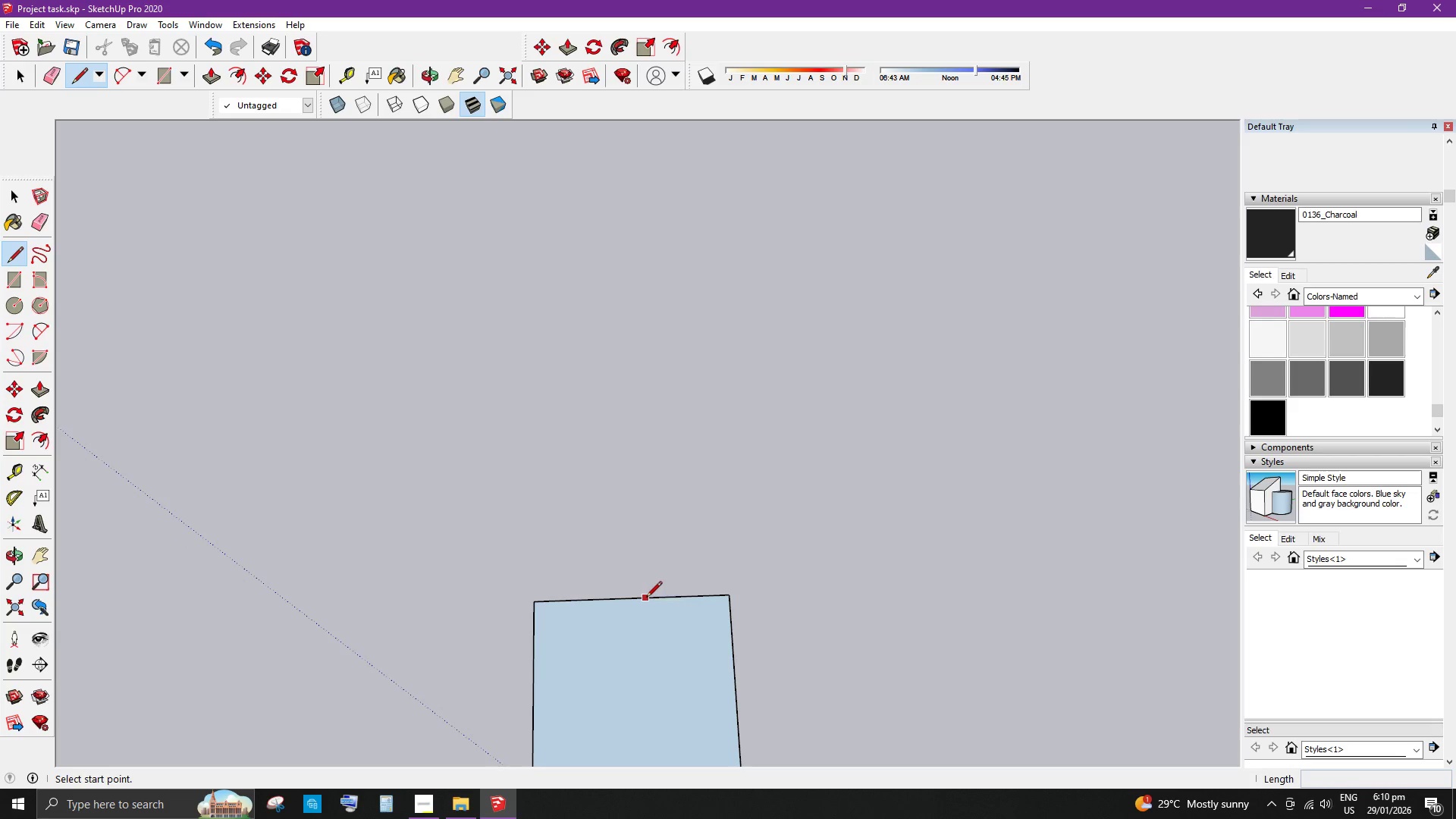 
left_click([645, 598])
 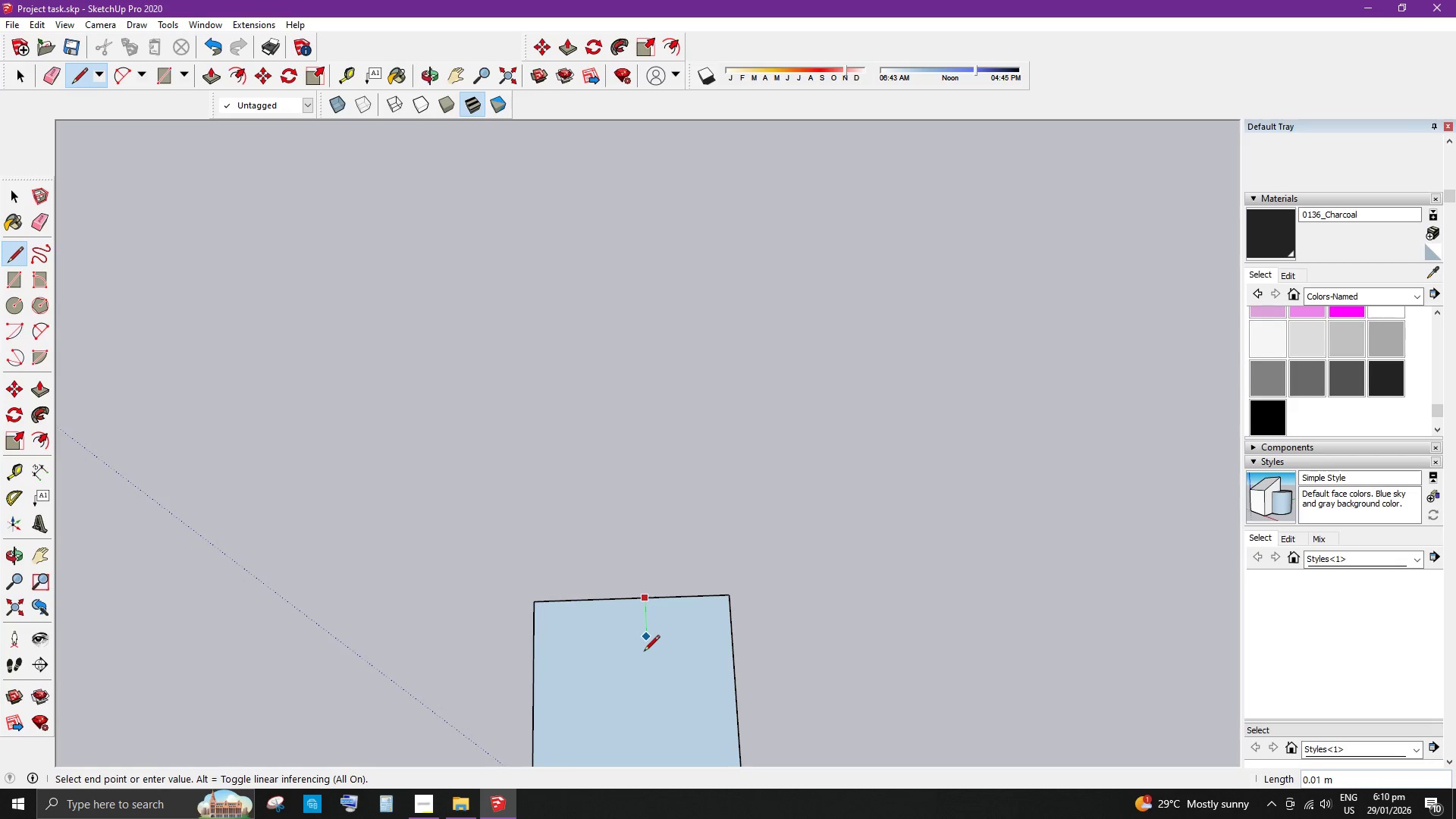 
scroll: coordinate [647, 643], scroll_direction: down, amount: 4.0
 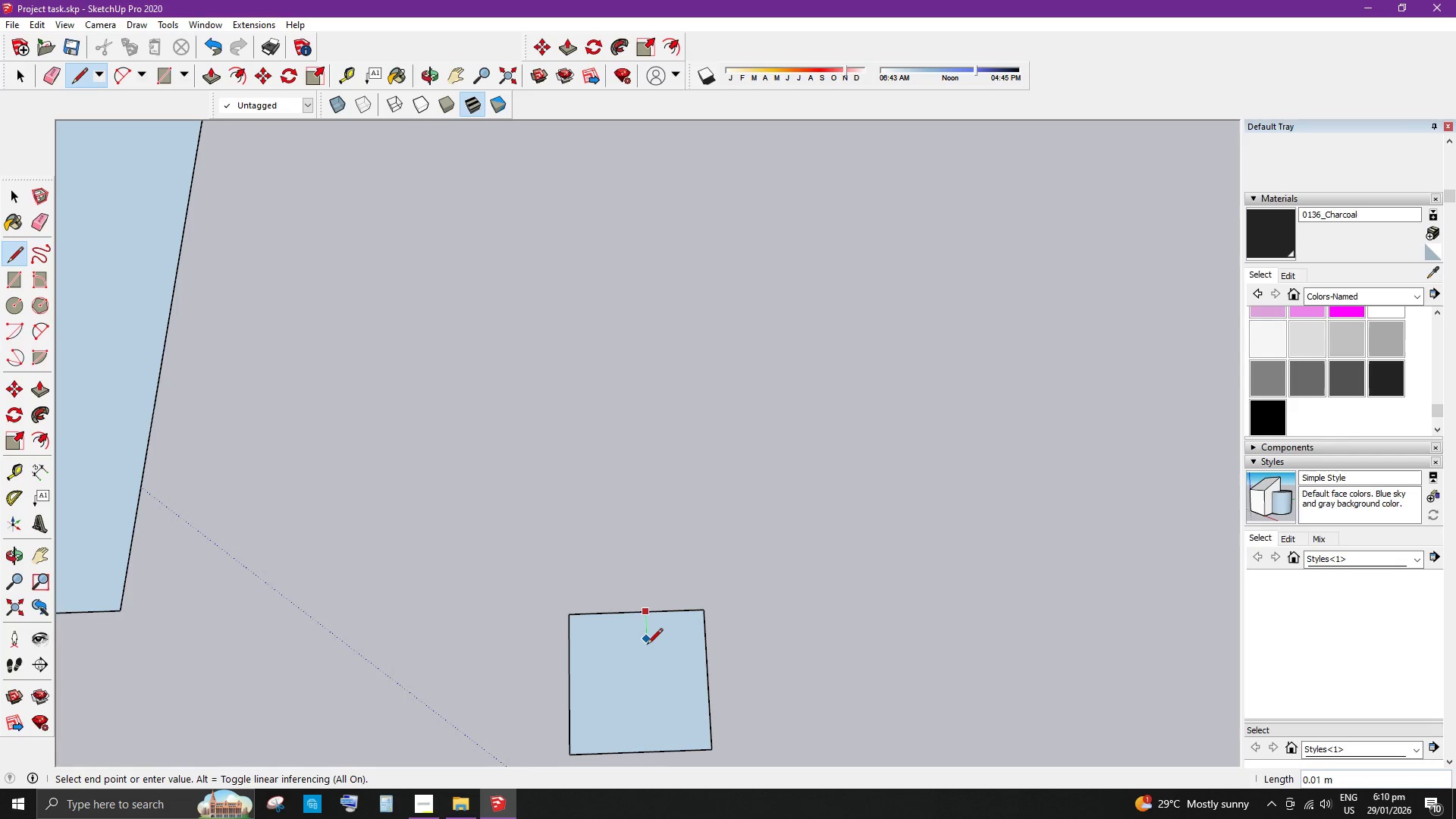 
left_click([646, 641])
 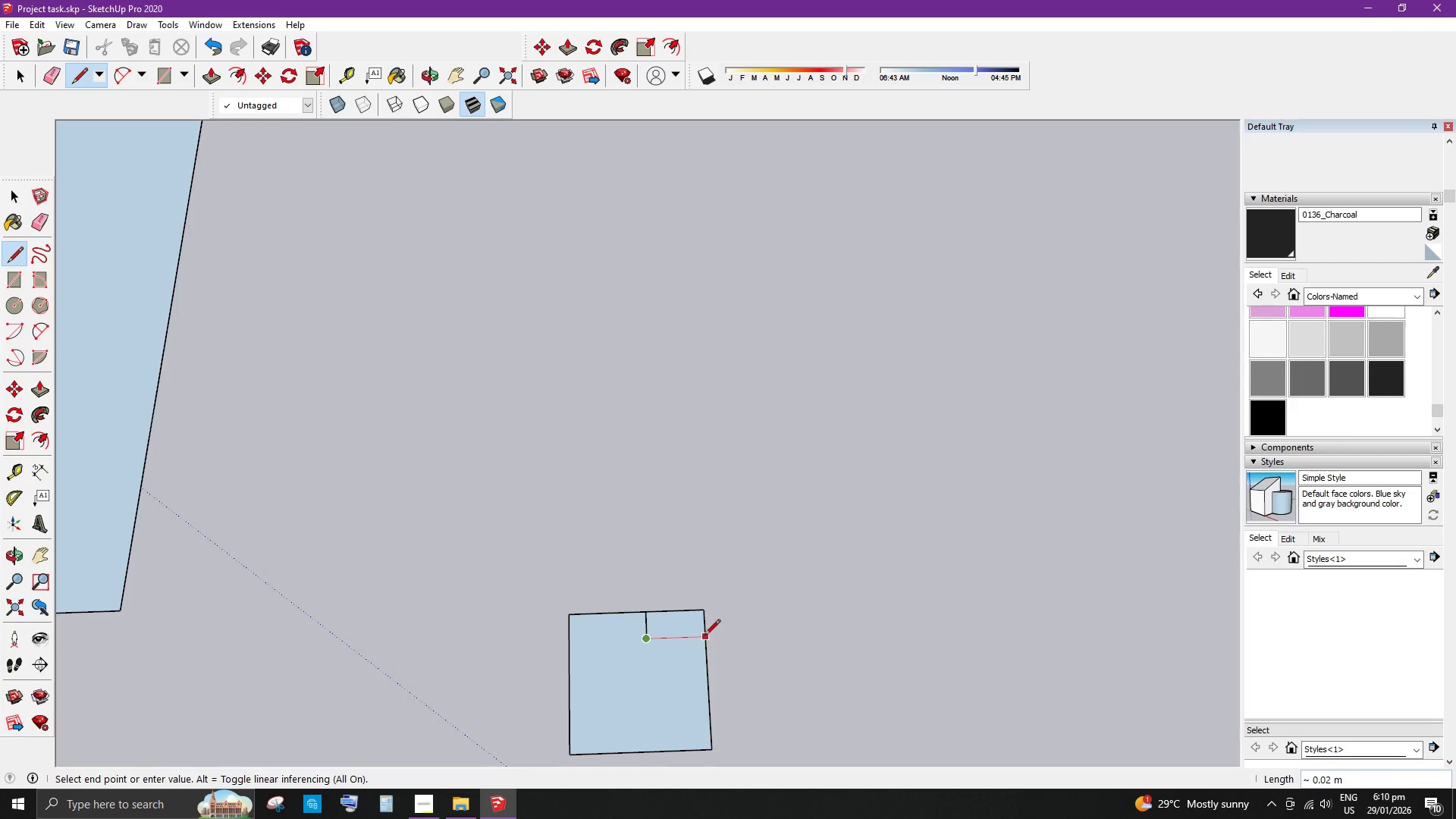 
left_click([704, 636])
 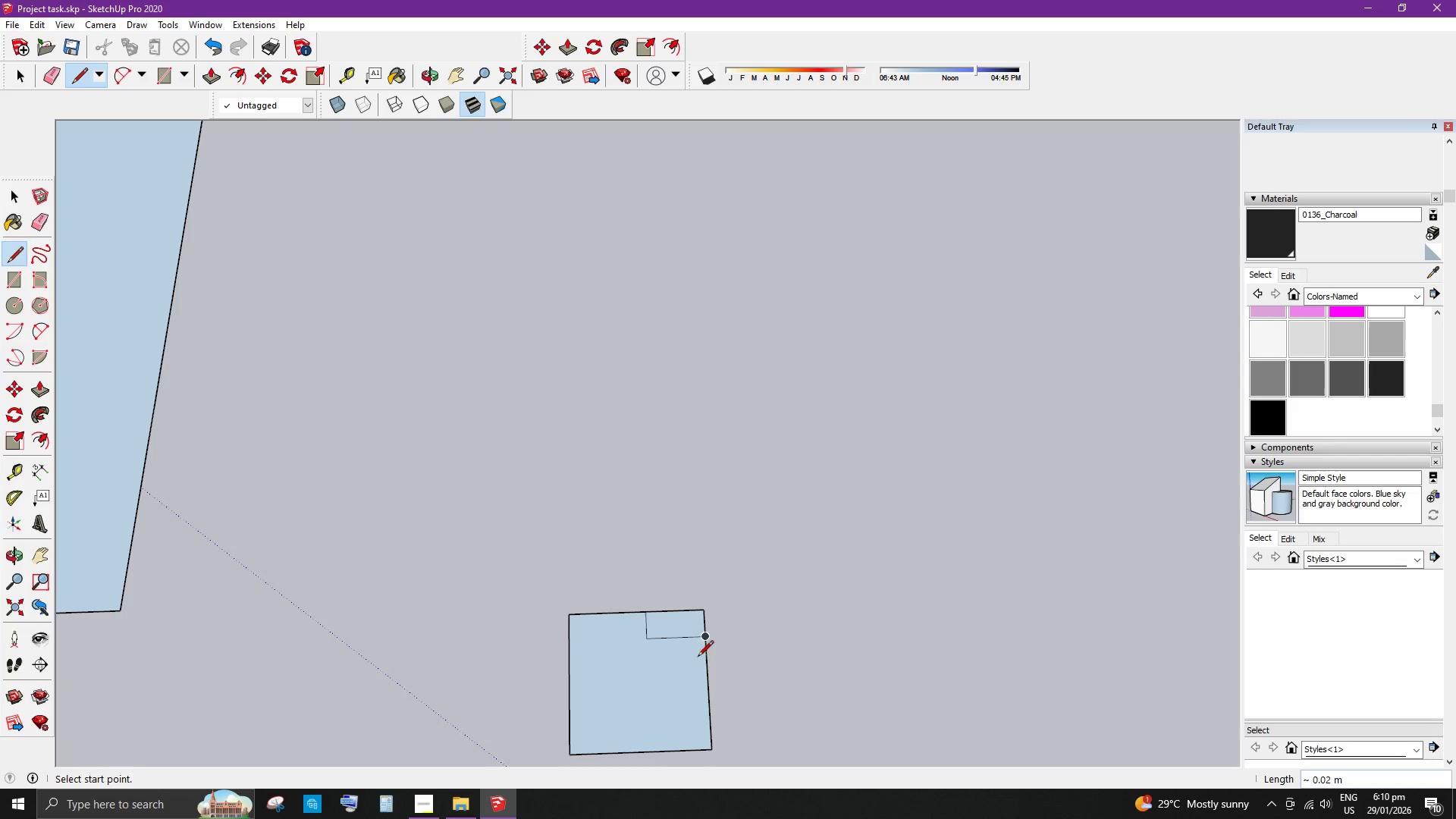 
type( re )
 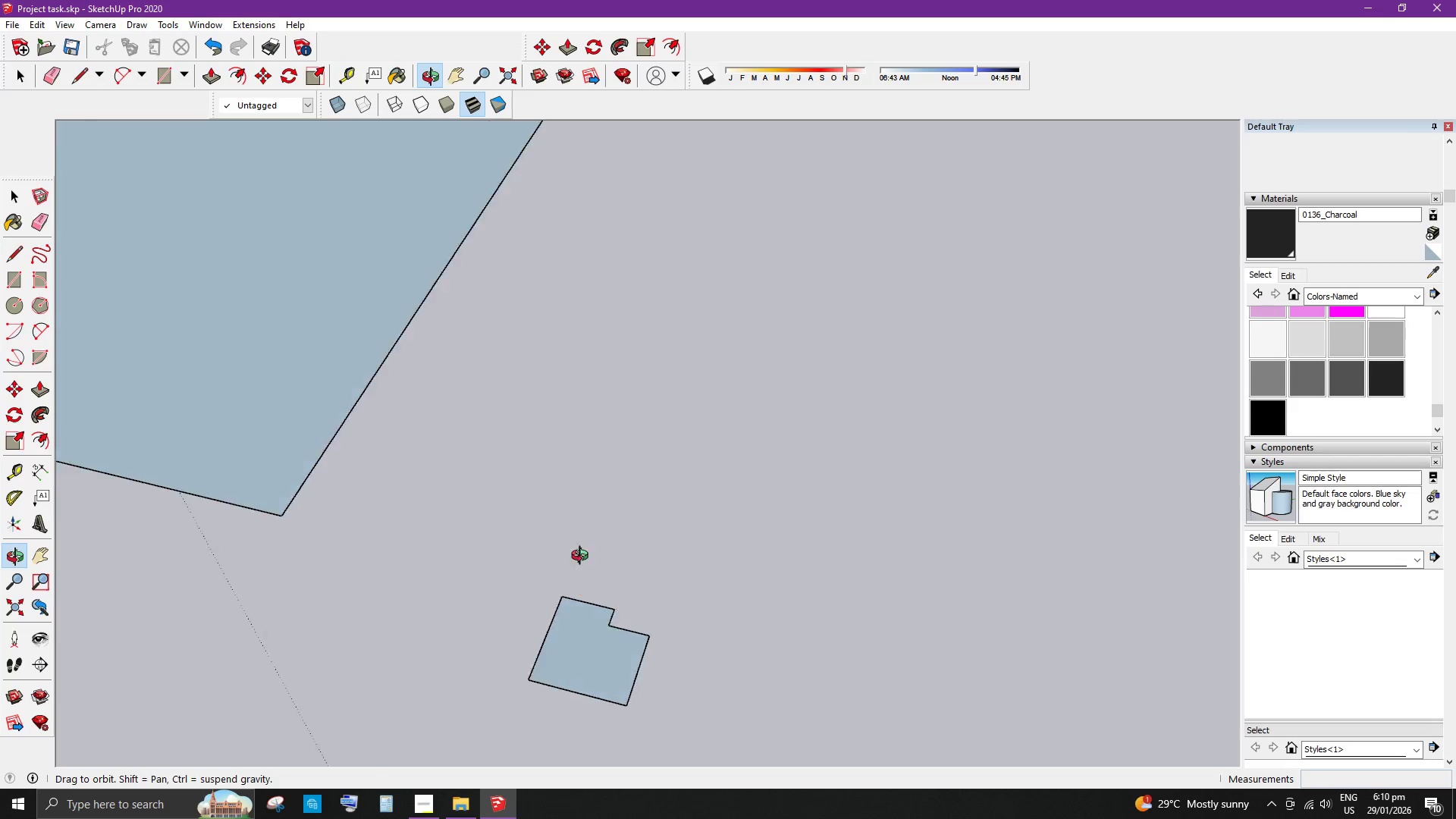 
left_click_drag(start_coordinate=[695, 616], to_coordinate=[689, 608])
 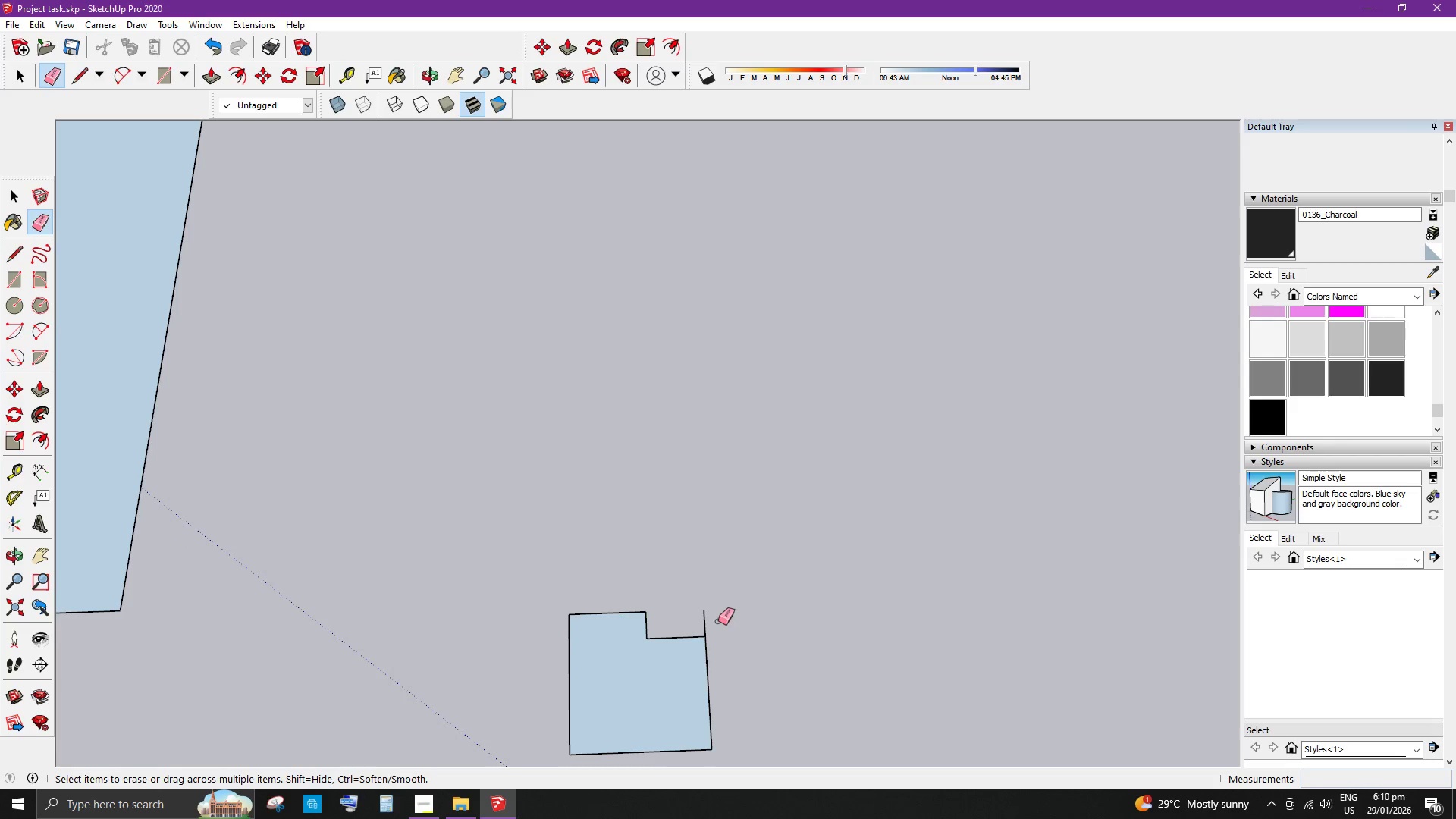 
left_click_drag(start_coordinate=[717, 621], to_coordinate=[698, 613])
 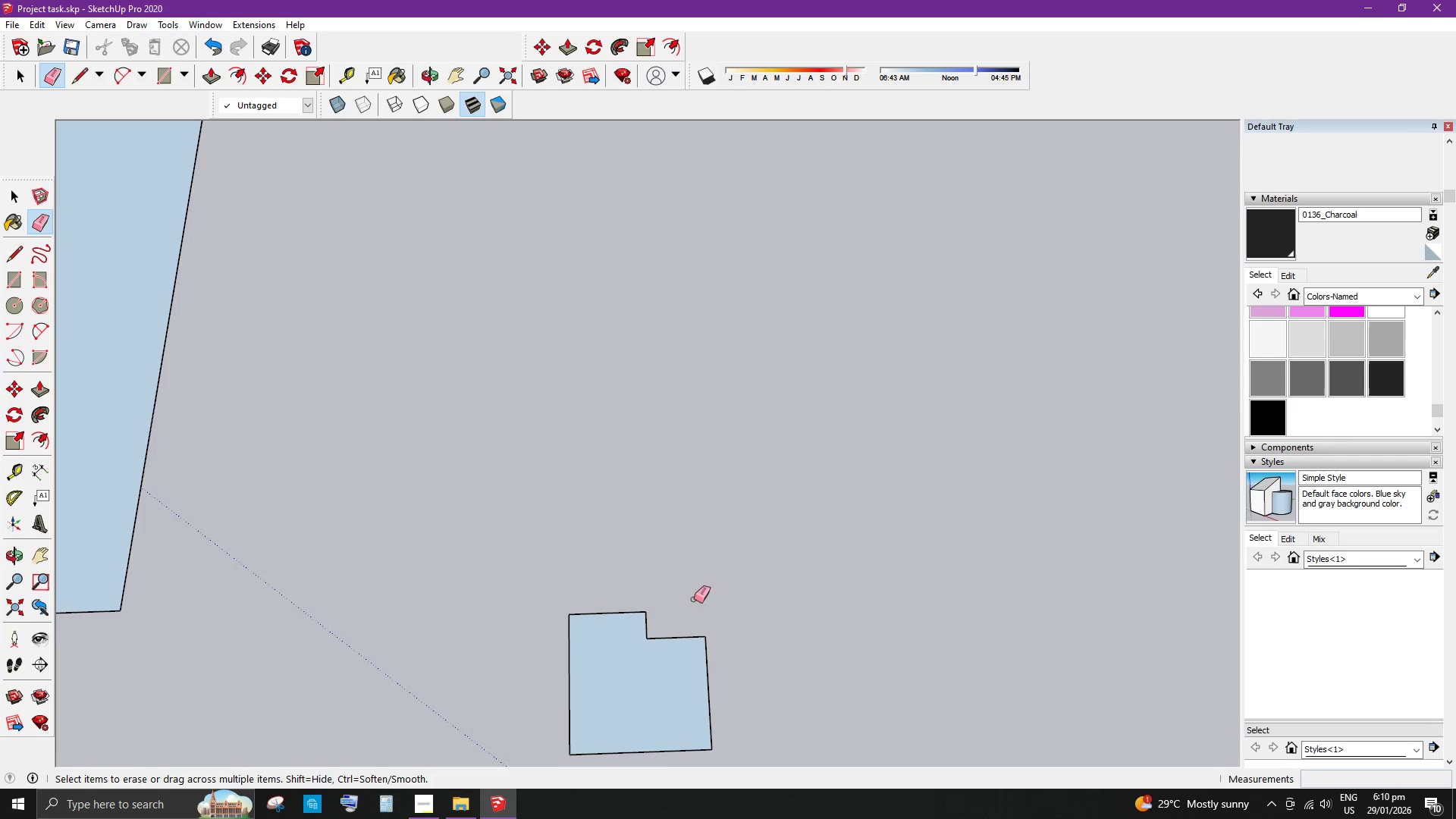 
scroll: coordinate [698, 598], scroll_direction: down, amount: 4.0
 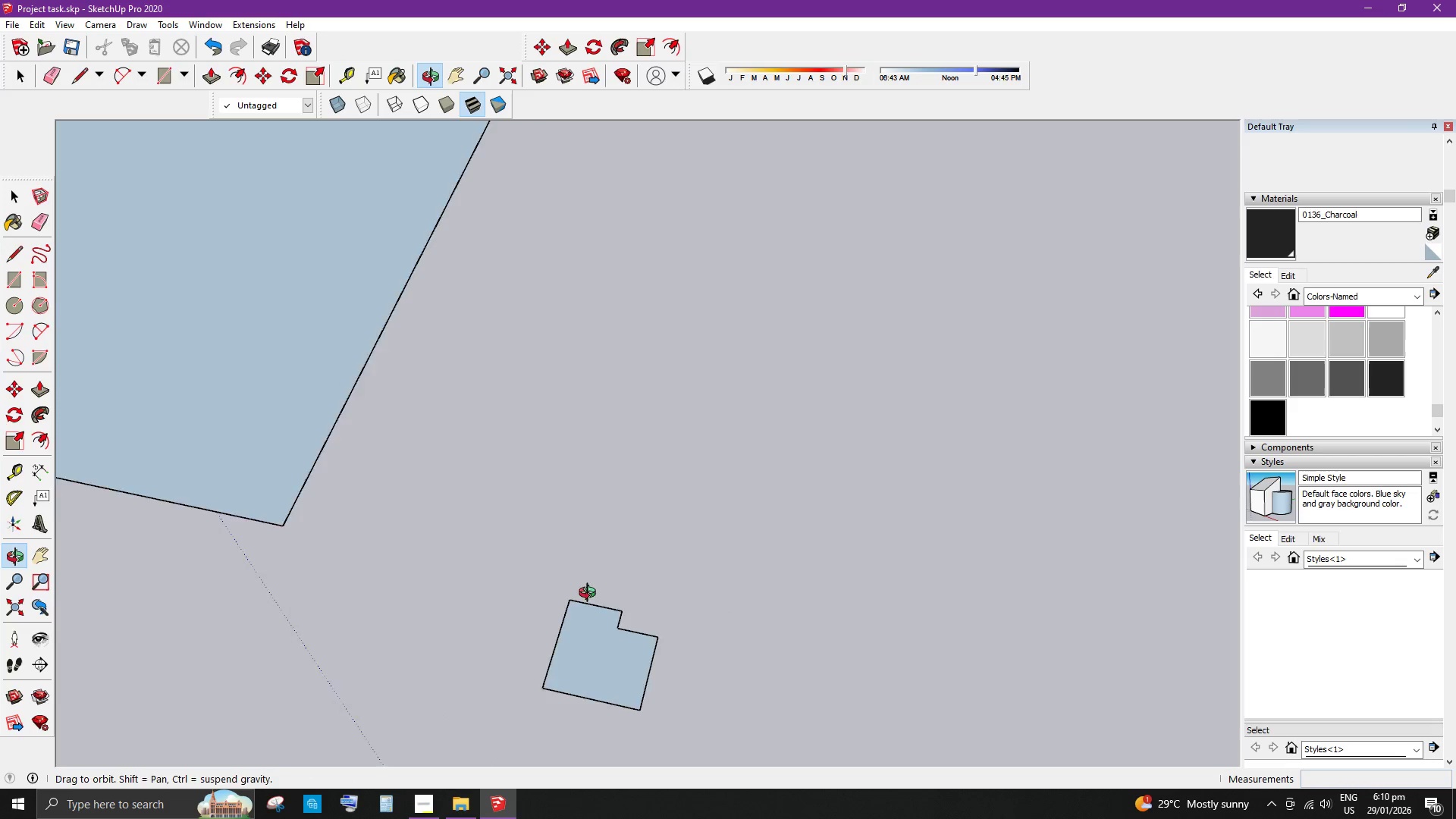 
left_click_drag(start_coordinate=[505, 548], to_coordinate=[689, 679])
 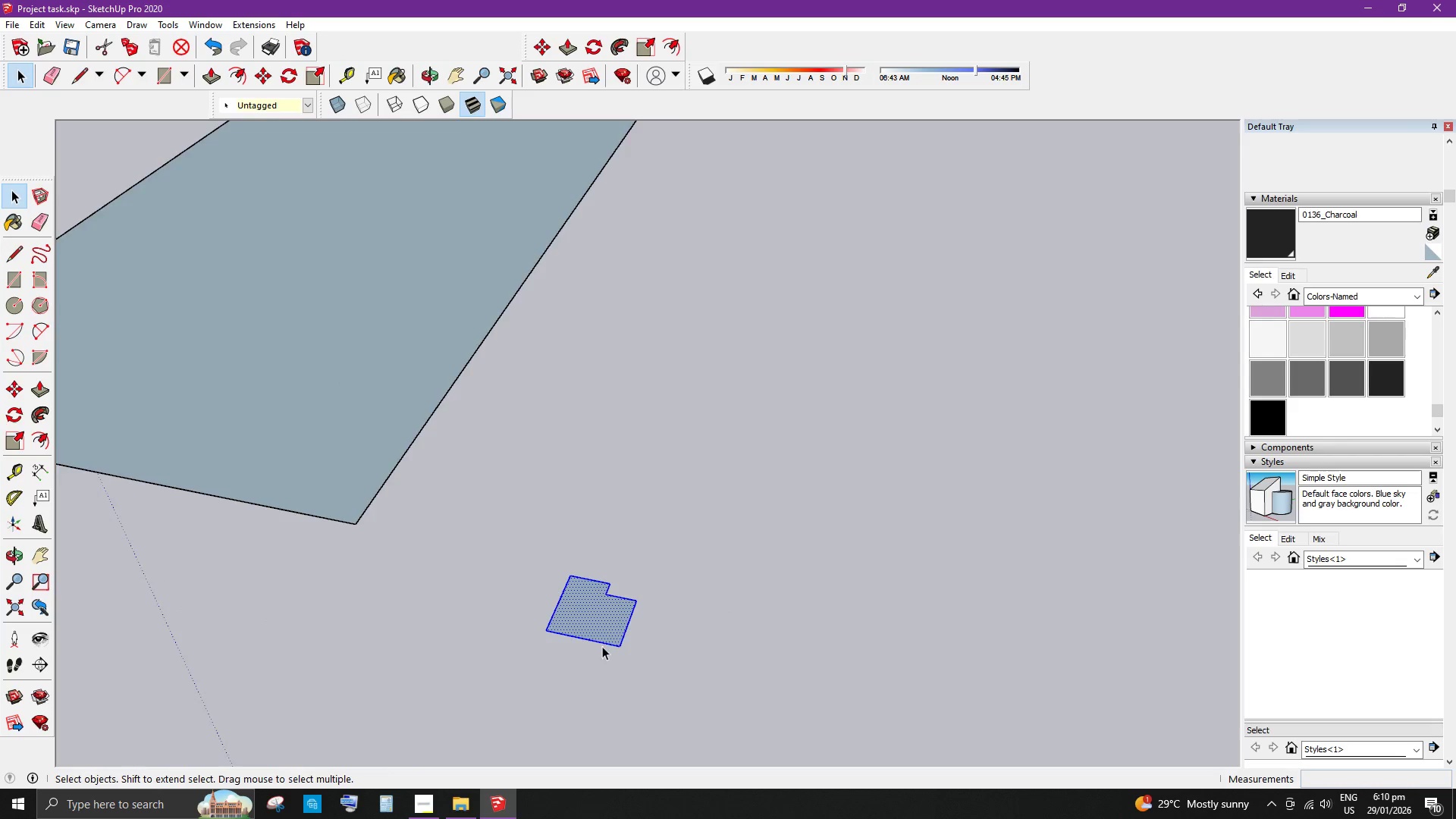 
scroll: coordinate [603, 513], scroll_direction: down, amount: 3.0
 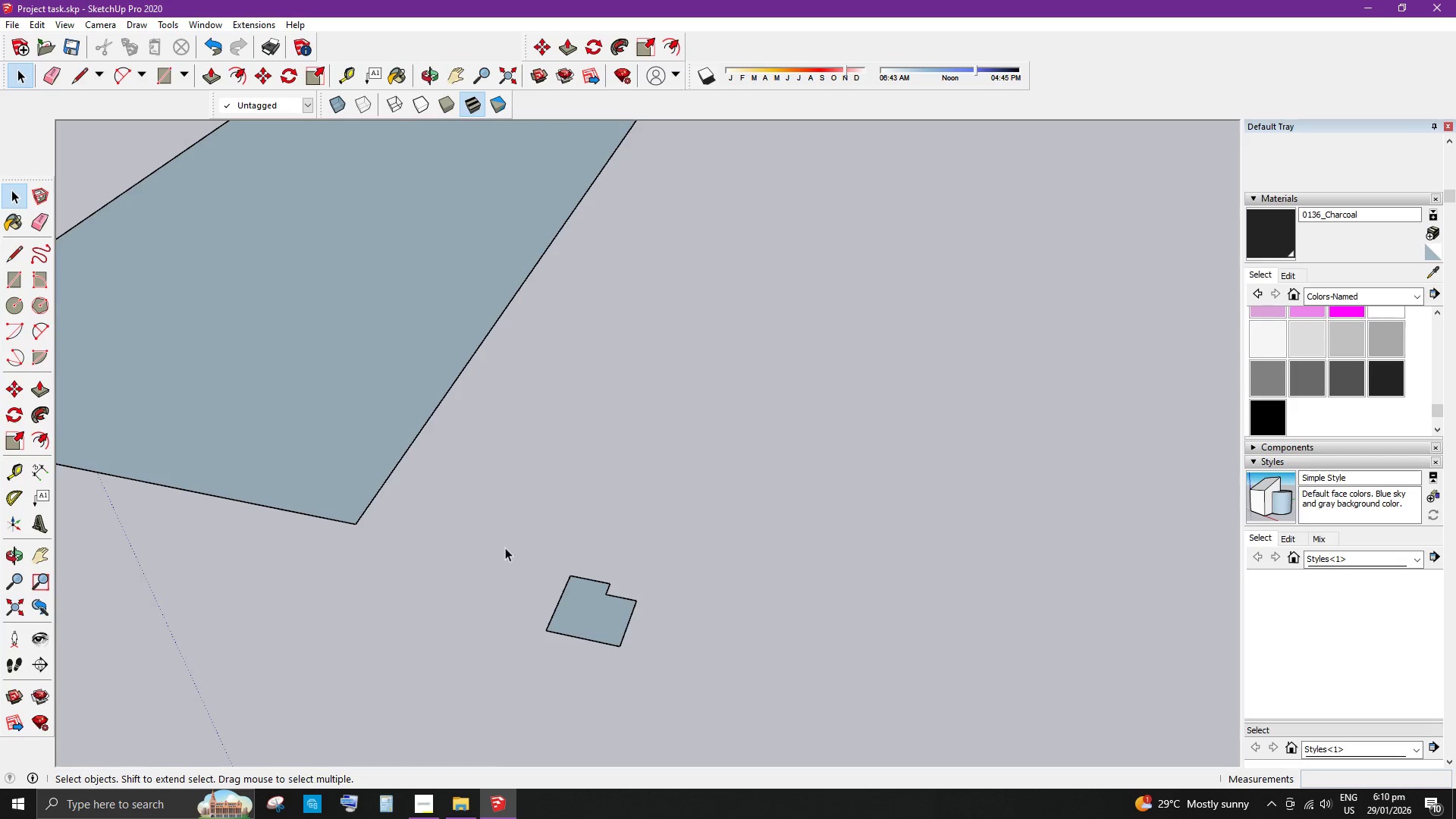 
key(M)
 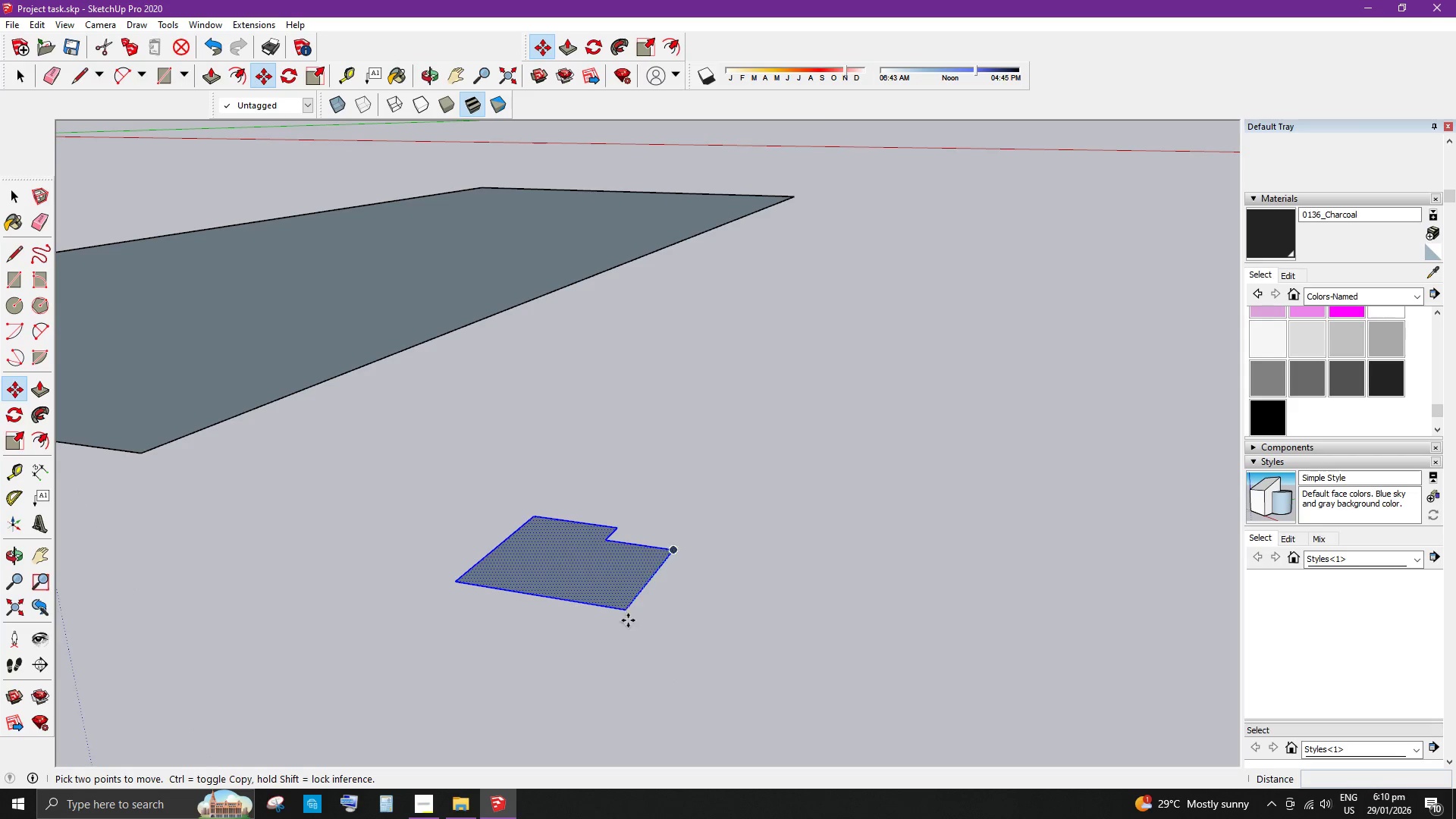 
scroll: coordinate [601, 635], scroll_direction: up, amount: 8.0
 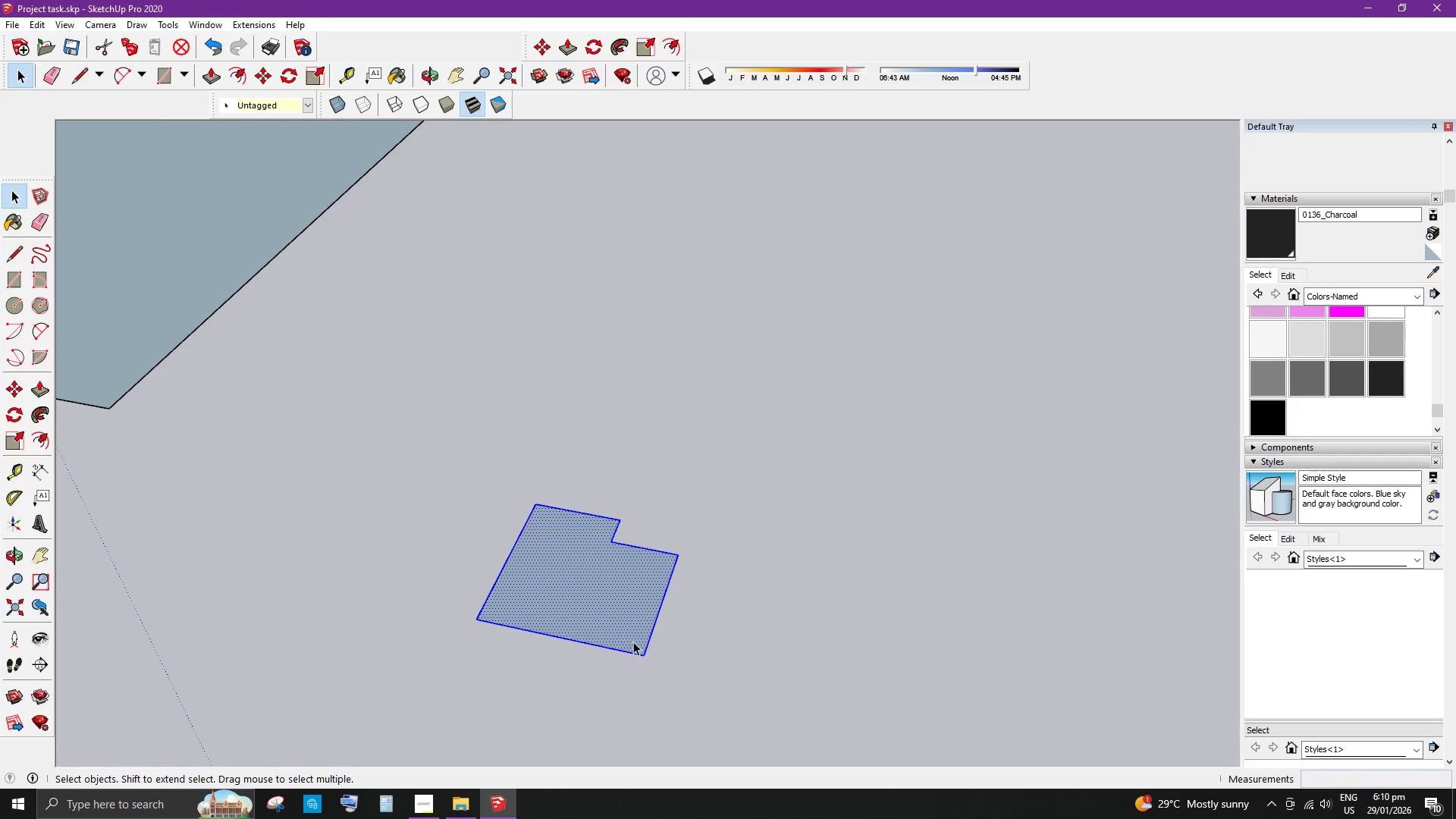 
key(Control+ControlLeft)
 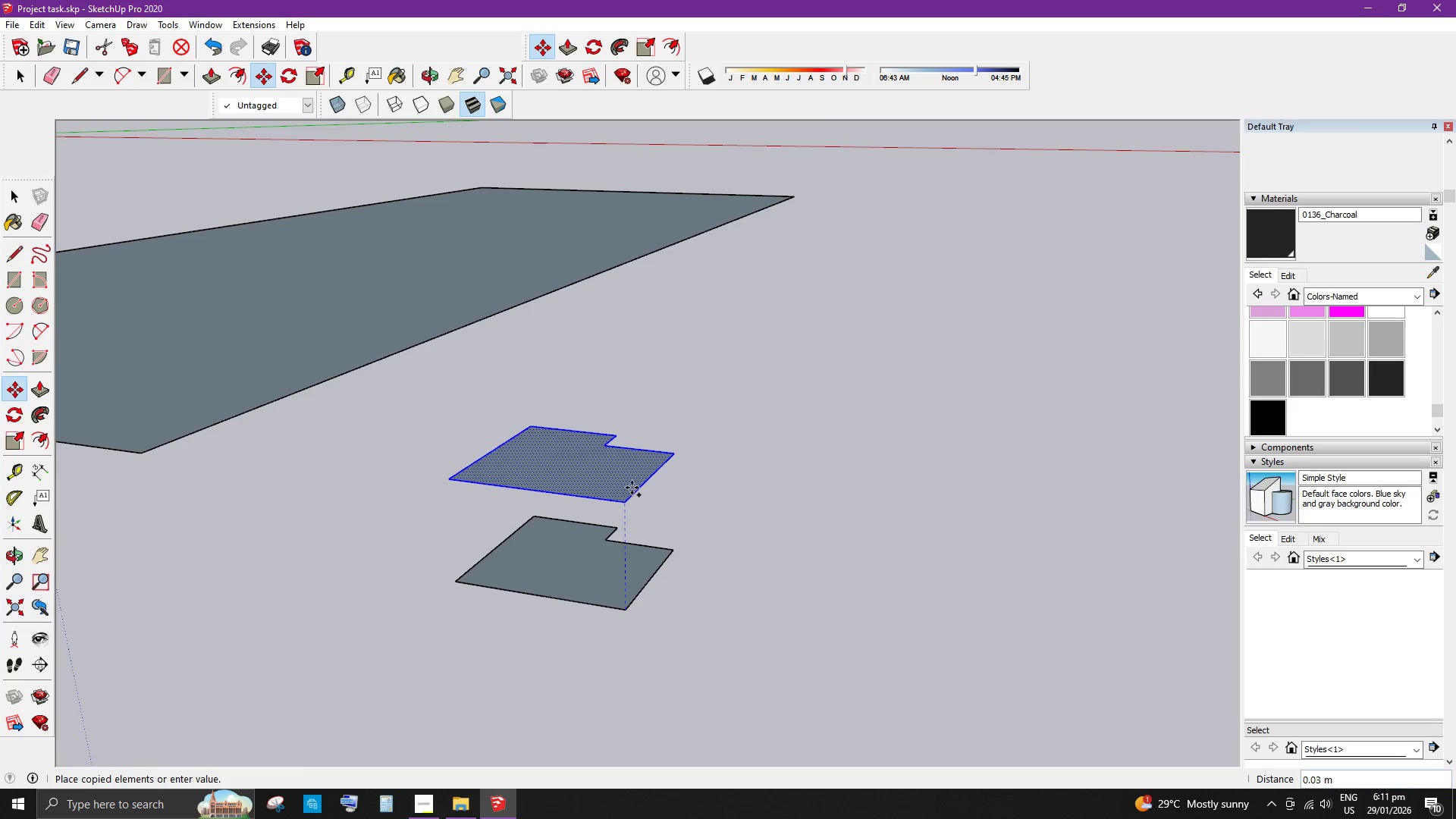 
left_click([632, 485])
 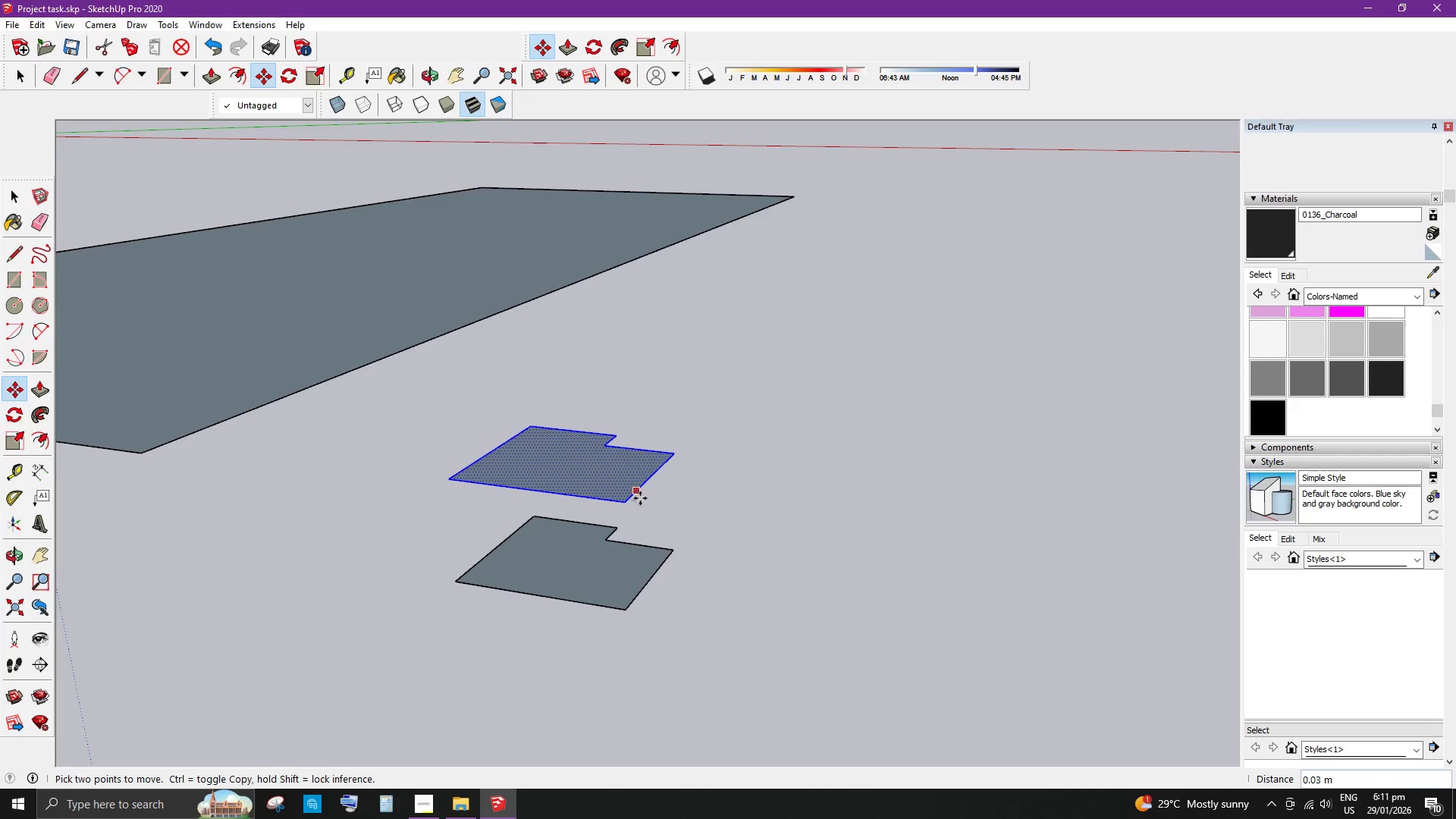 
key(Space)
 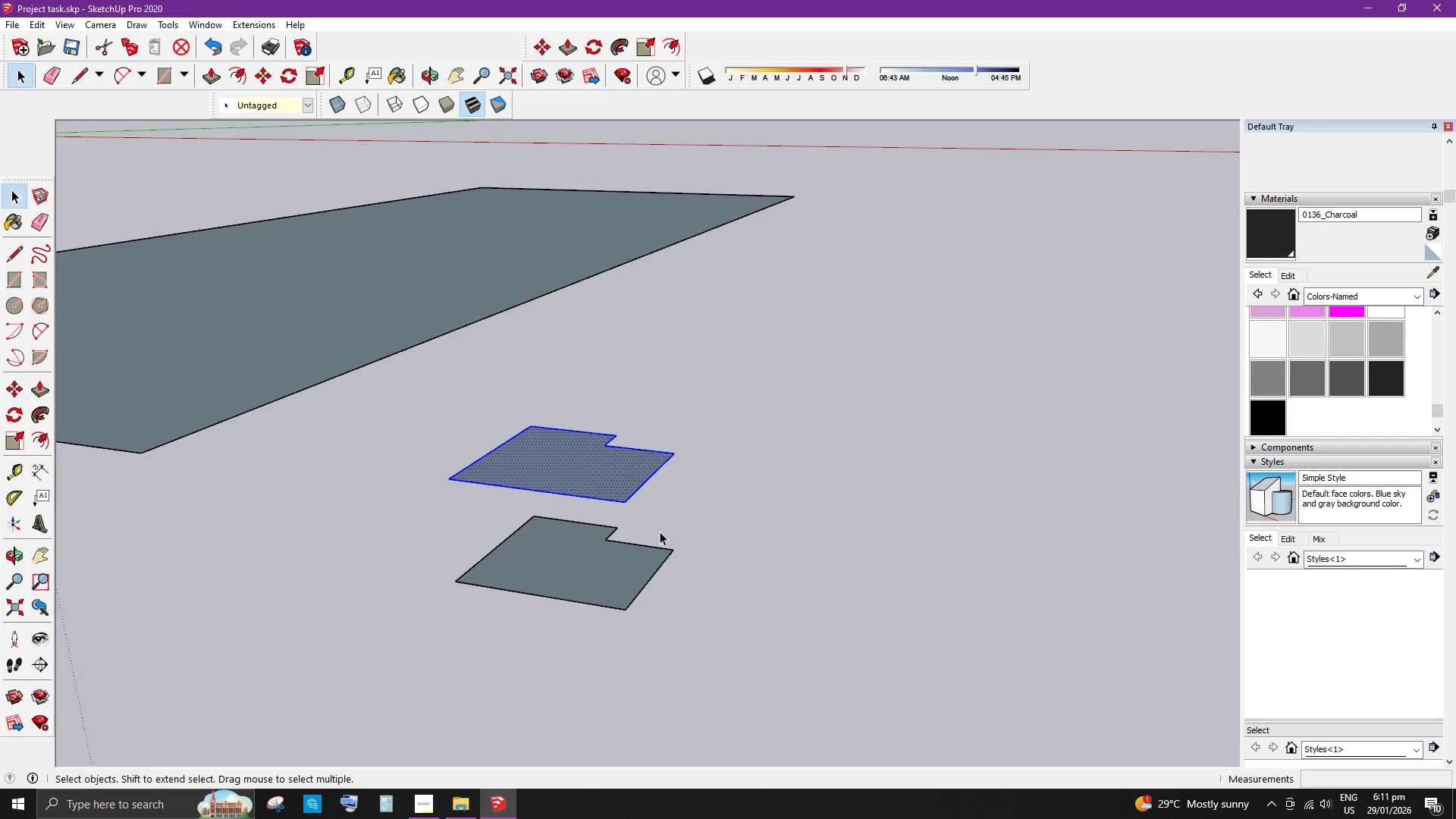 
scroll: coordinate [673, 544], scroll_direction: down, amount: 6.0
 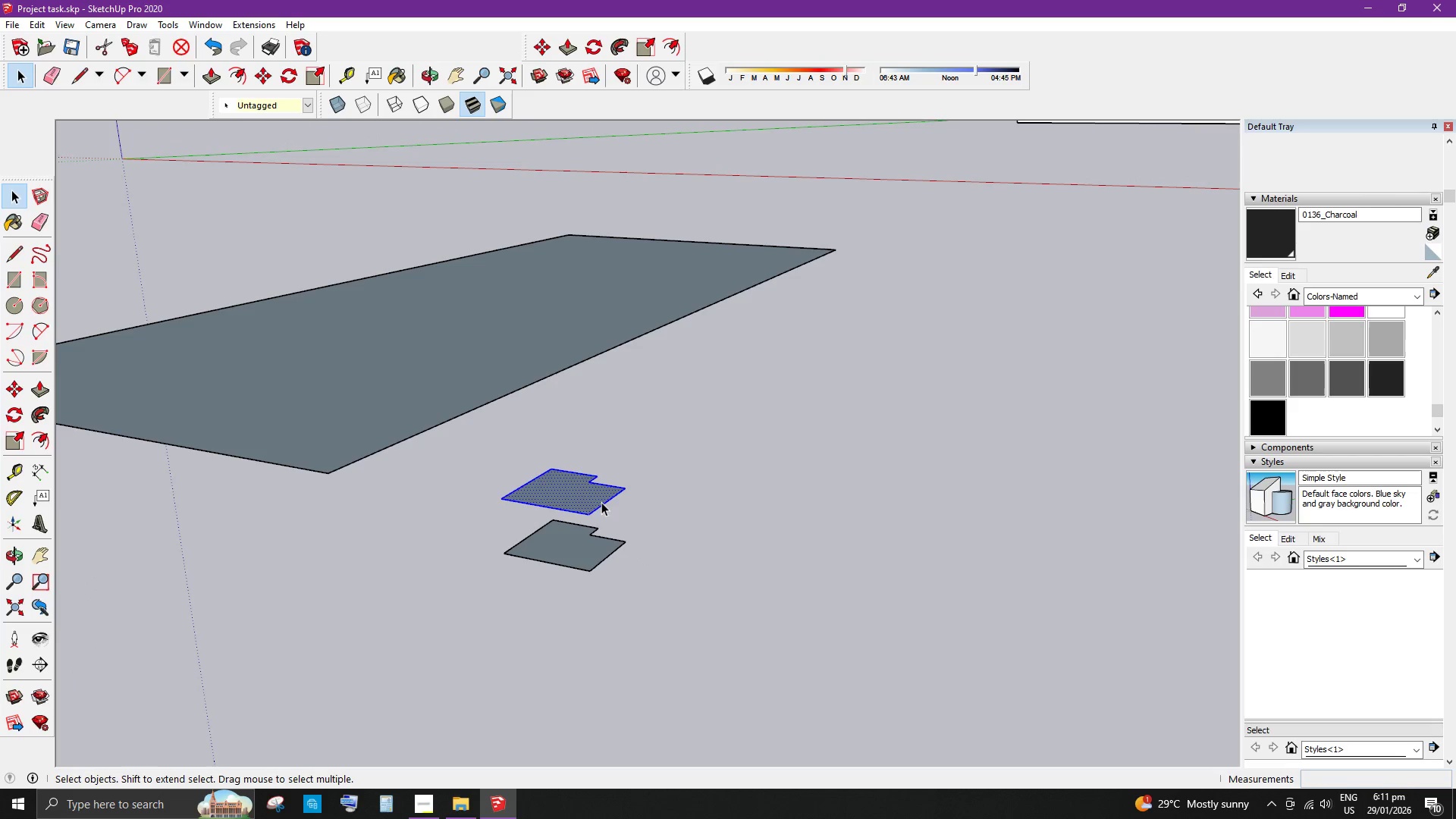 
scroll: coordinate [563, 466], scroll_direction: up, amount: 2.0
 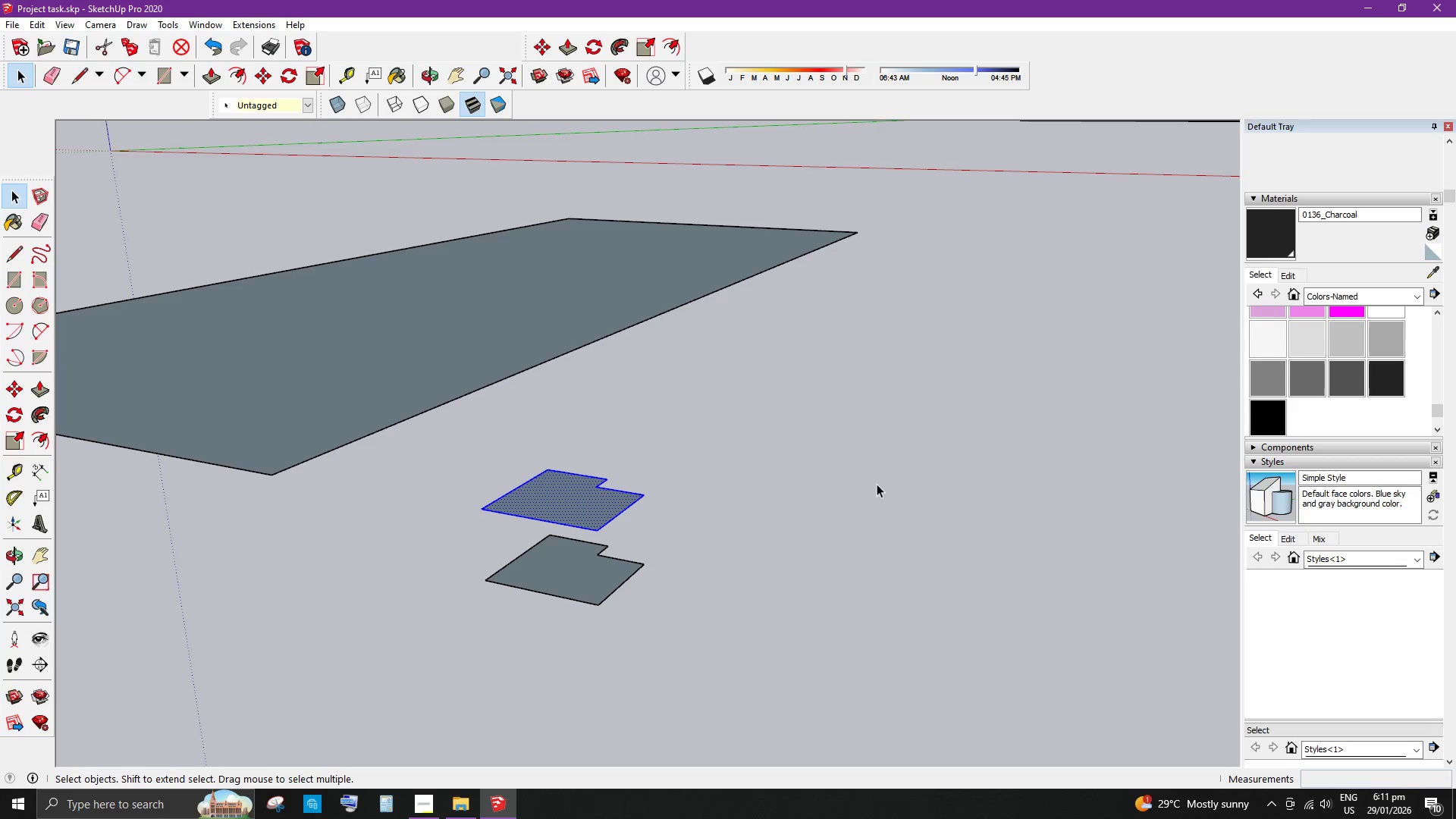 
left_click([864, 509])
 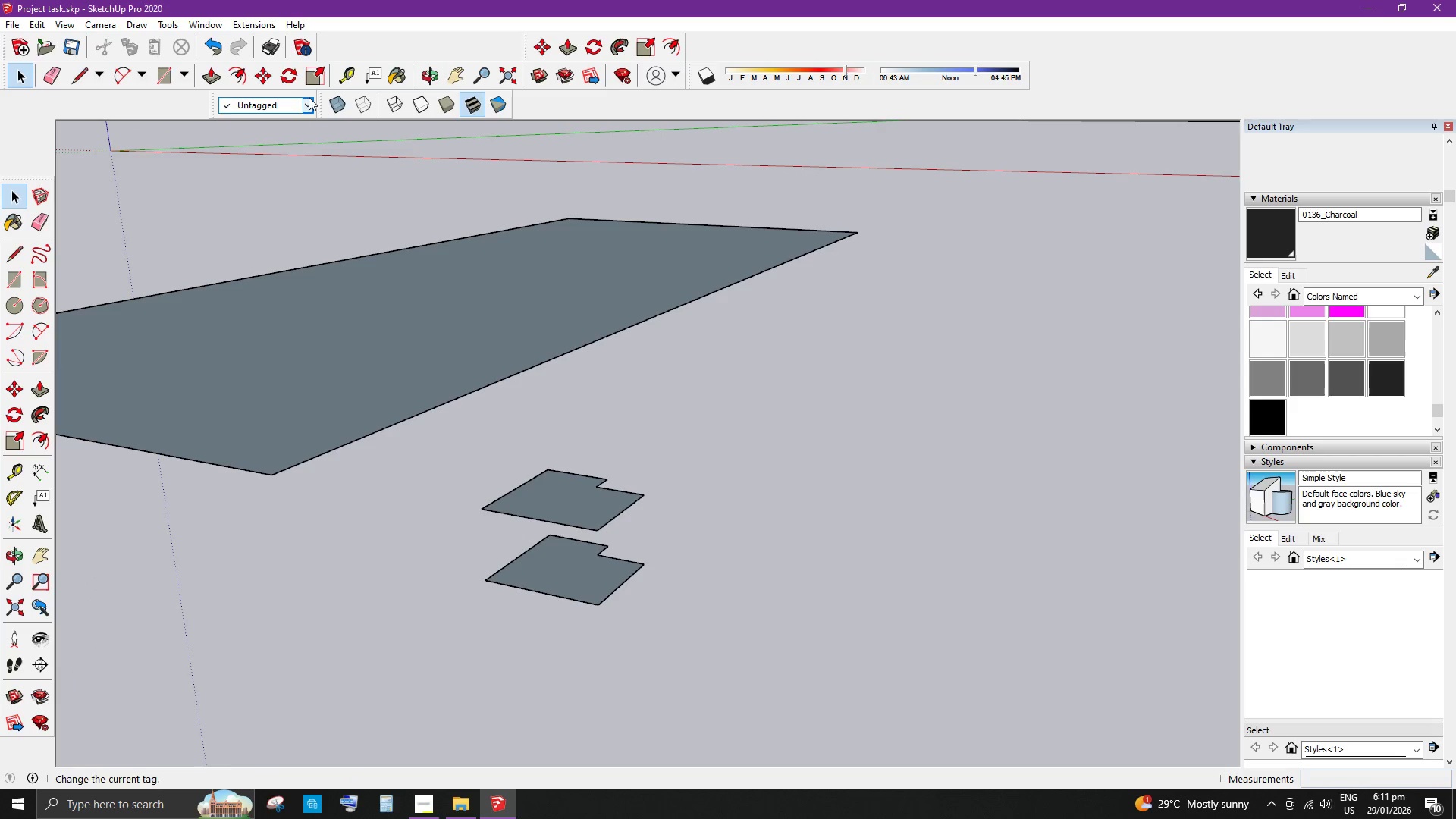 
left_click([282, 74])
 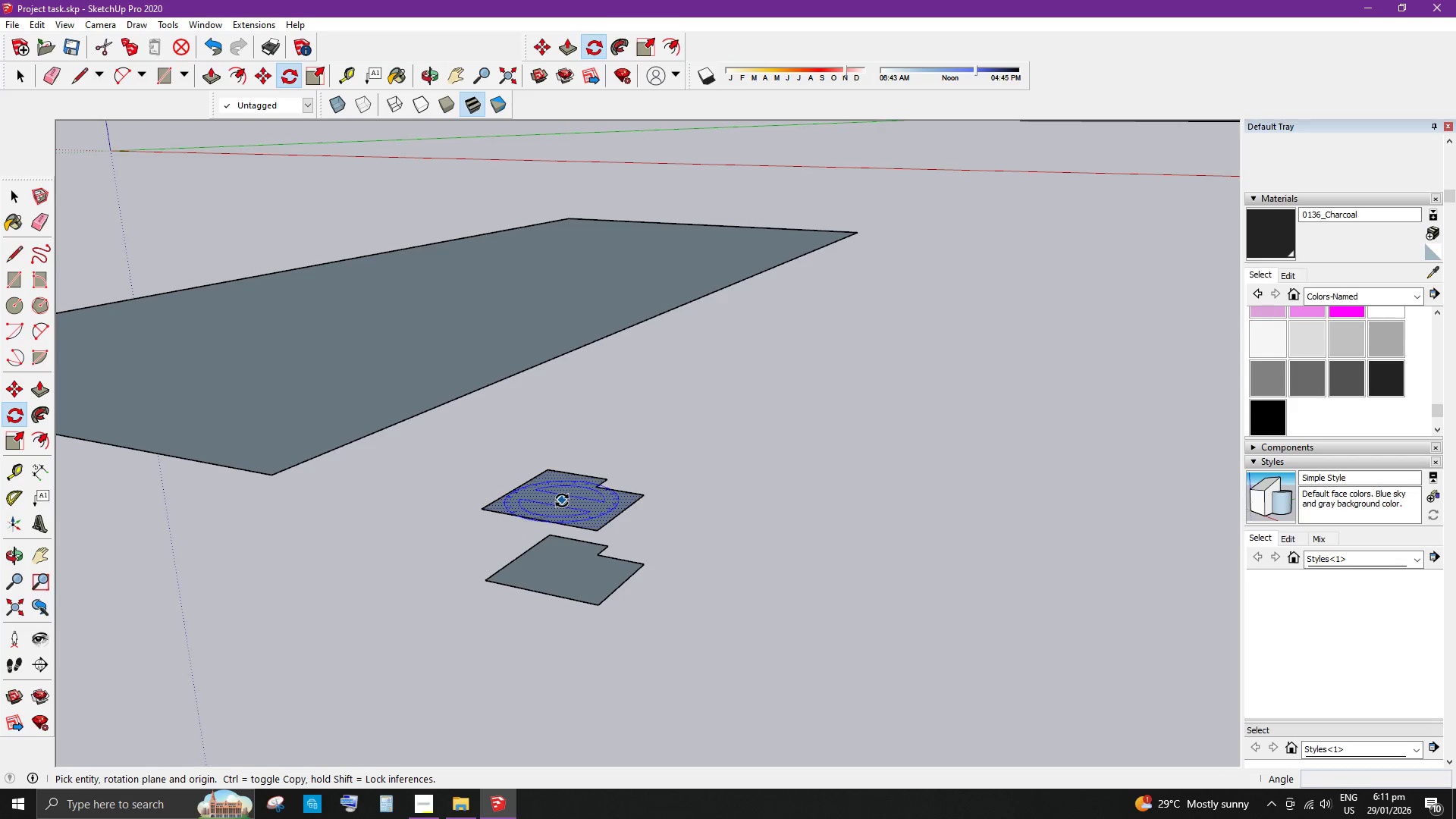 
left_click([562, 500])
 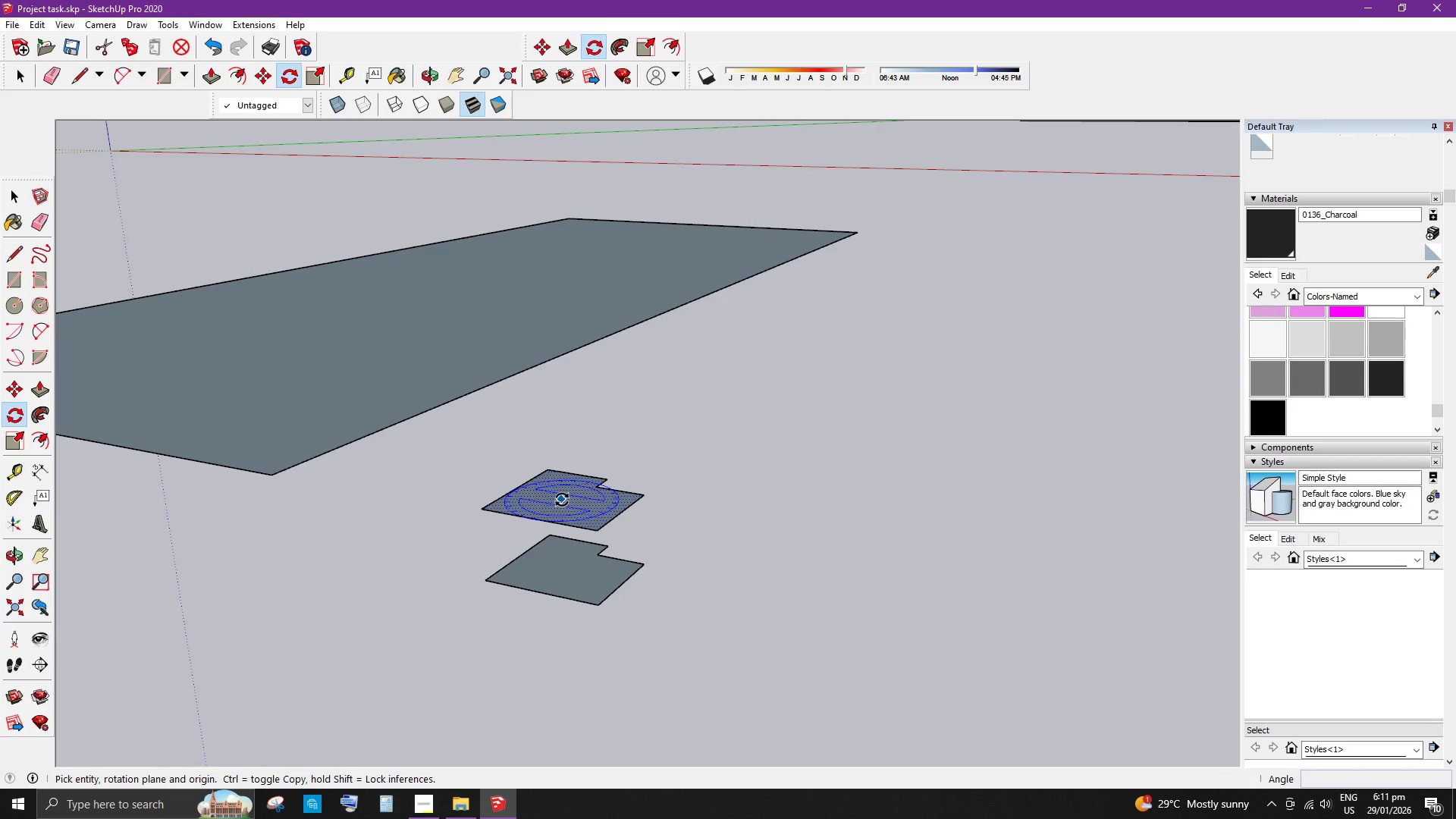 
key(ArrowRight)
 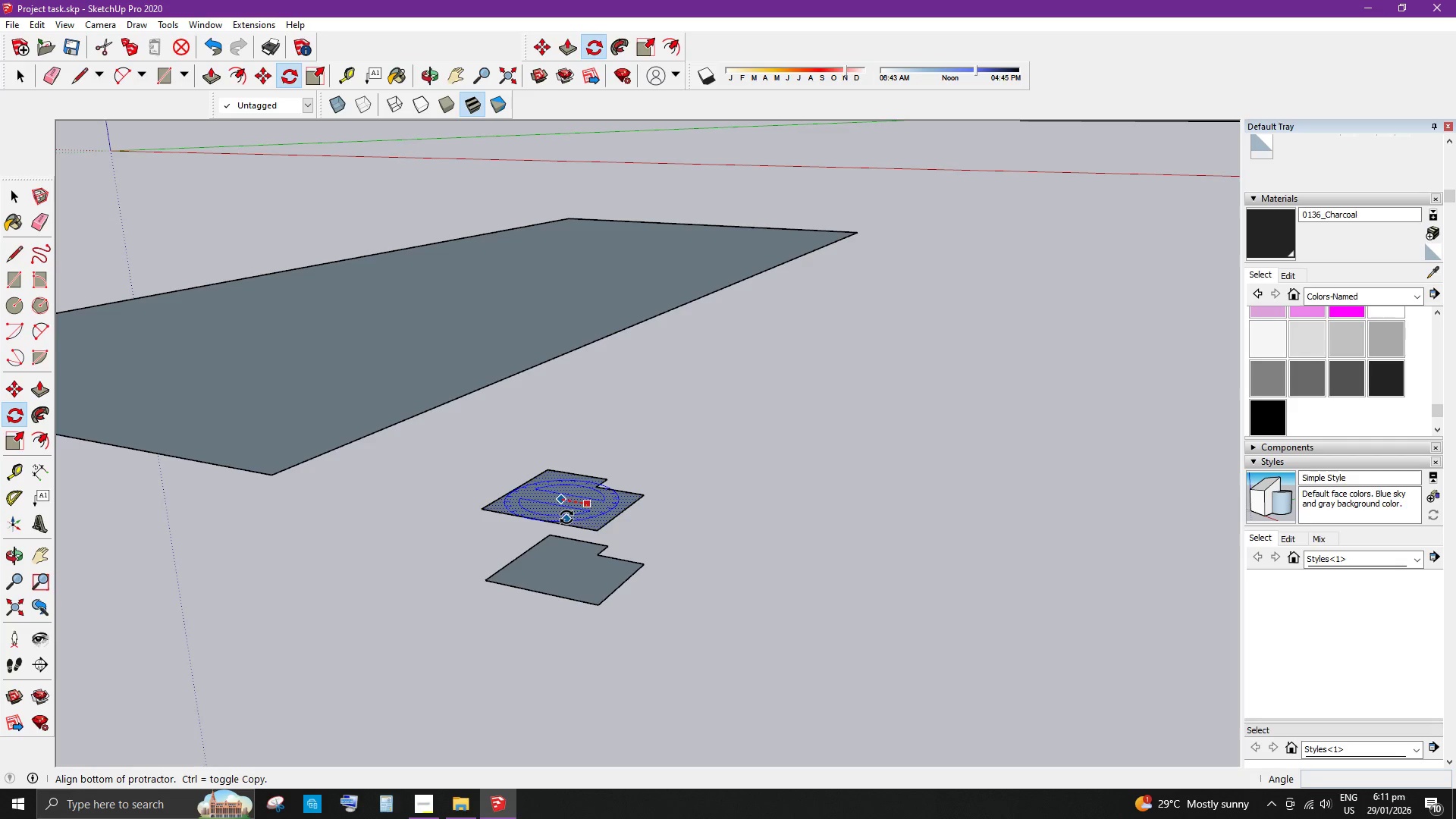 
key(Space)
 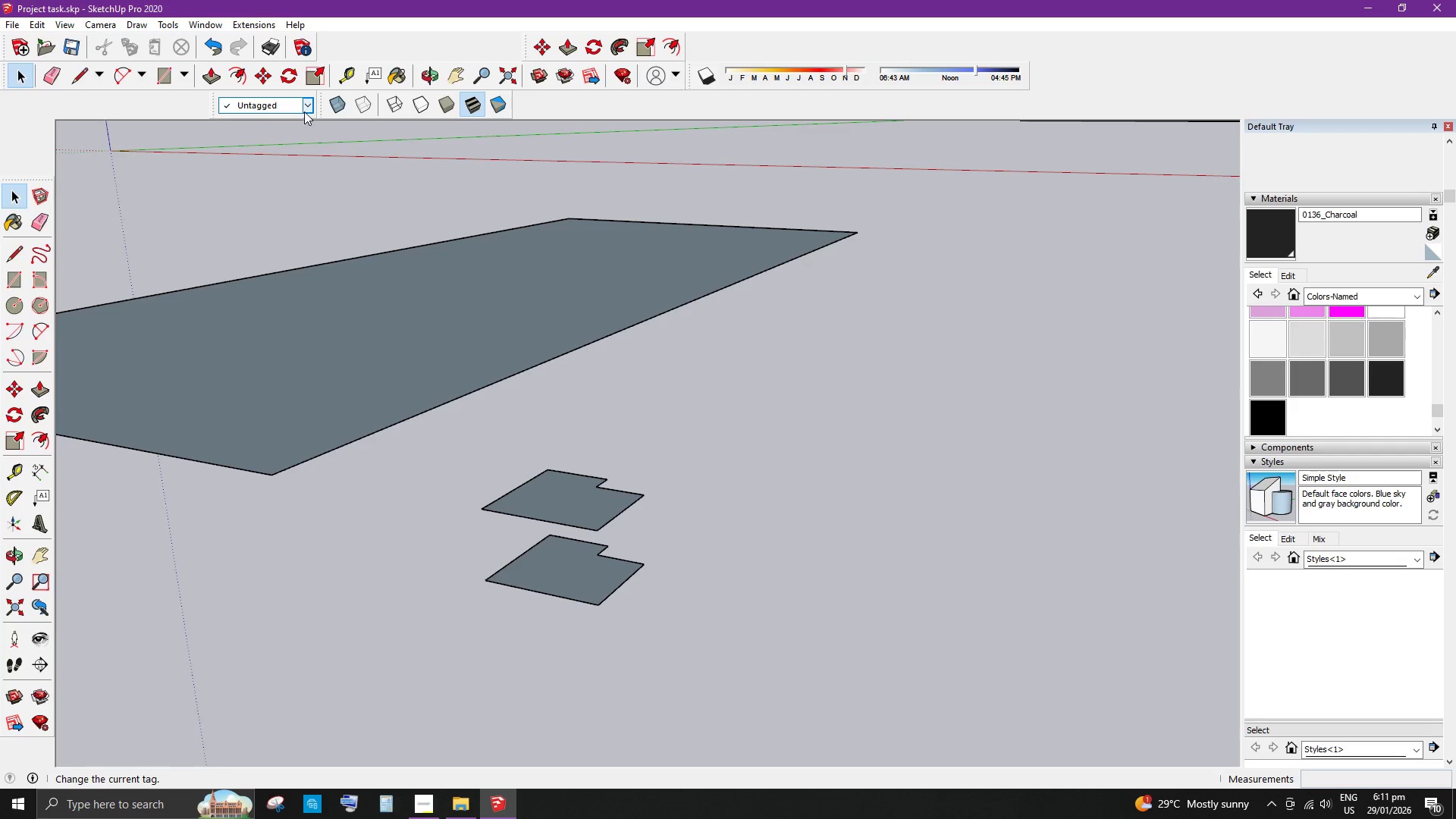 
left_click([284, 78])
 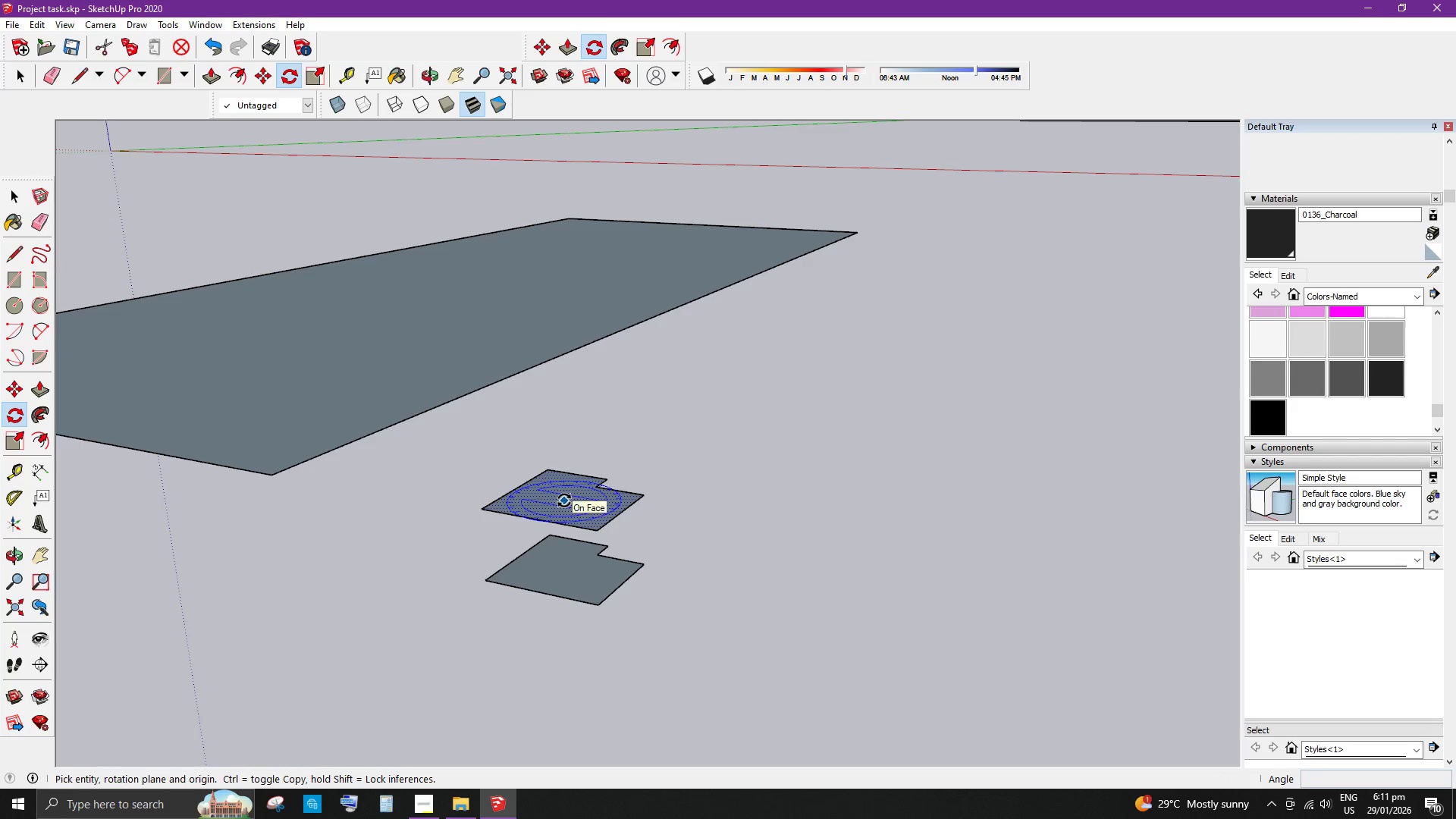 
key(ArrowRight)
 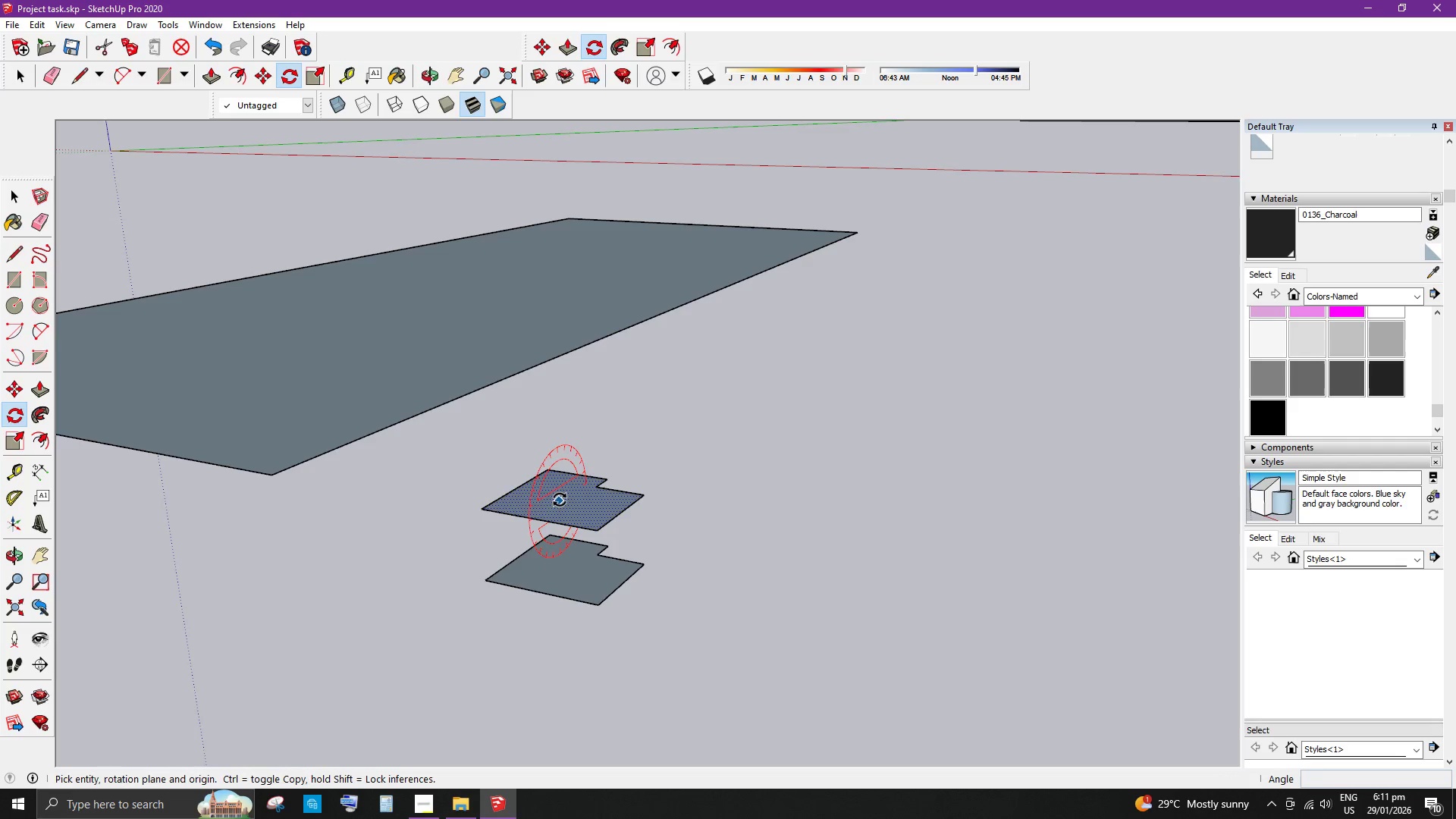 
left_click([560, 498])
 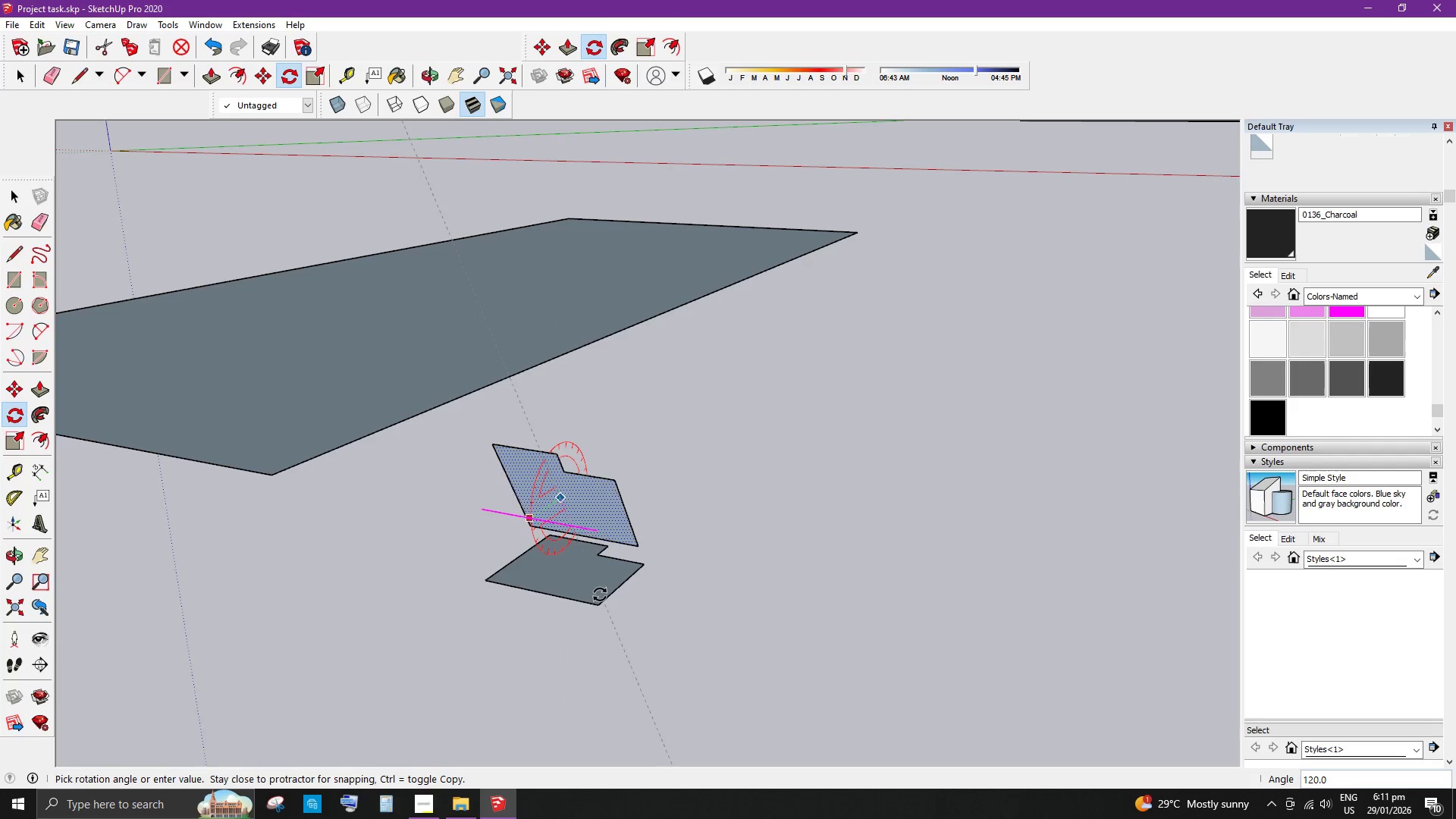 
scroll: coordinate [827, 579], scroll_direction: down, amount: 9.0
 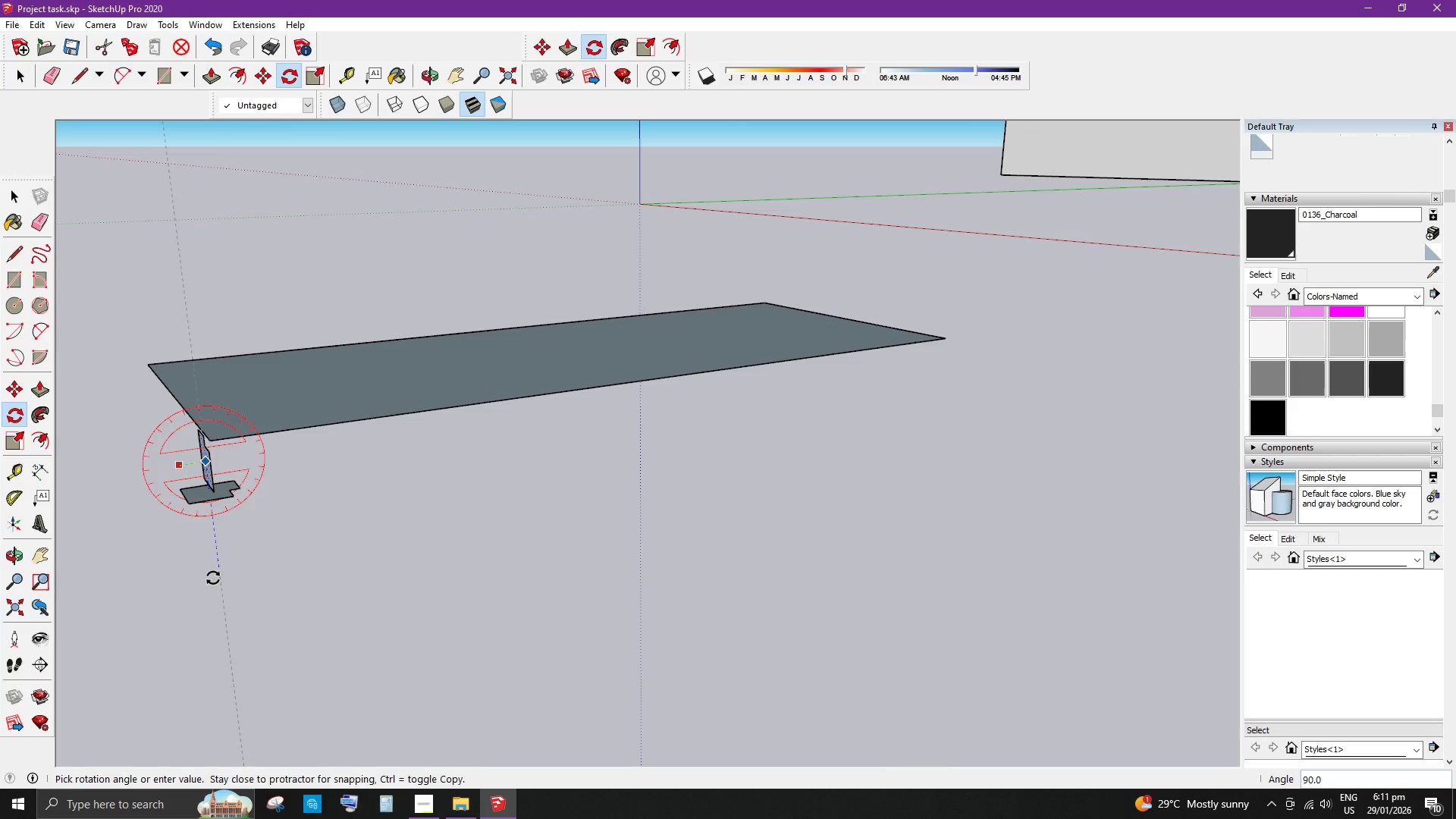 
scroll: coordinate [240, 576], scroll_direction: up, amount: 8.0
 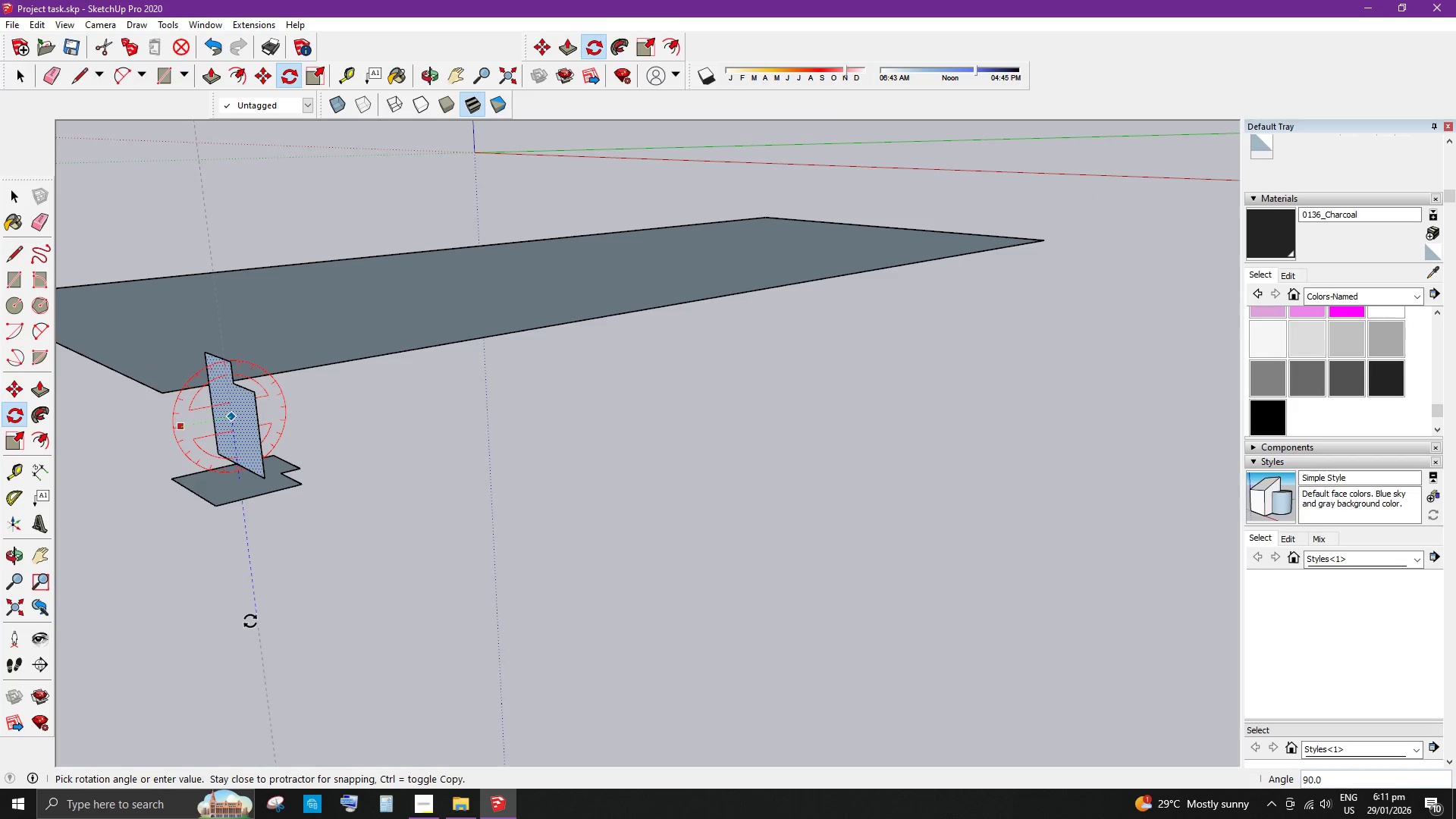 
left_click([249, 623])
 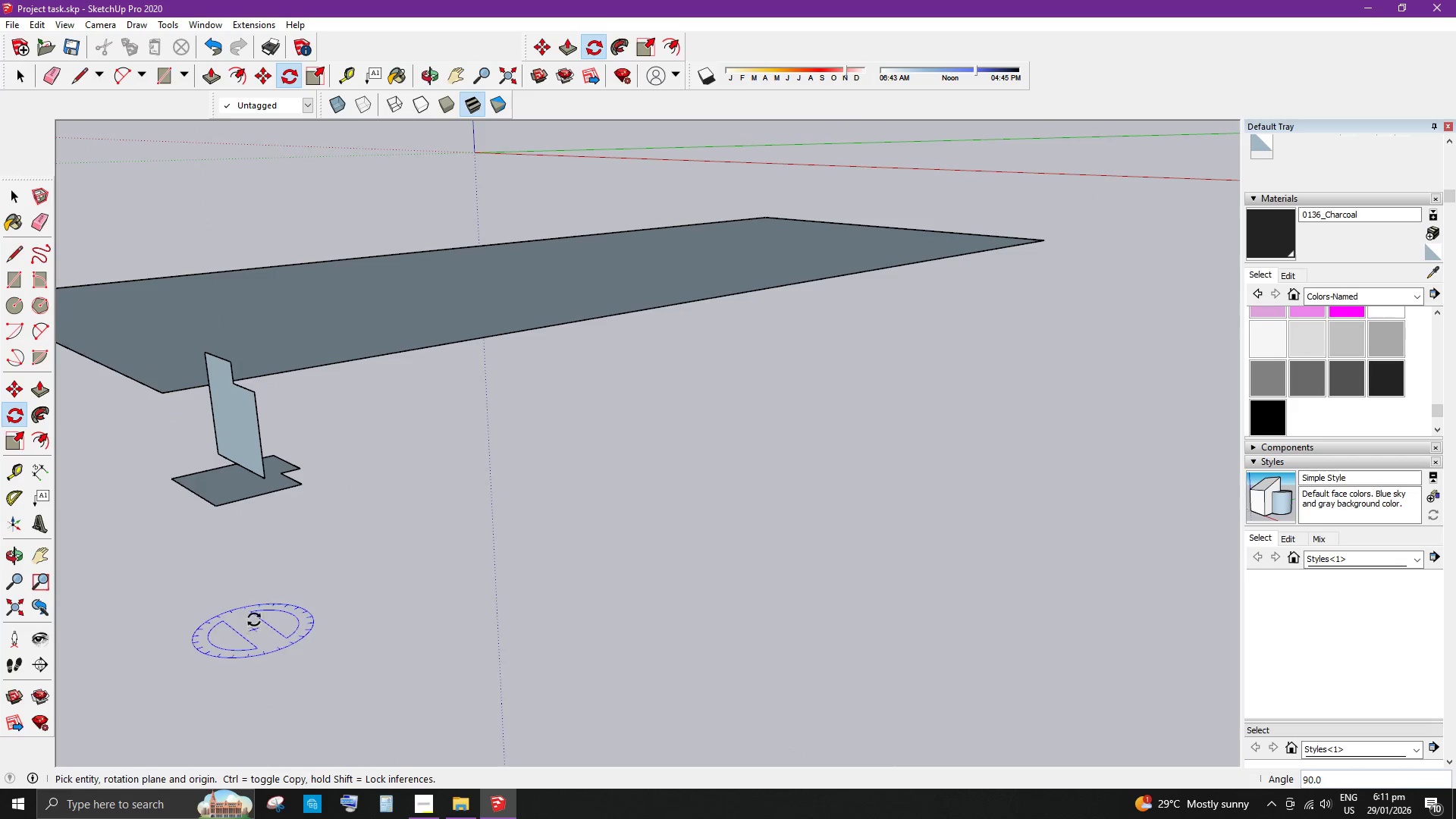 
key(Space)
 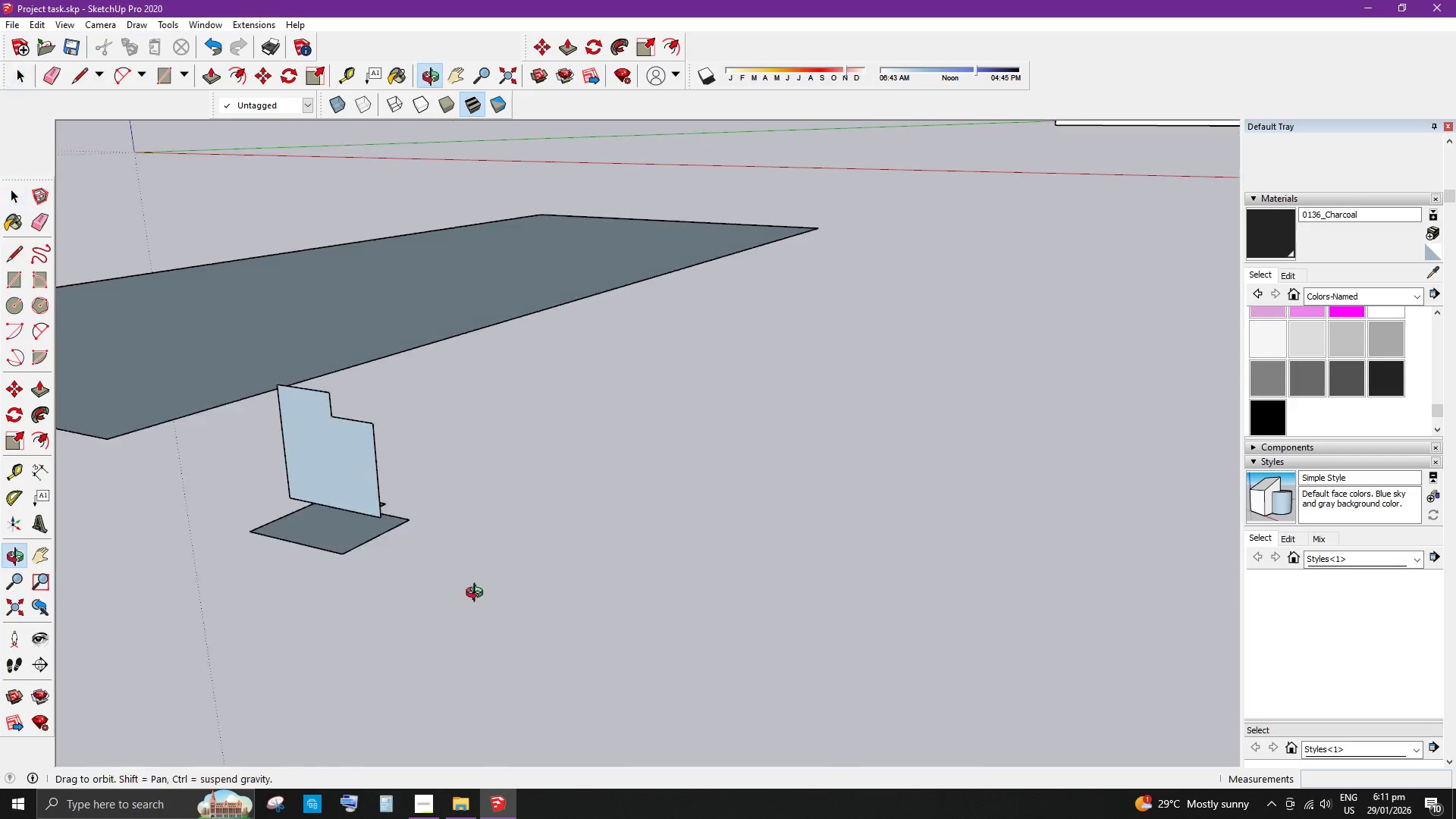 
scroll: coordinate [735, 623], scroll_direction: down, amount: 4.0
 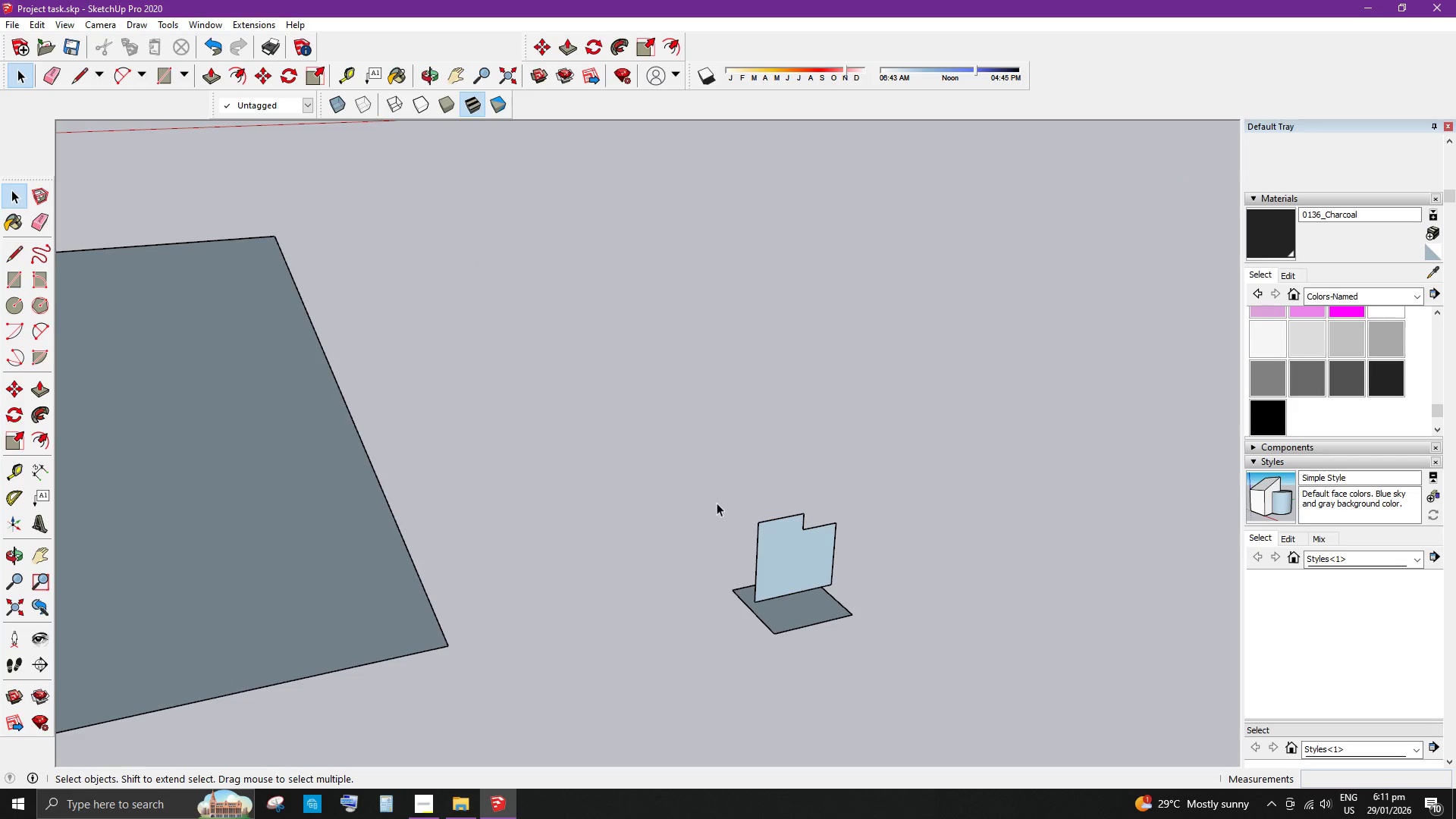 
left_click_drag(start_coordinate=[718, 500], to_coordinate=[887, 608])
 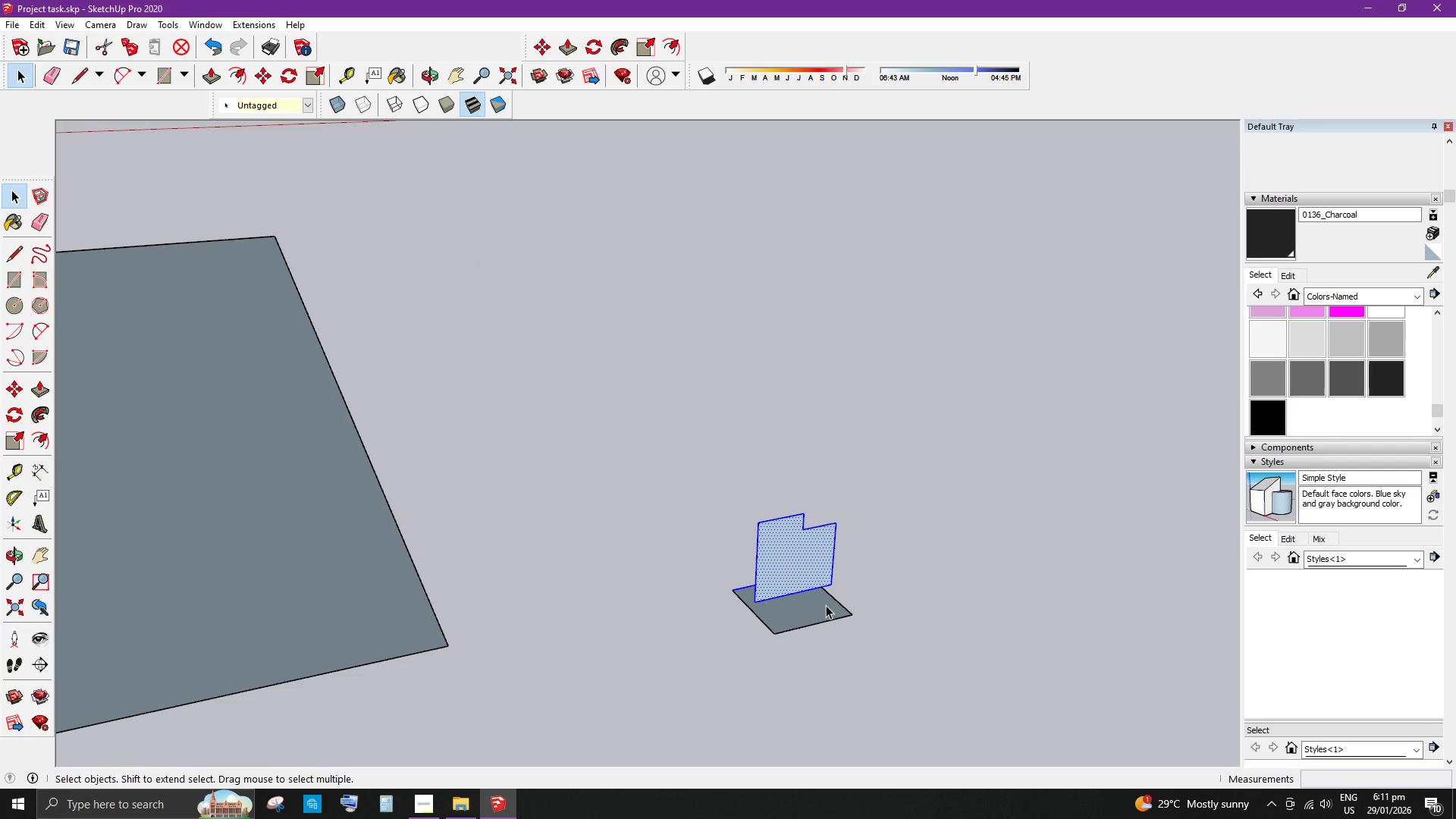 
left_click([919, 590])
 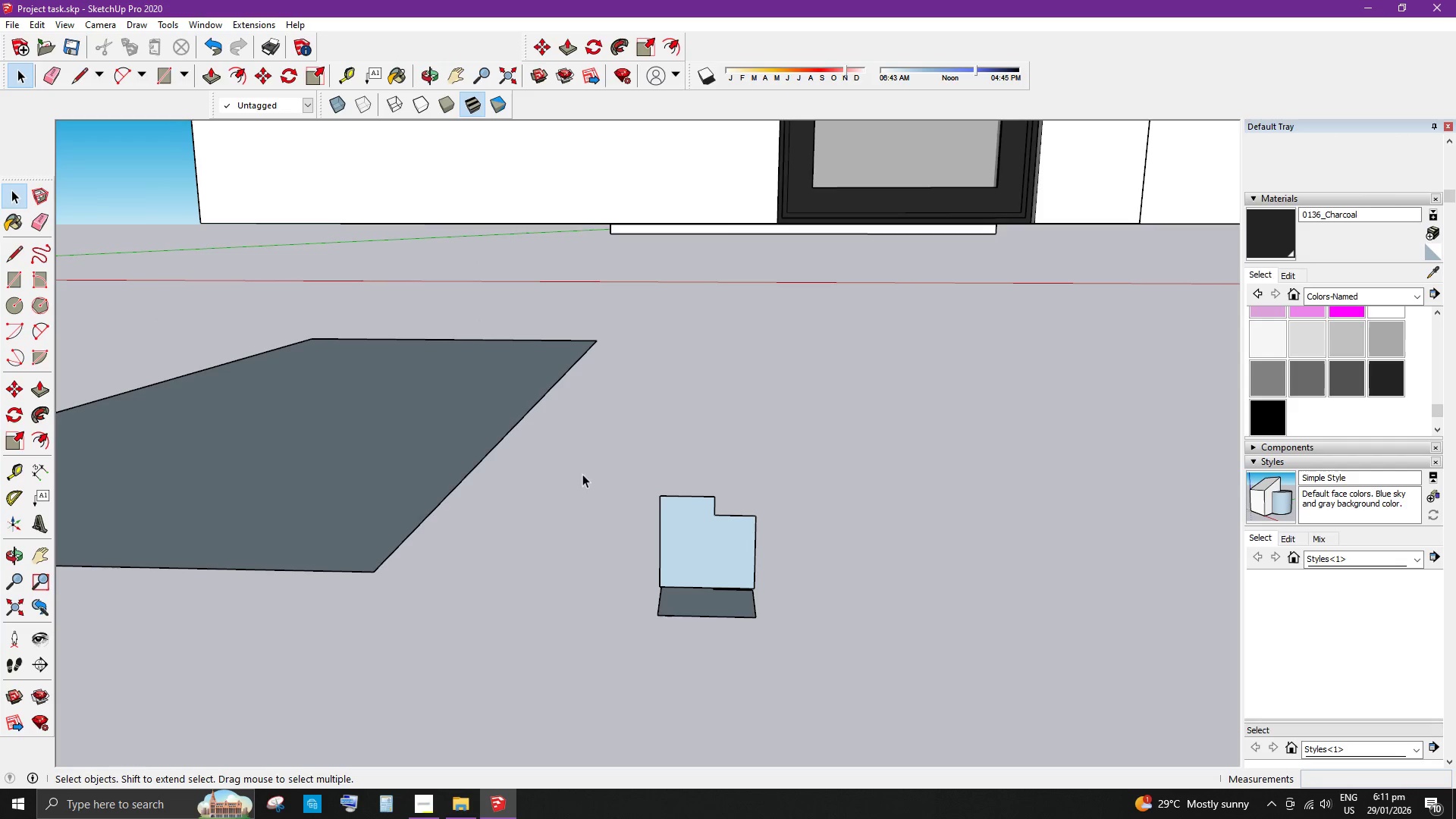 
left_click_drag(start_coordinate=[559, 466], to_coordinate=[732, 548])
 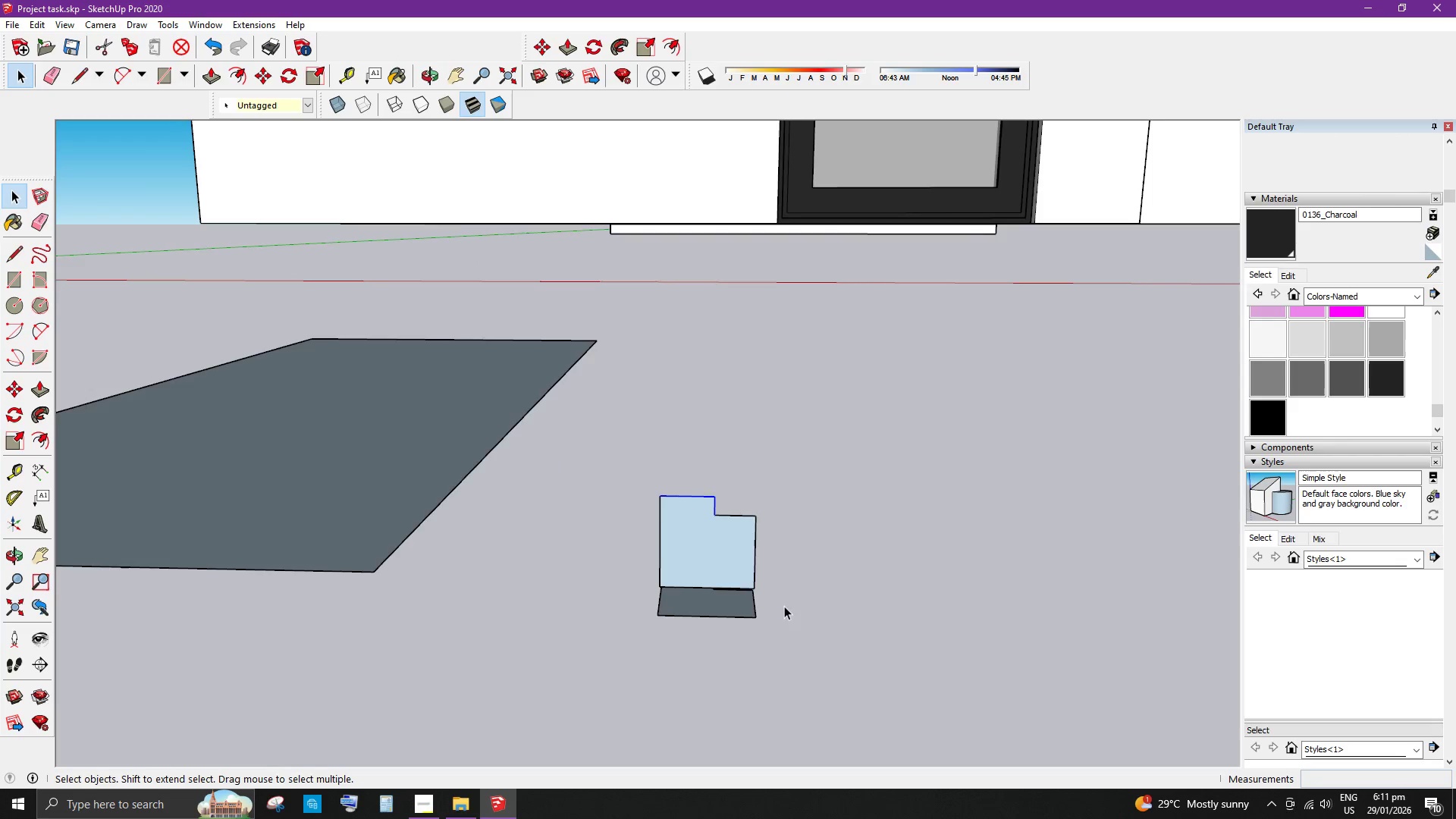 
scroll: coordinate [720, 656], scroll_direction: up, amount: 7.0
 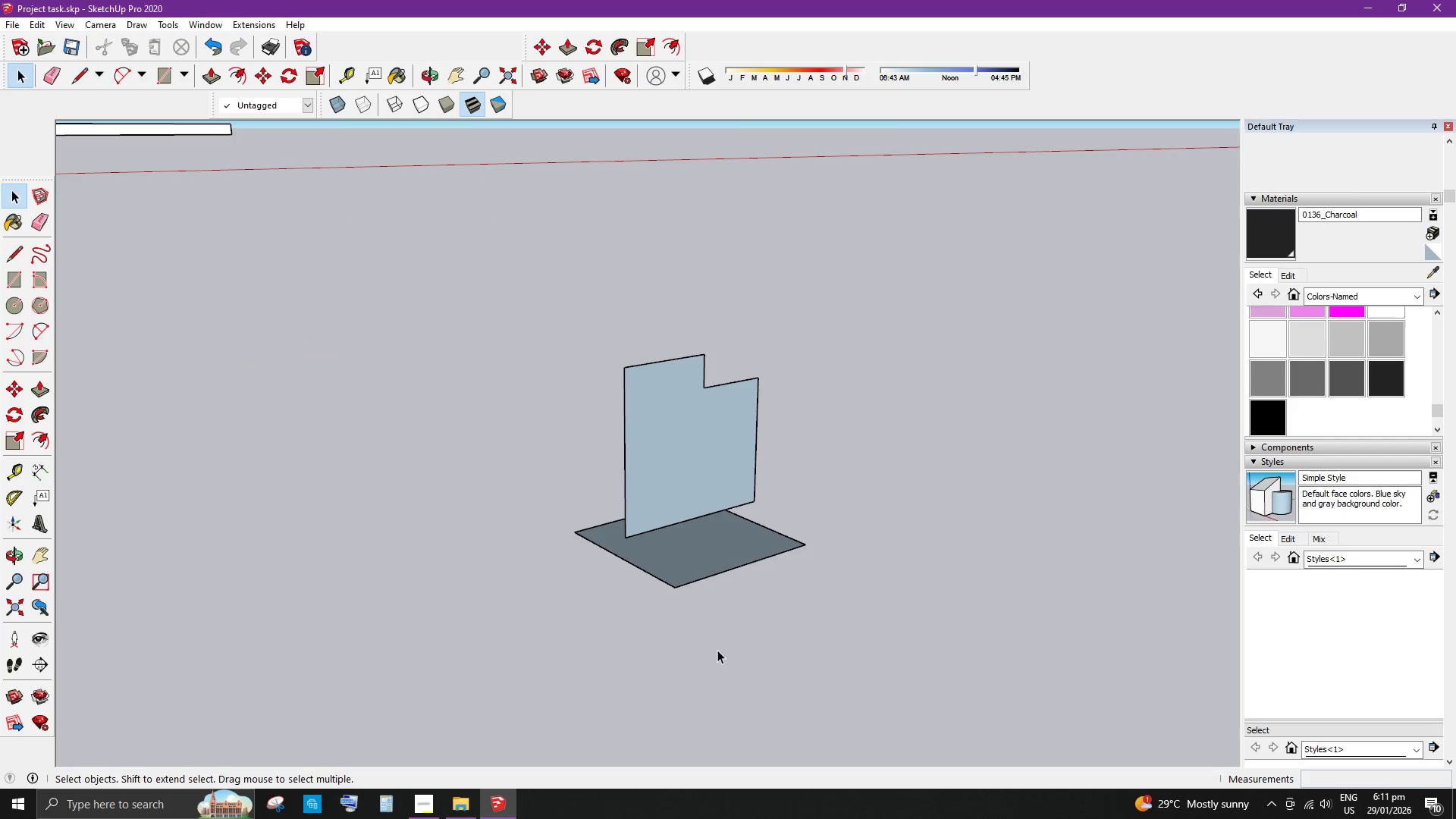 
key(E)
 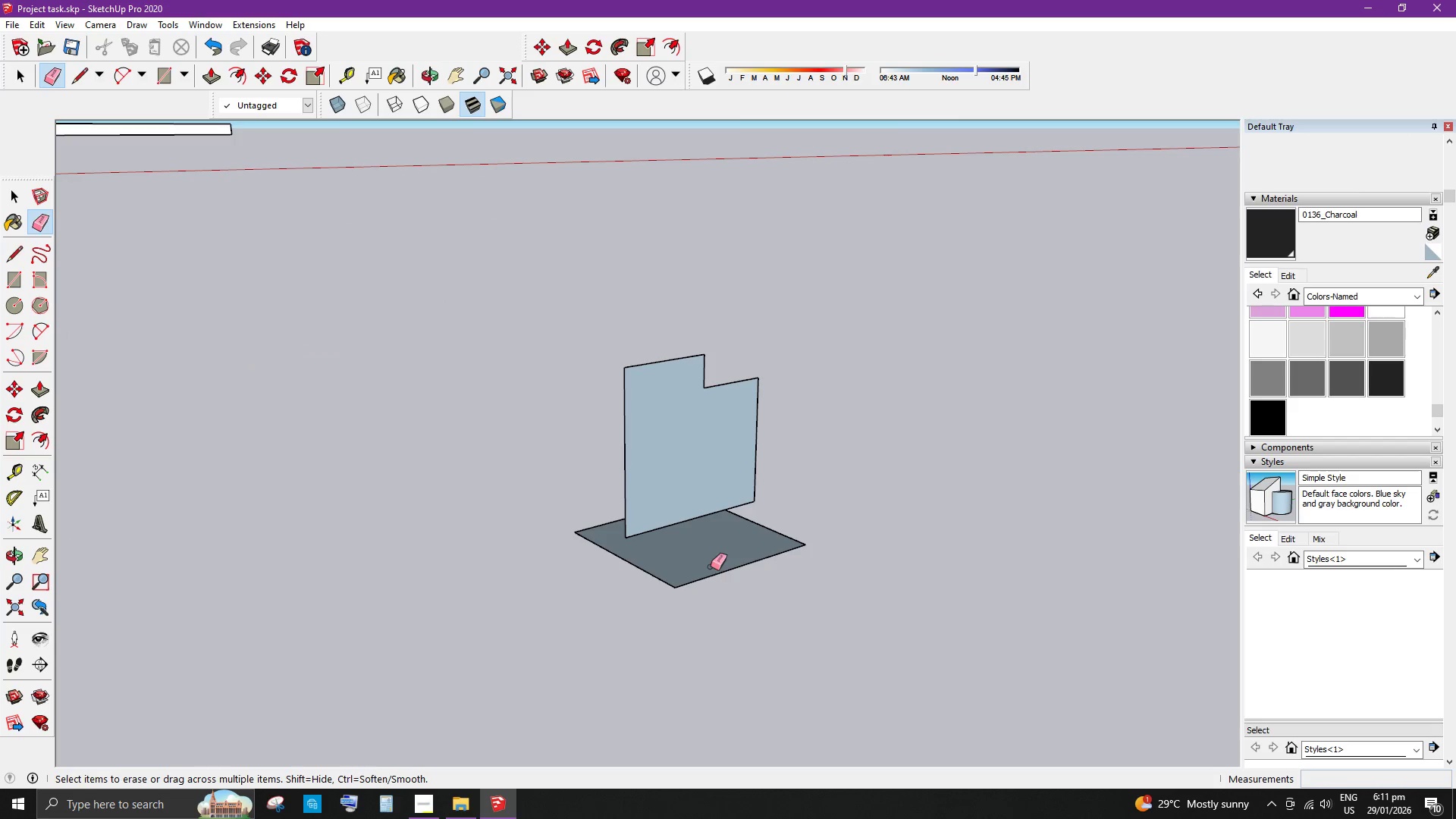 
left_click_drag(start_coordinate=[711, 566], to_coordinate=[707, 579])
 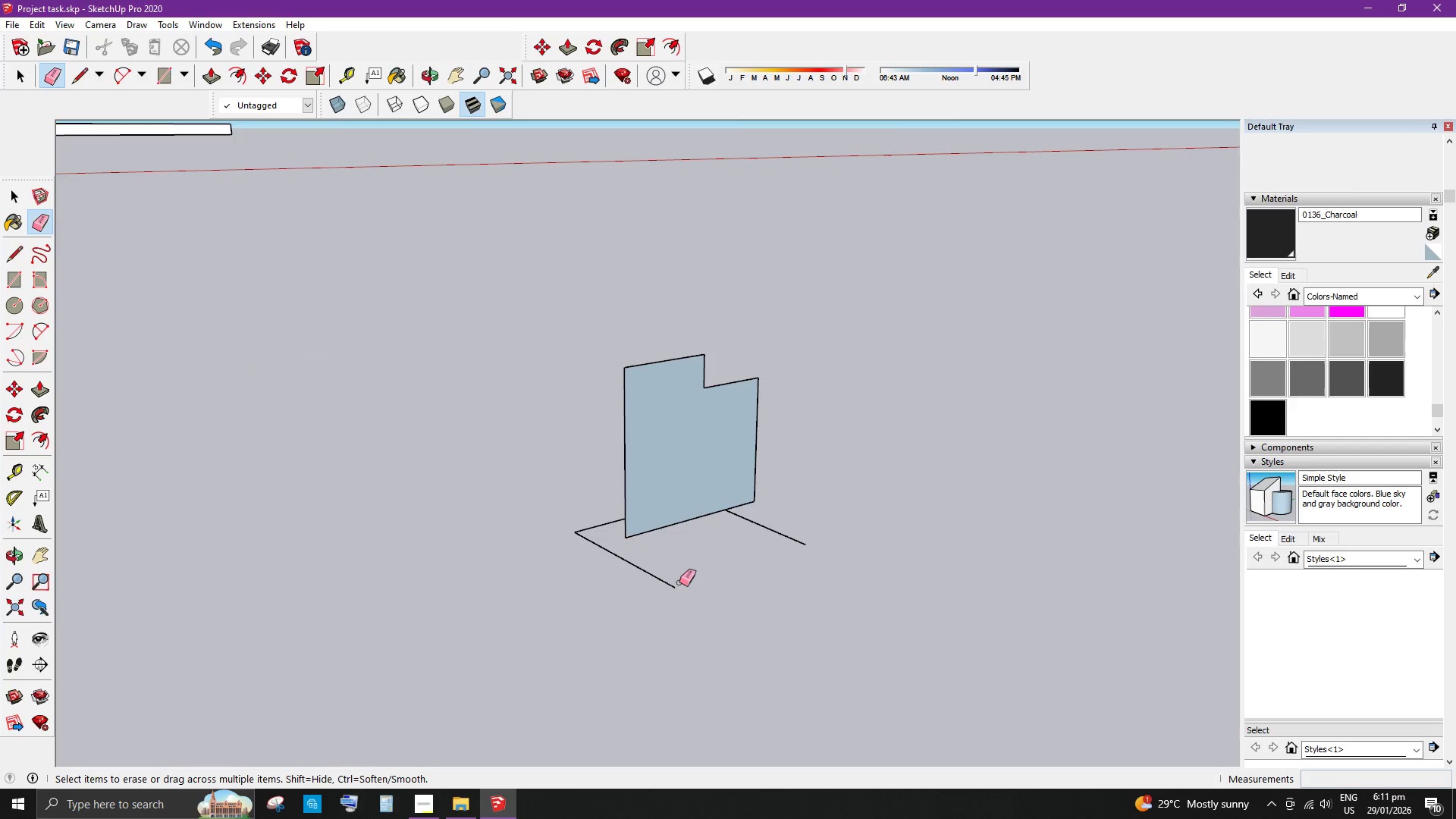 
left_click_drag(start_coordinate=[679, 582], to_coordinate=[655, 588])
 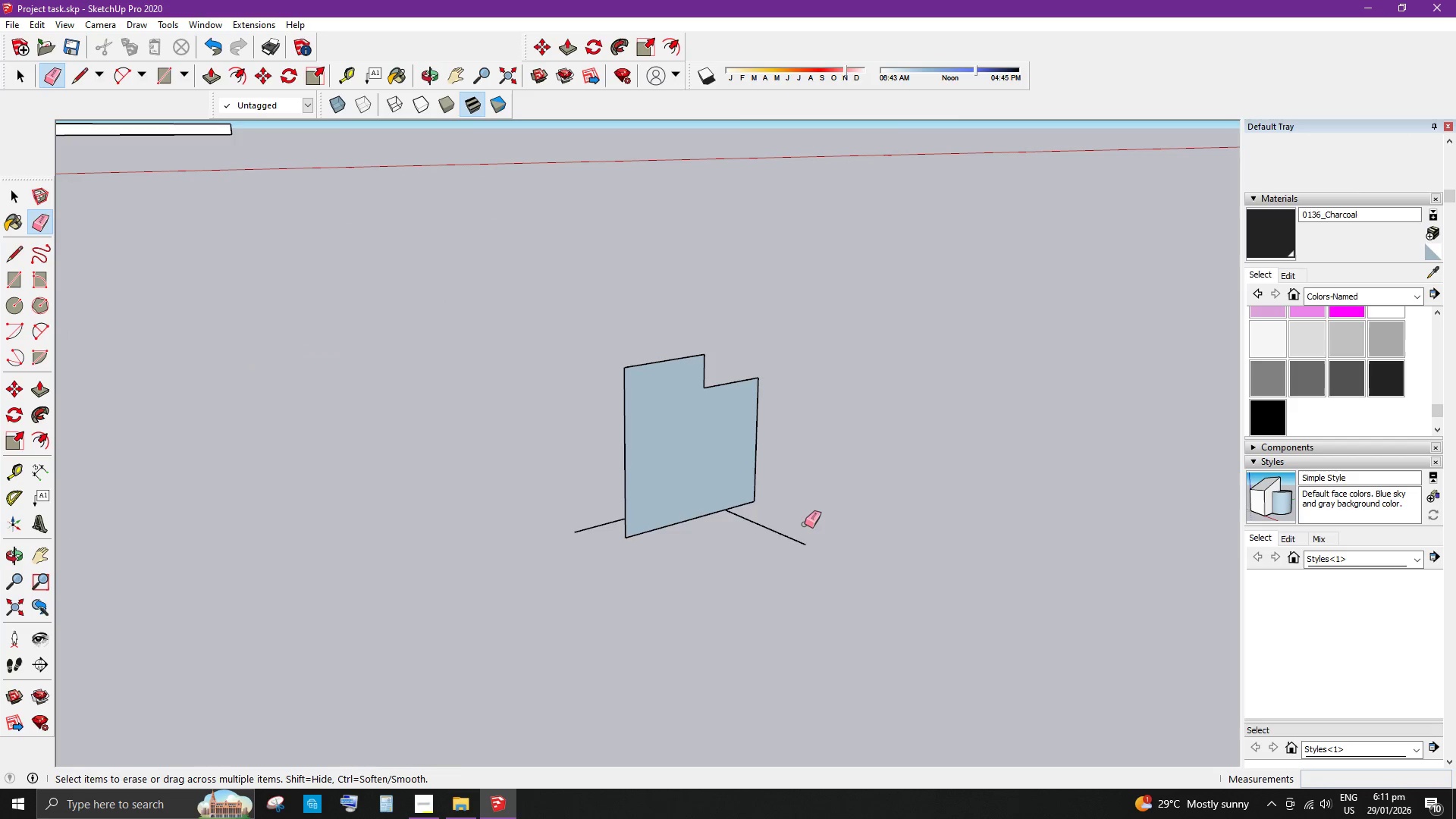 
left_click_drag(start_coordinate=[802, 523], to_coordinate=[767, 548])
 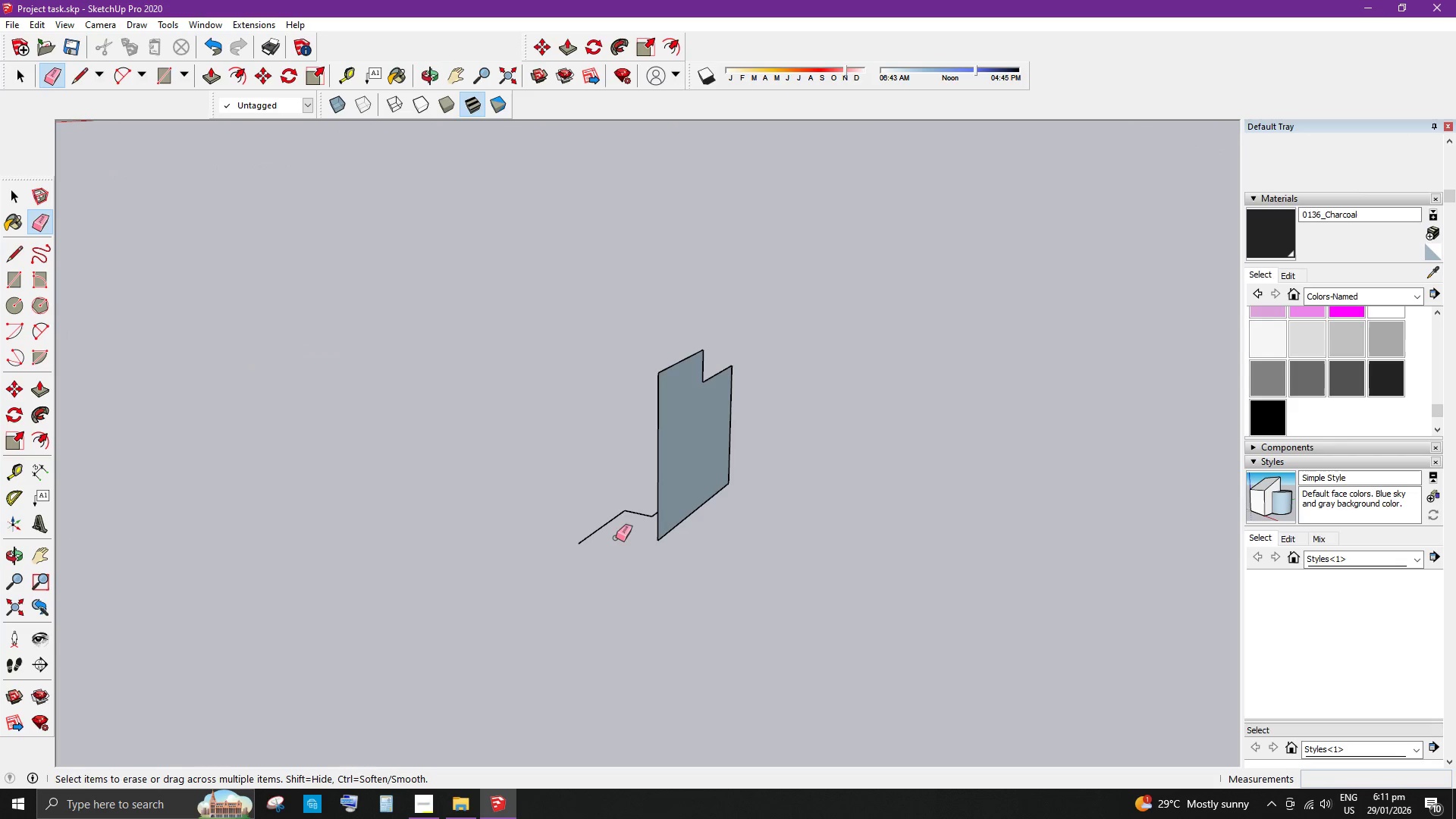 
left_click_drag(start_coordinate=[623, 526], to_coordinate=[611, 519])
 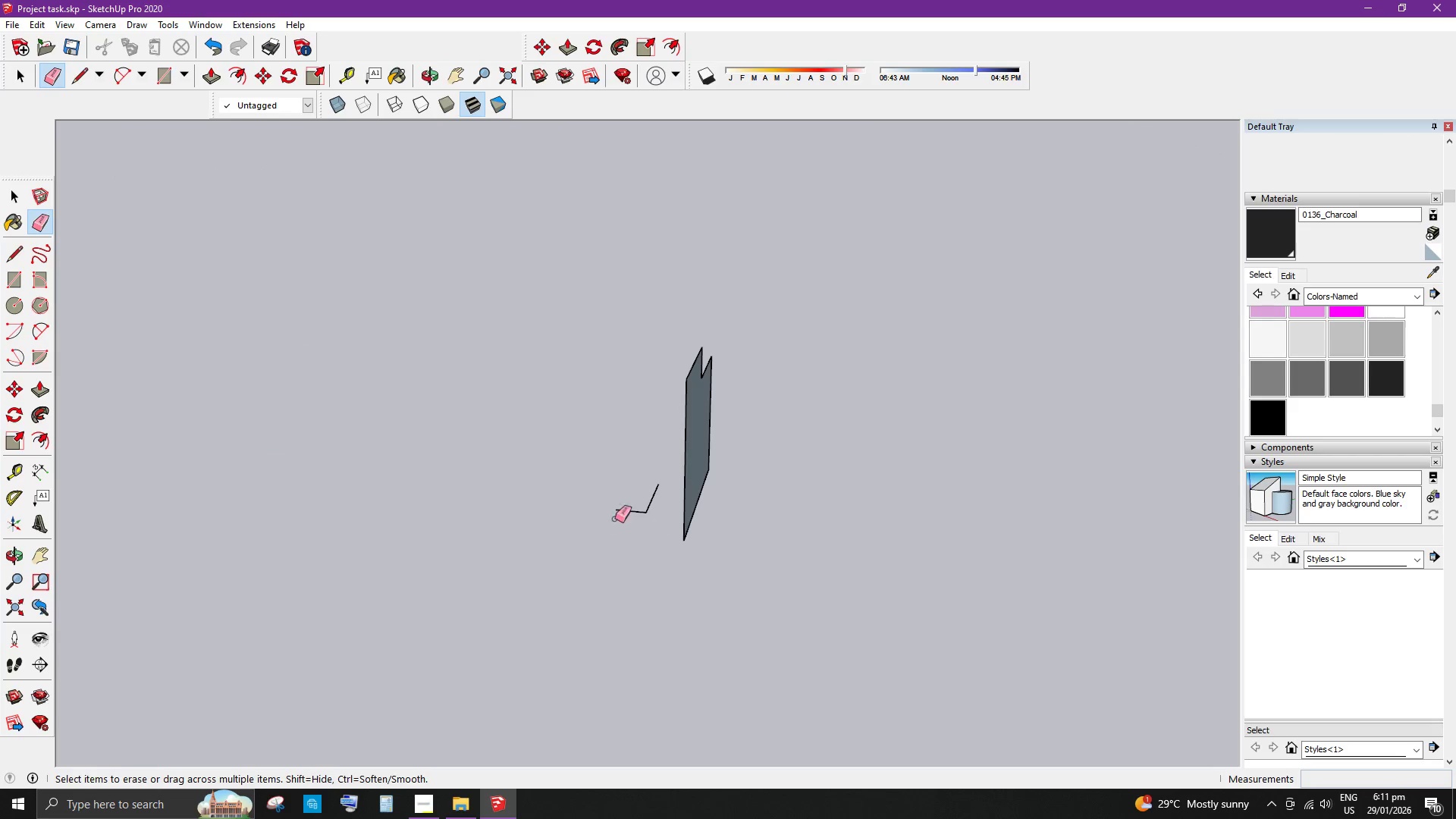 
left_click_drag(start_coordinate=[654, 510], to_coordinate=[645, 513])
 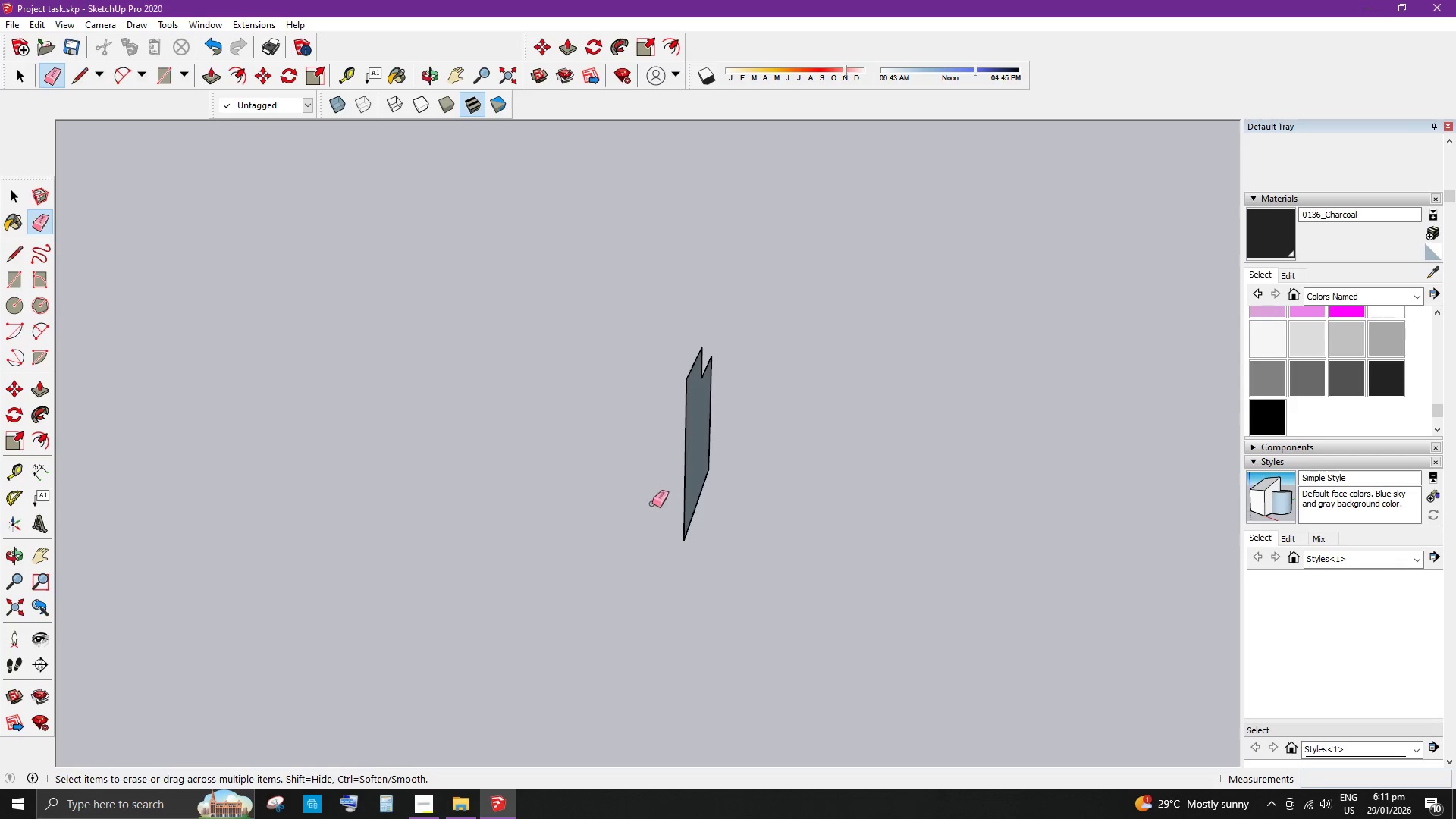 
key(Space)
 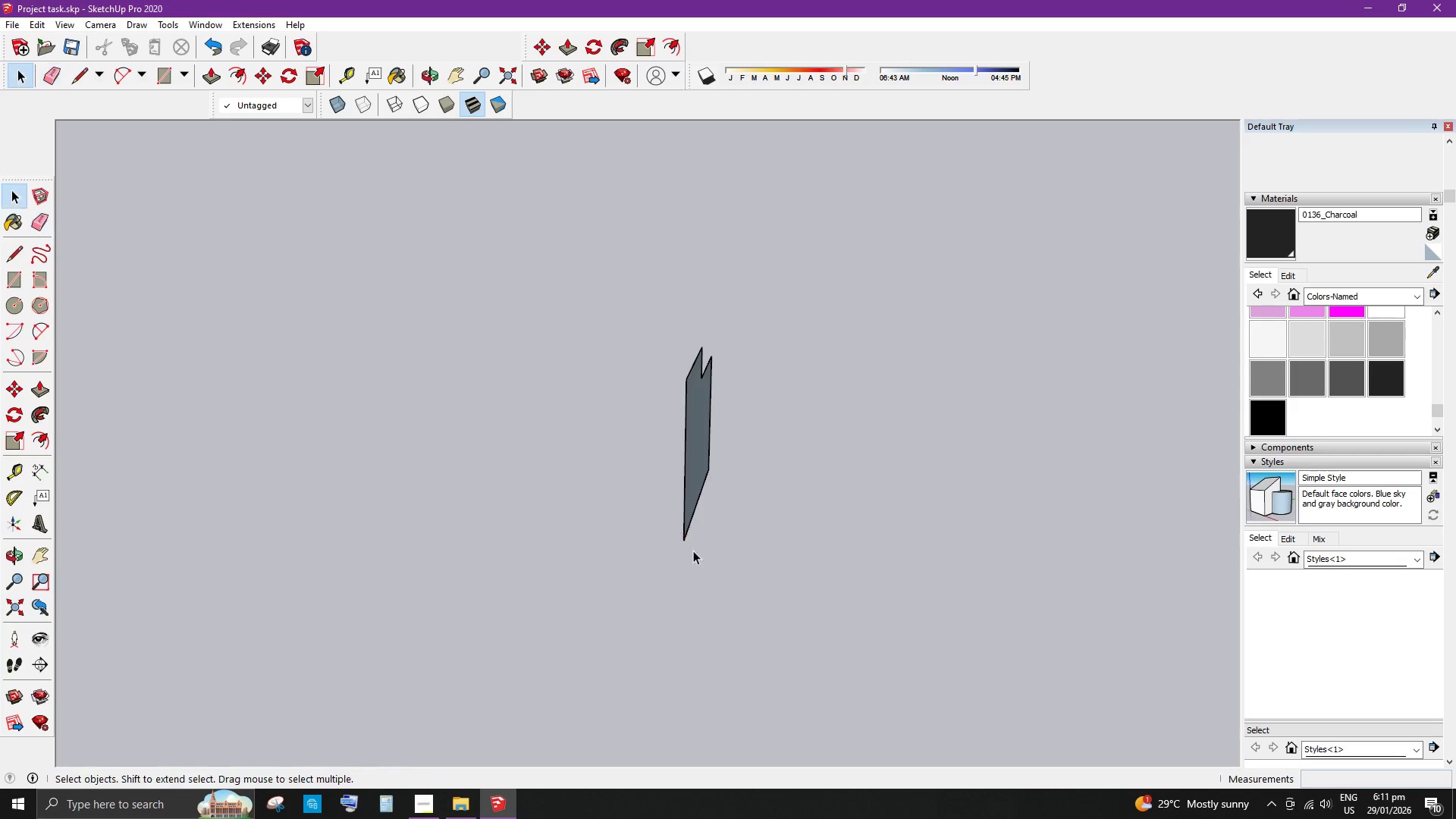 
scroll: coordinate [629, 555], scroll_direction: down, amount: 8.0
 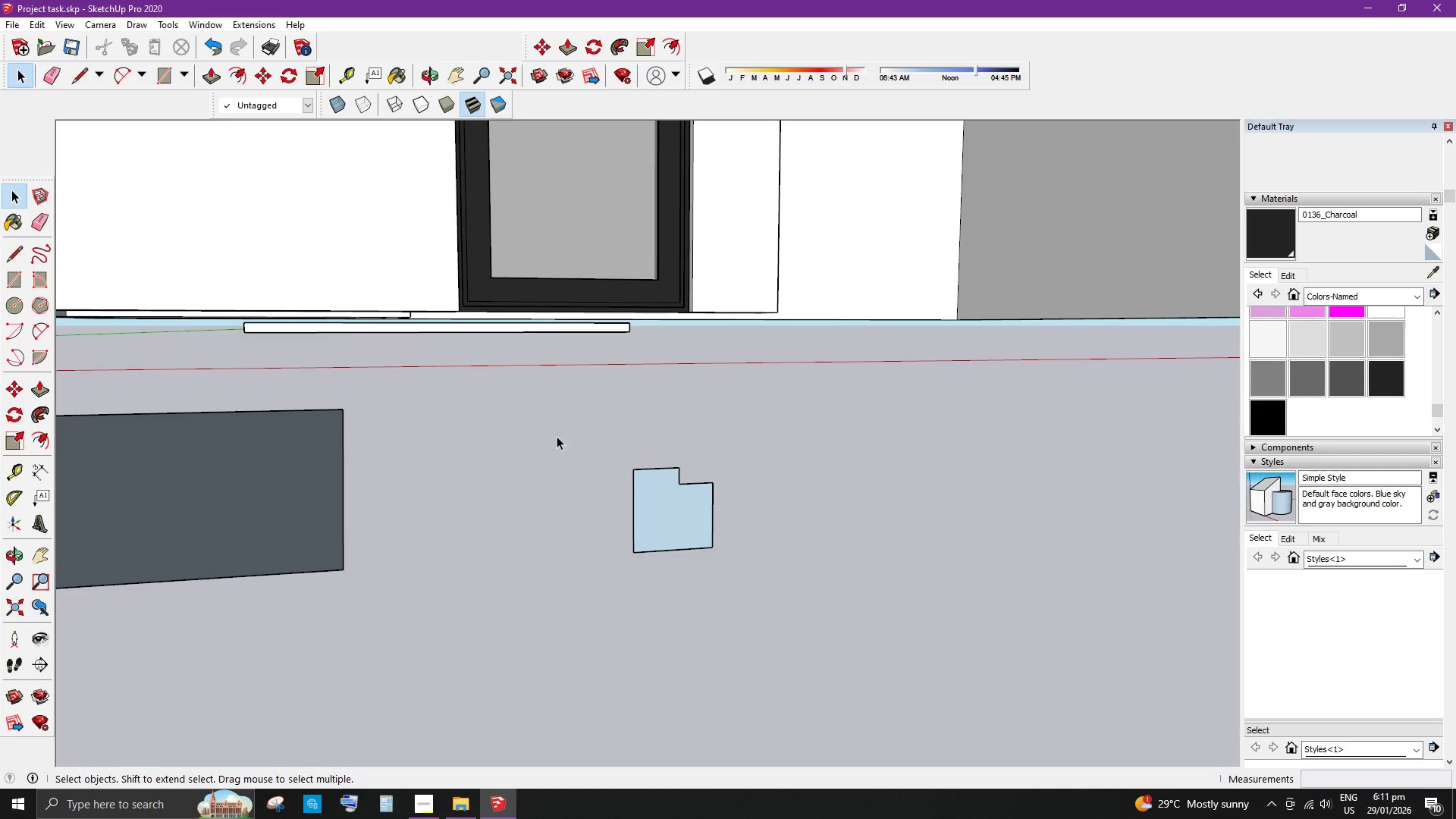 
left_click_drag(start_coordinate=[582, 413], to_coordinate=[738, 576])
 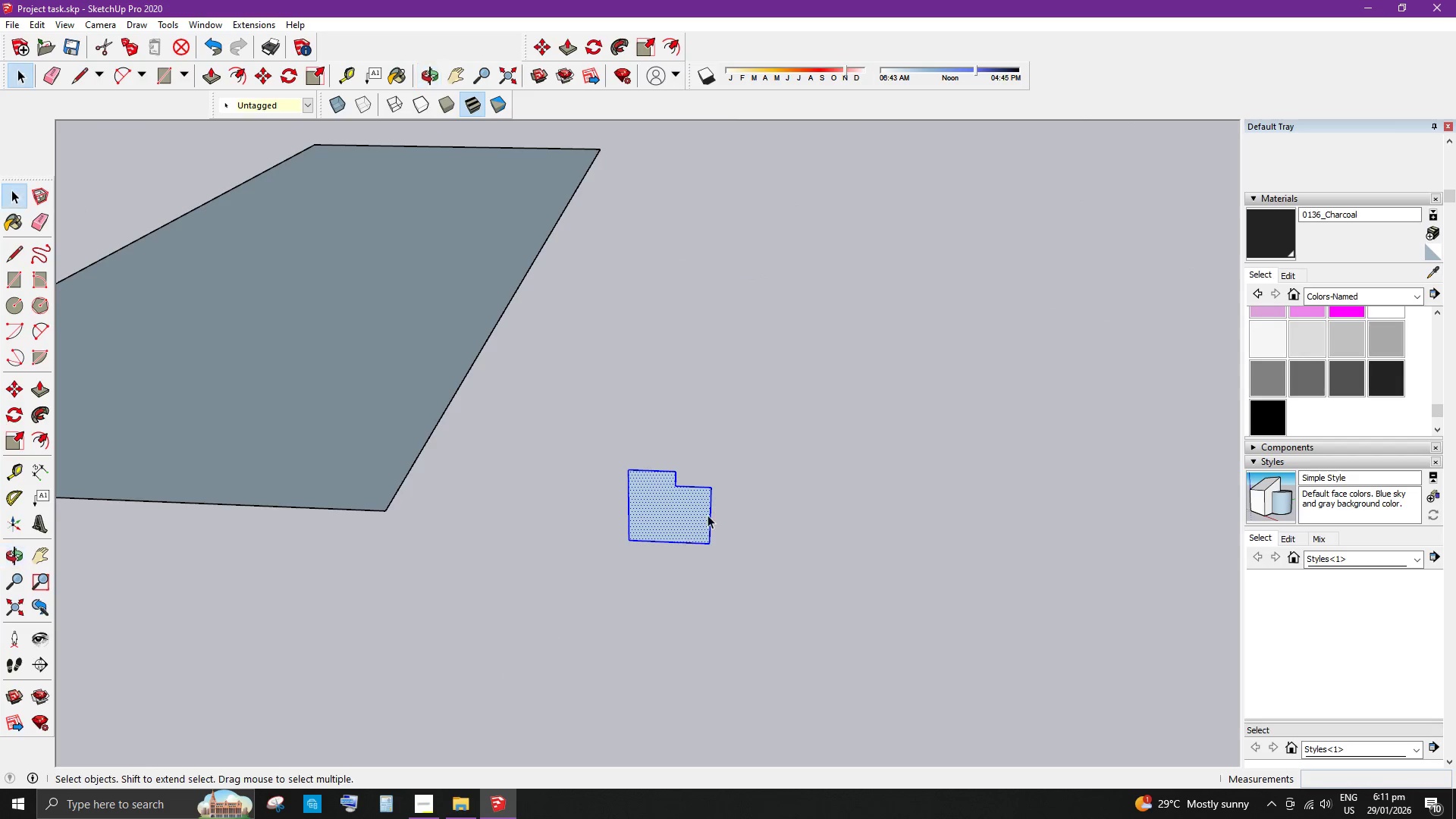 
key(M)
 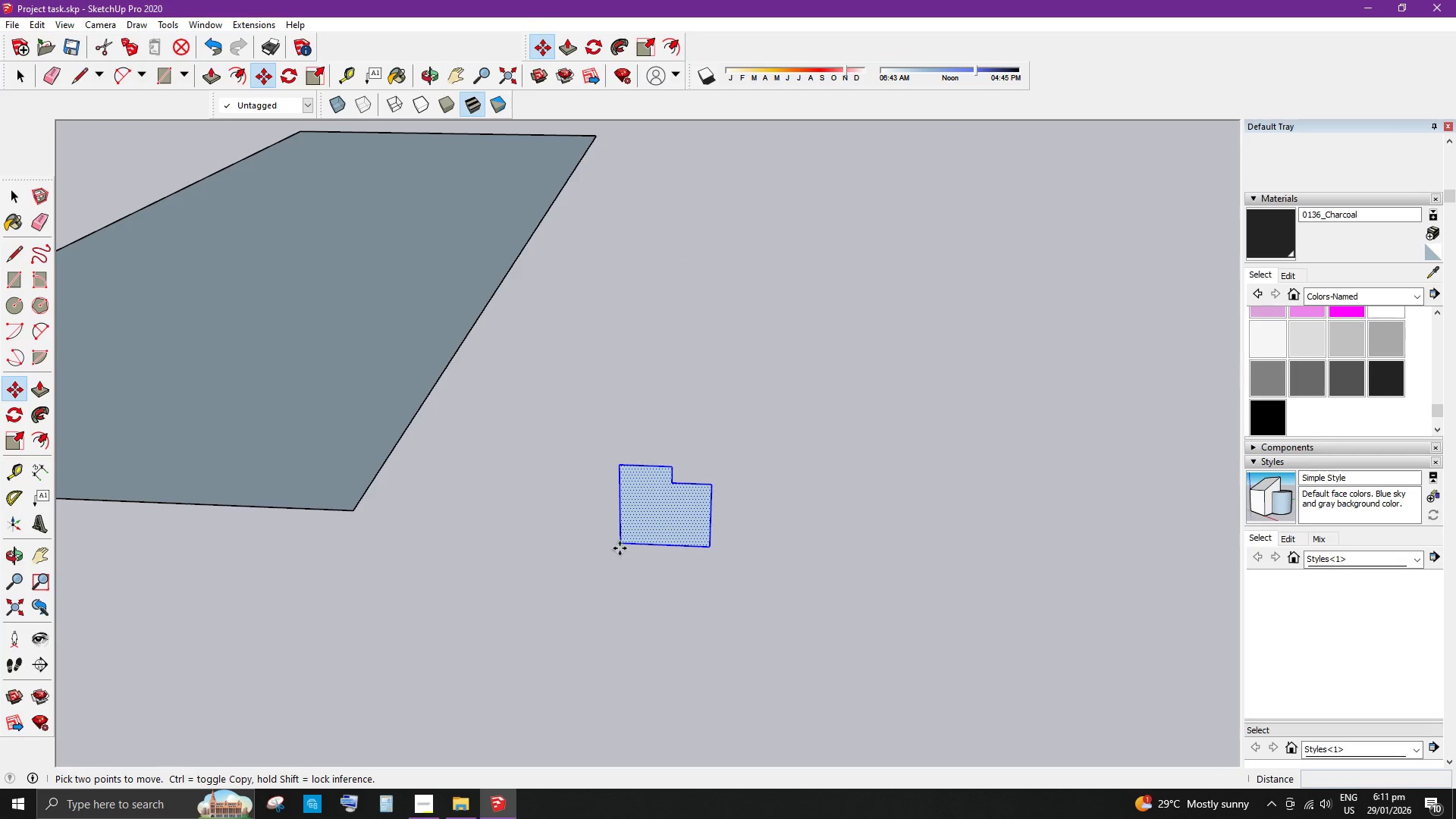 
scroll: coordinate [708, 515], scroll_direction: up, amount: 1.0
 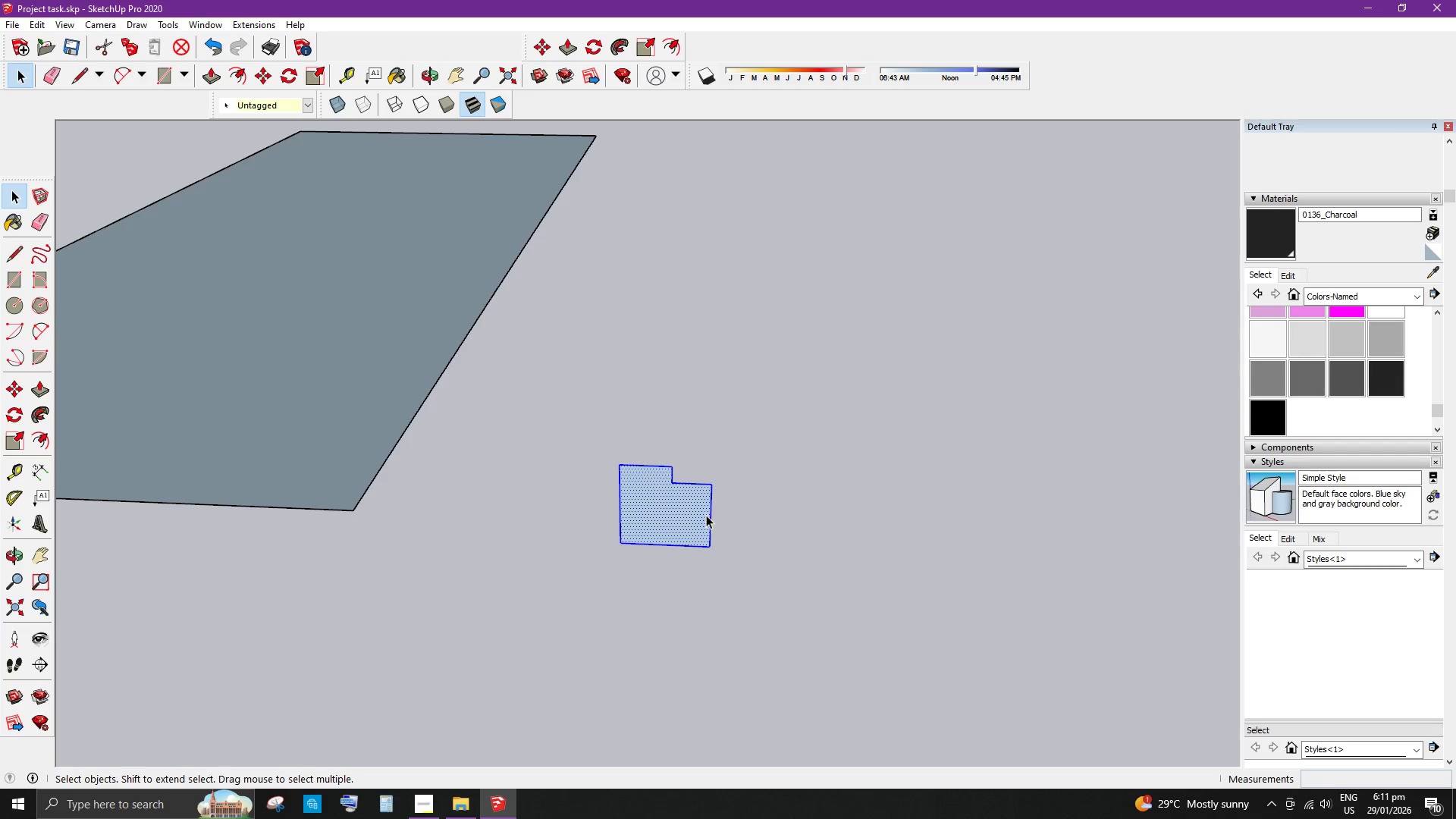 
left_click([620, 546])
 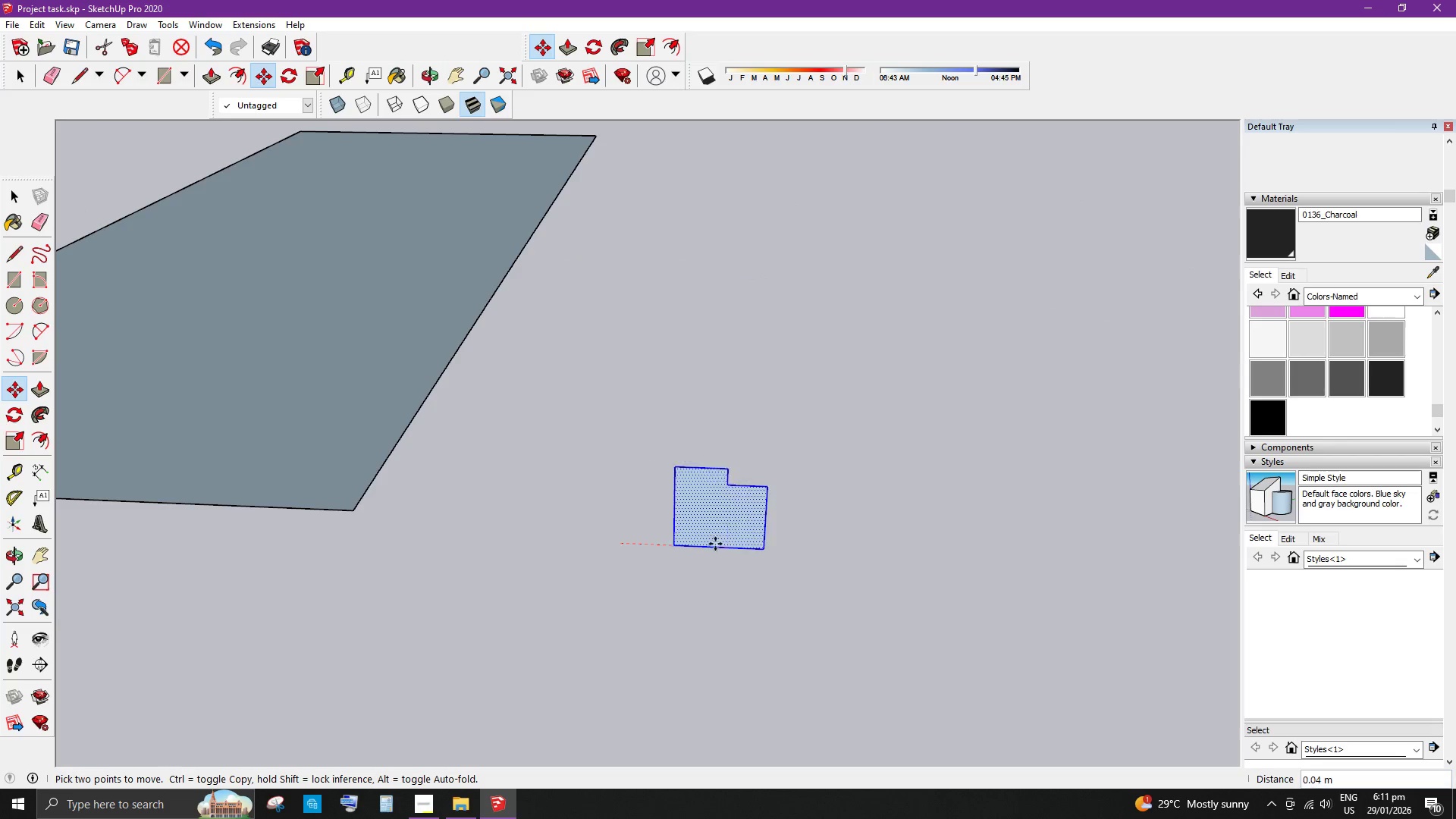 
scroll: coordinate [975, 549], scroll_direction: down, amount: 11.0
 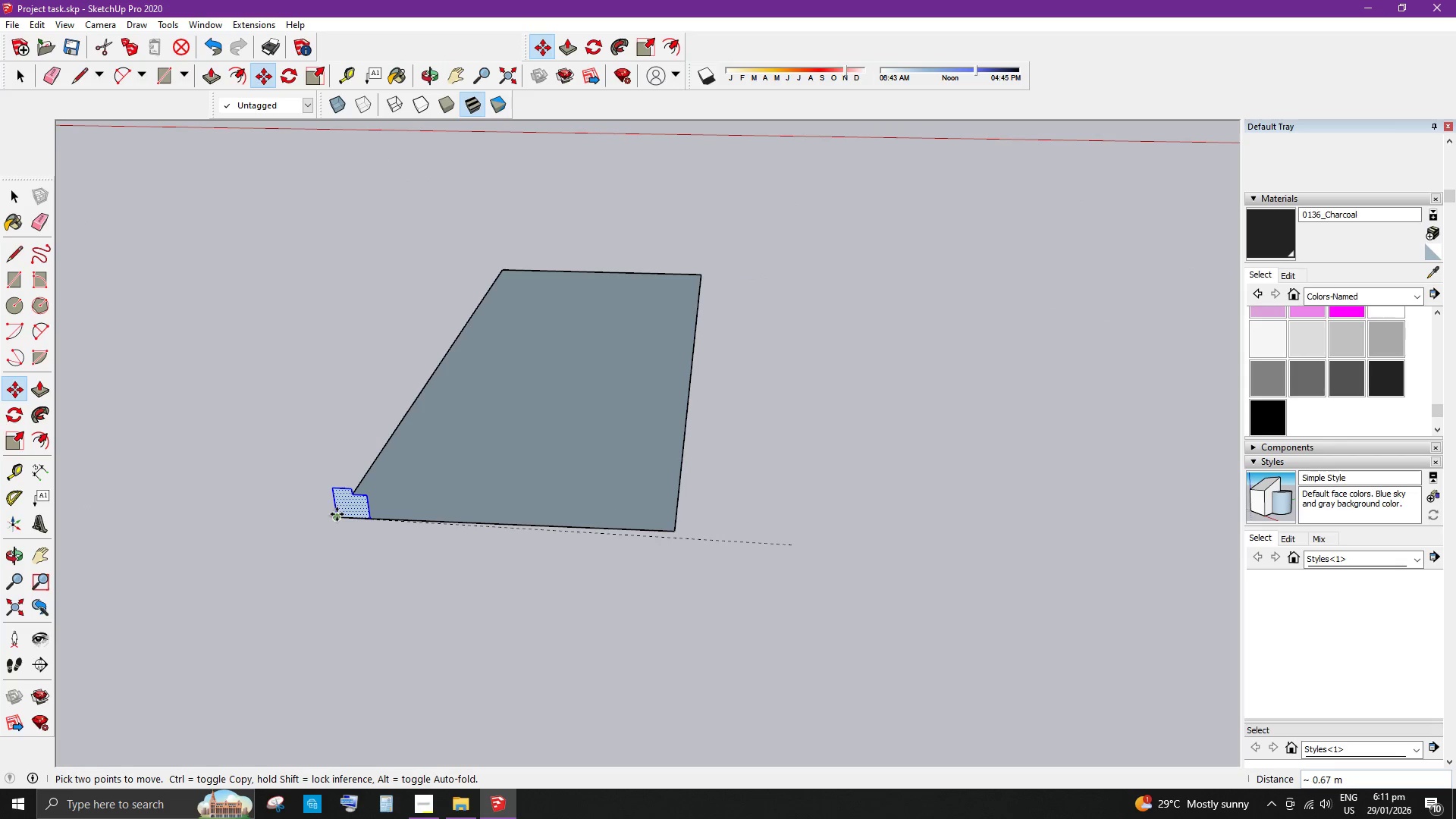 
left_click([337, 516])
 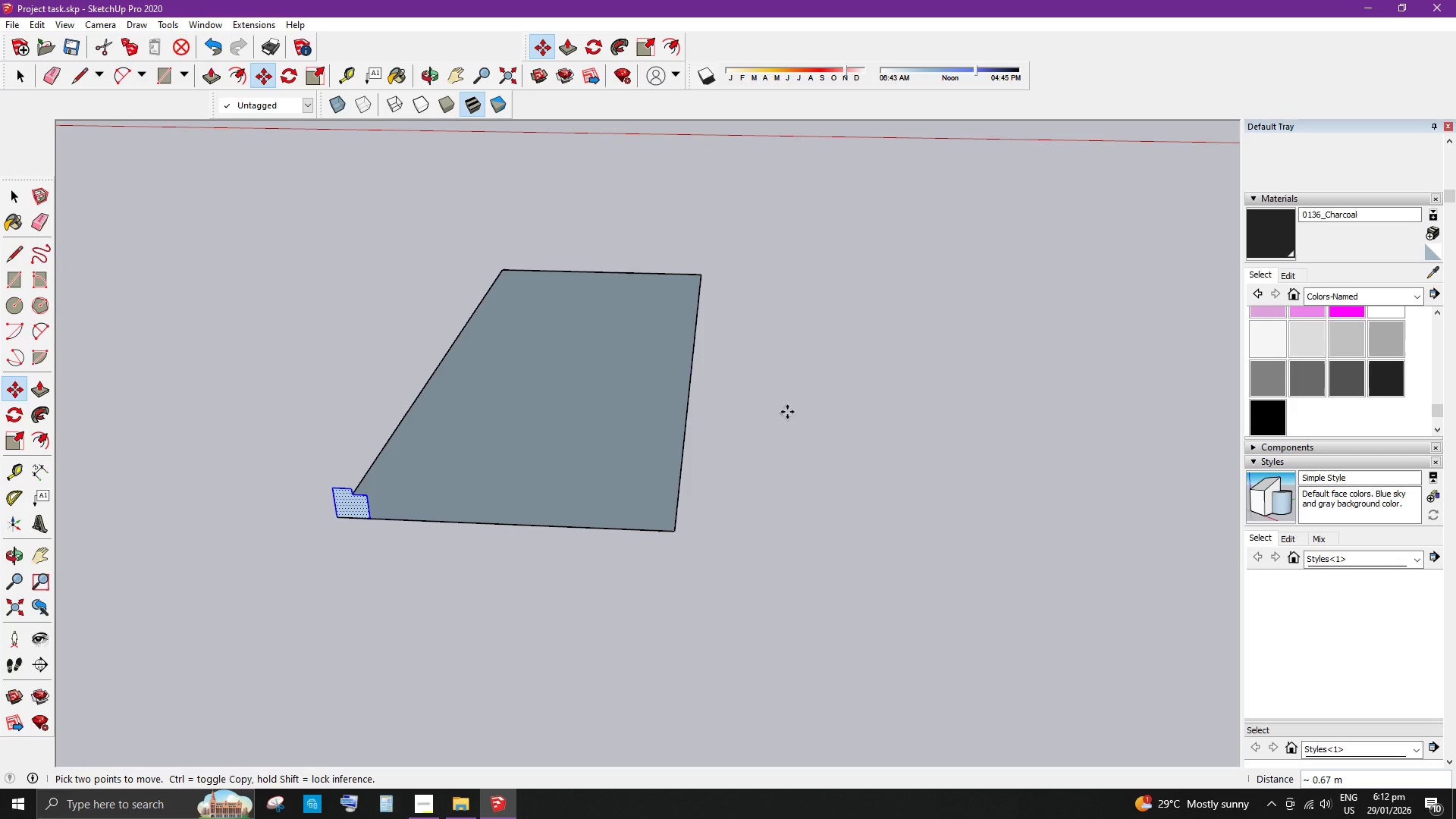 
wait(34.42)
 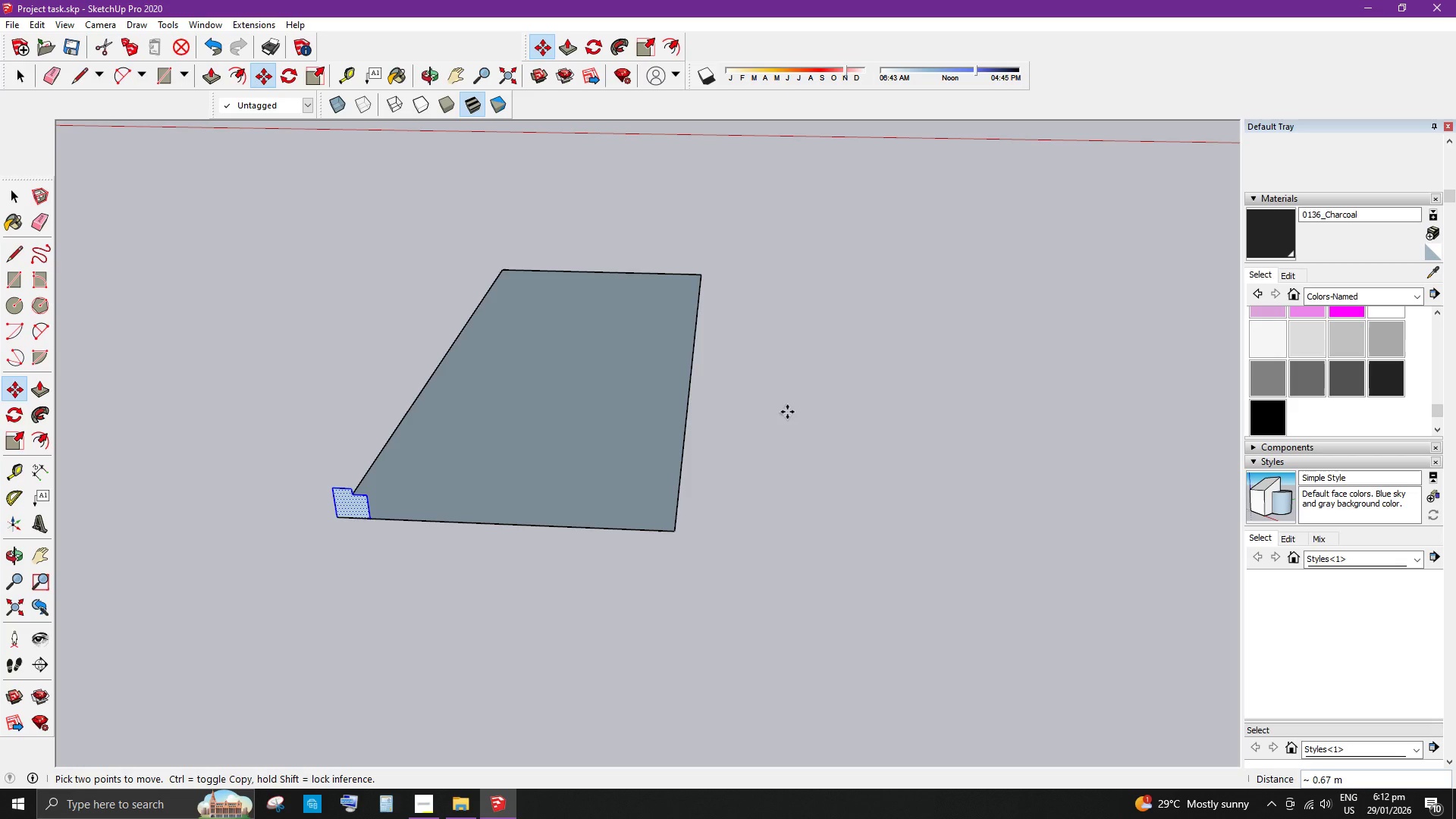 
key(Space)
 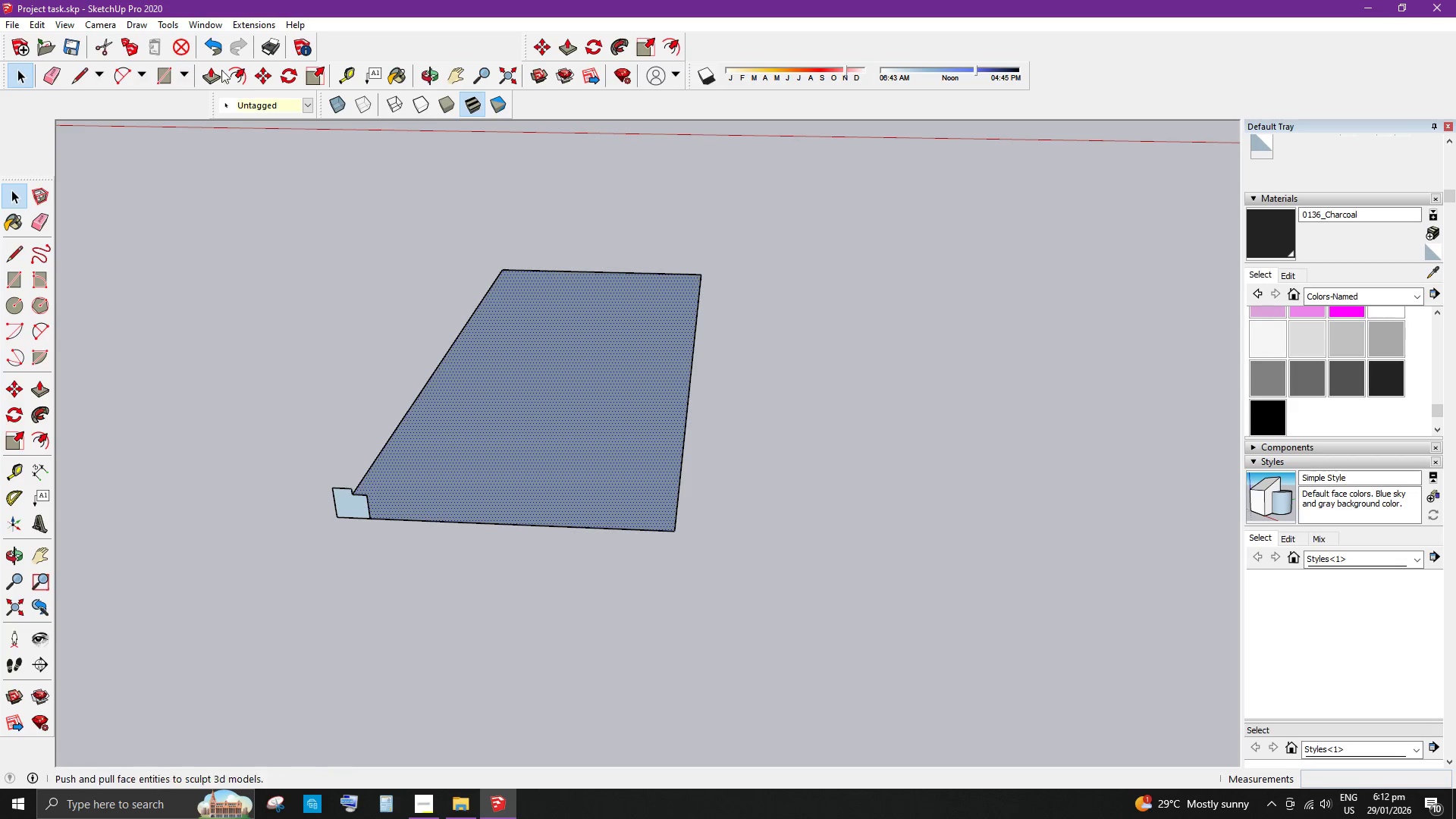 
wait(5.19)
 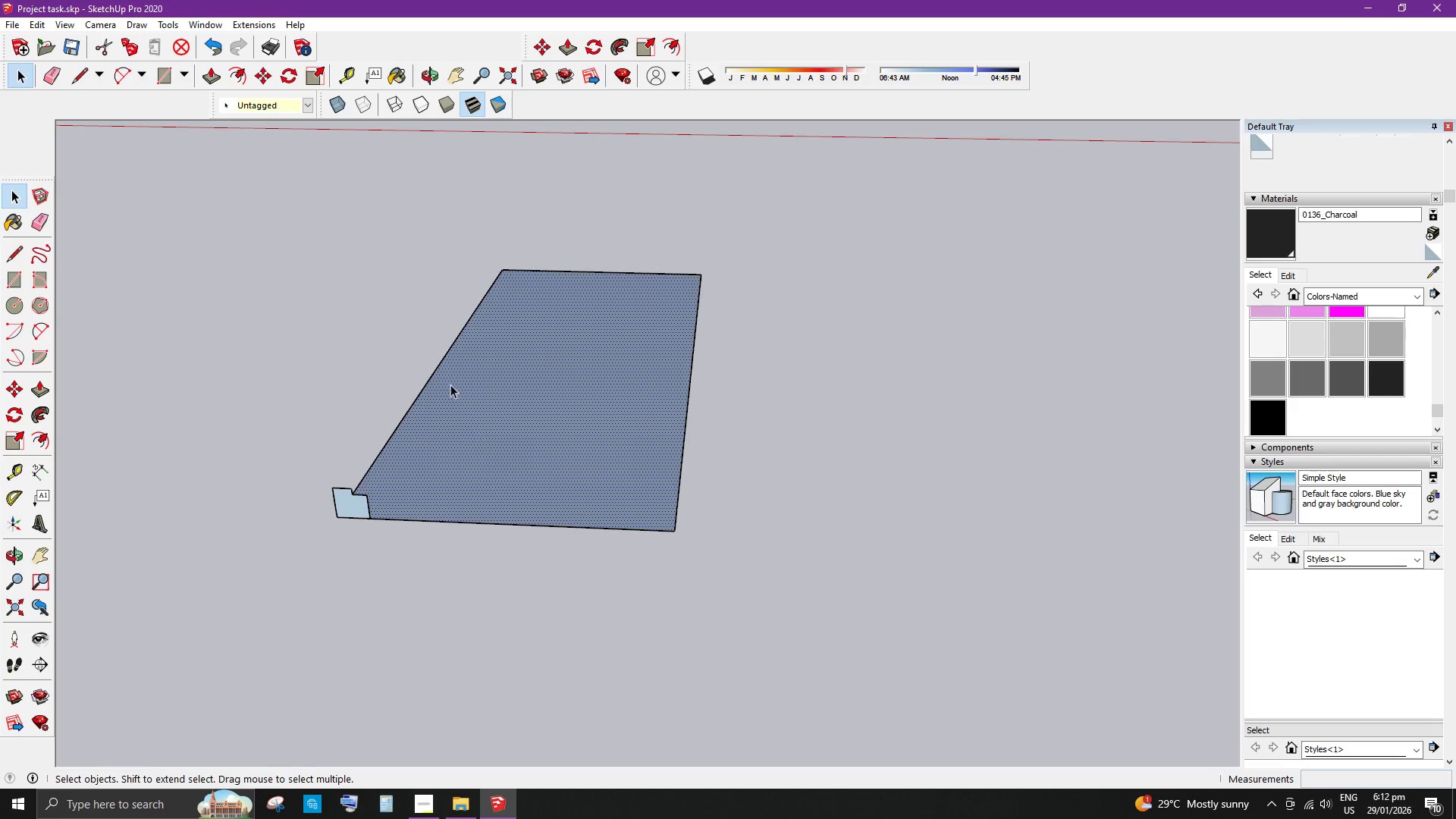 
left_click([36, 418])
 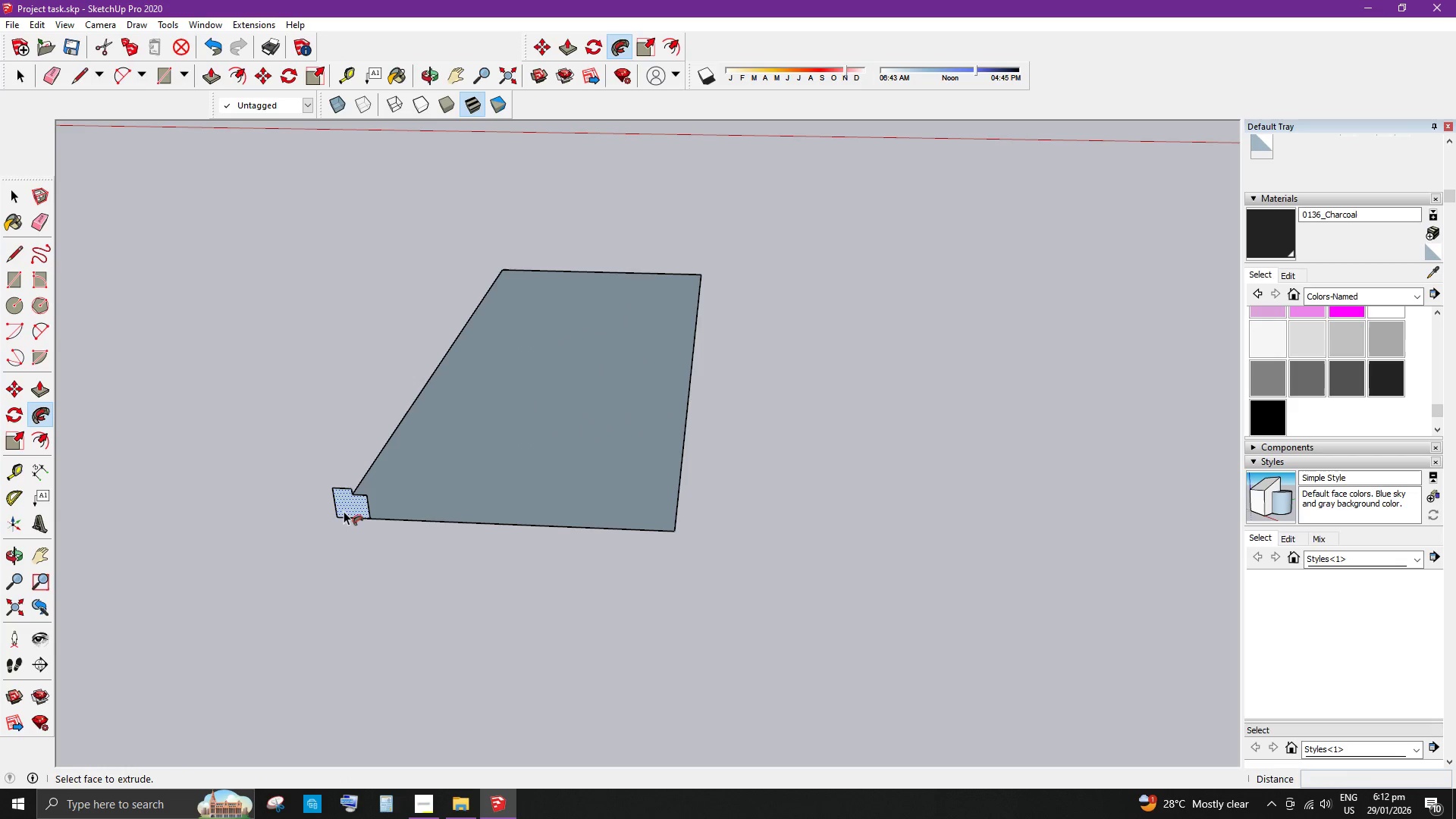 
left_click([347, 507])
 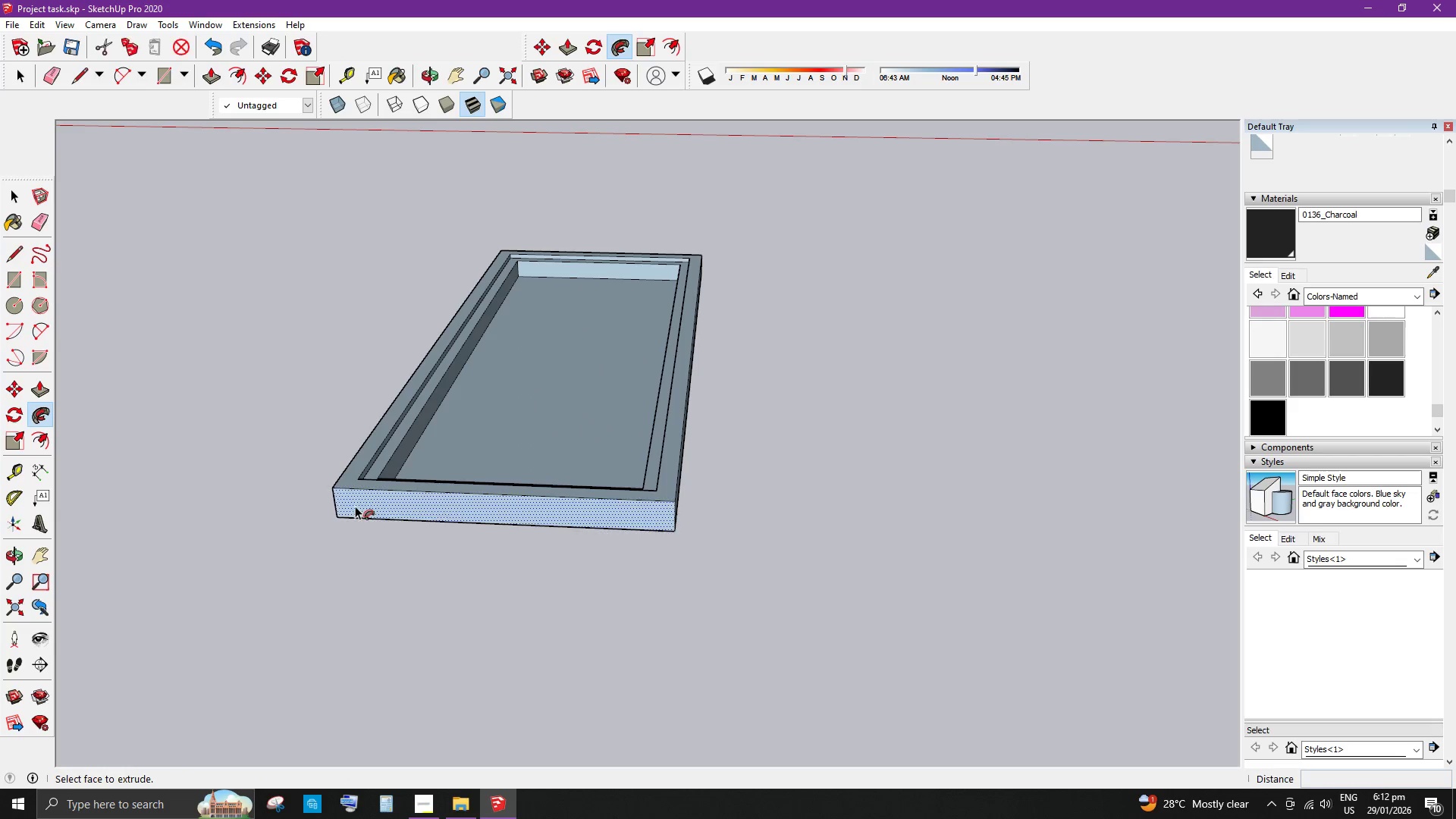 
key(Space)
 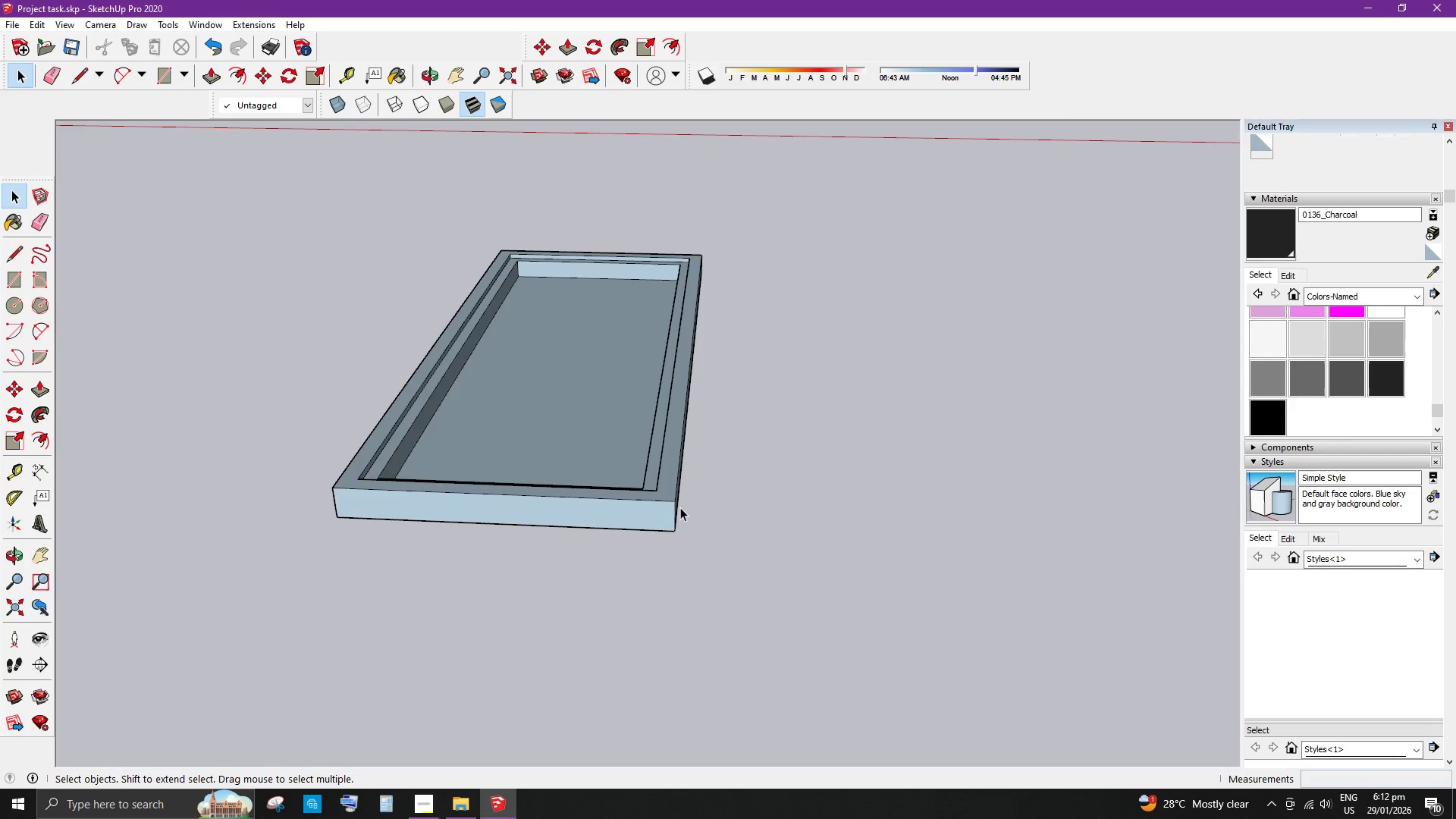 
scroll: coordinate [685, 508], scroll_direction: down, amount: 5.0
 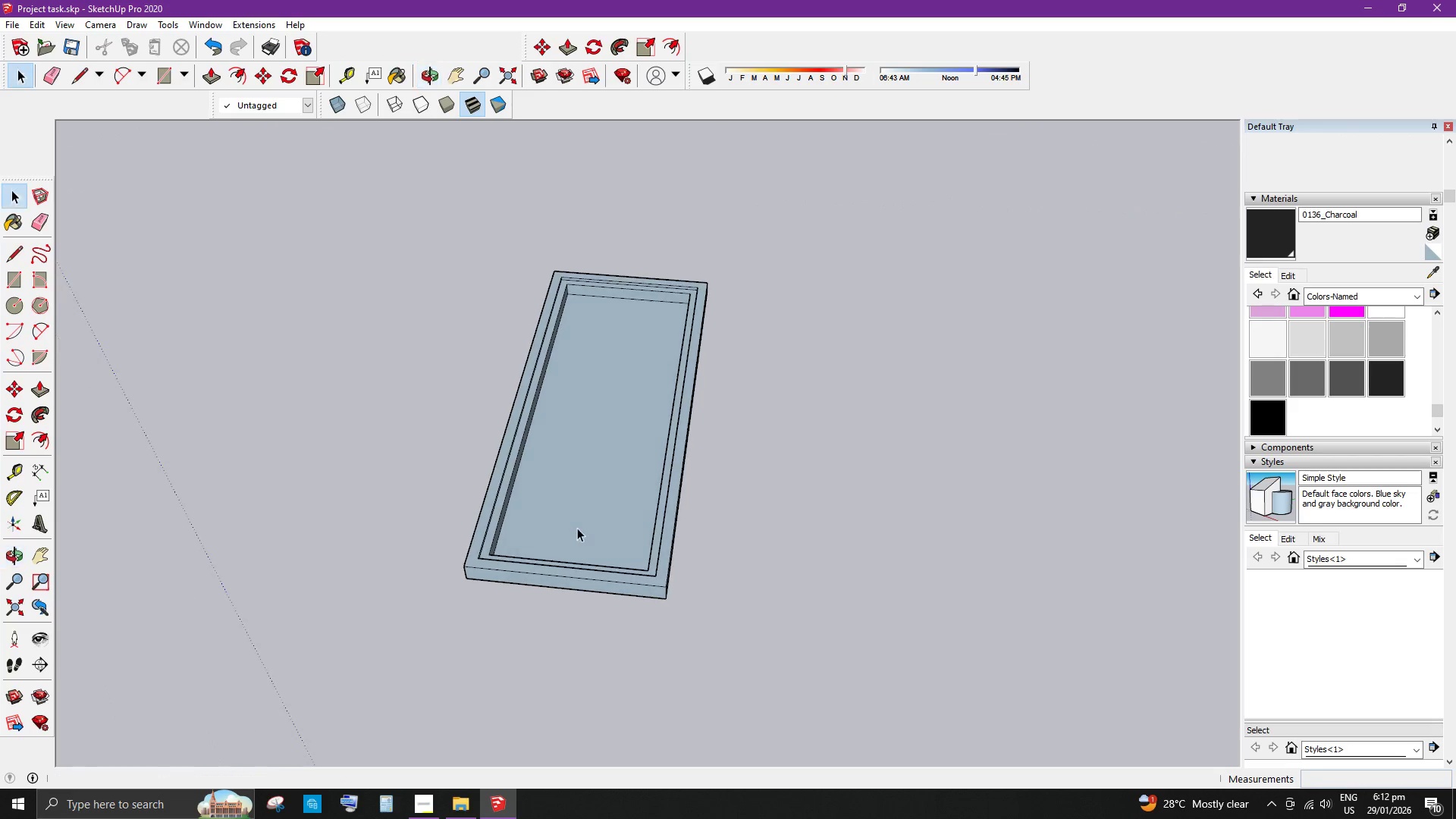 
left_click([593, 485])
 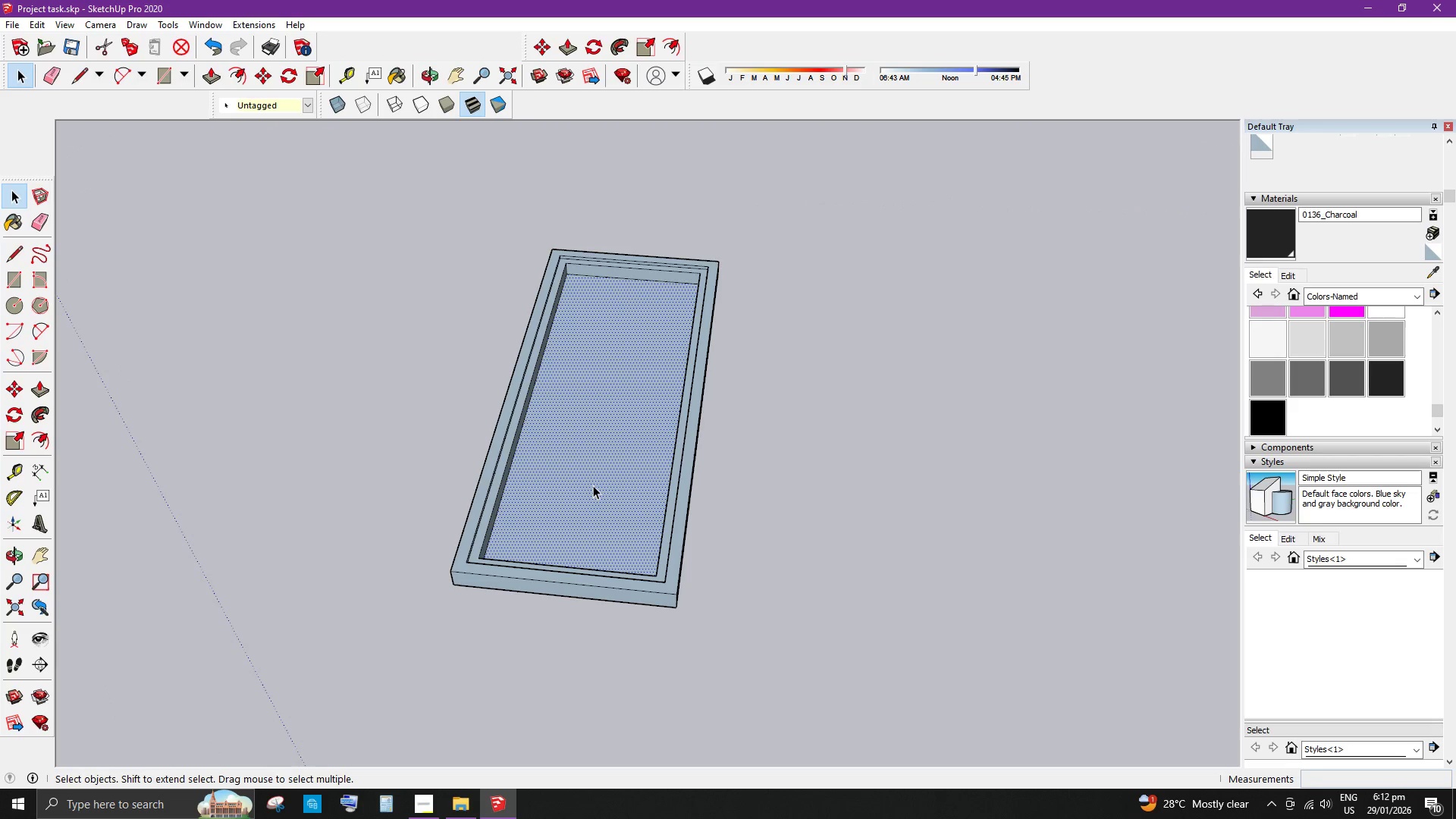 
scroll: coordinate [578, 525], scroll_direction: up, amount: 1.0
 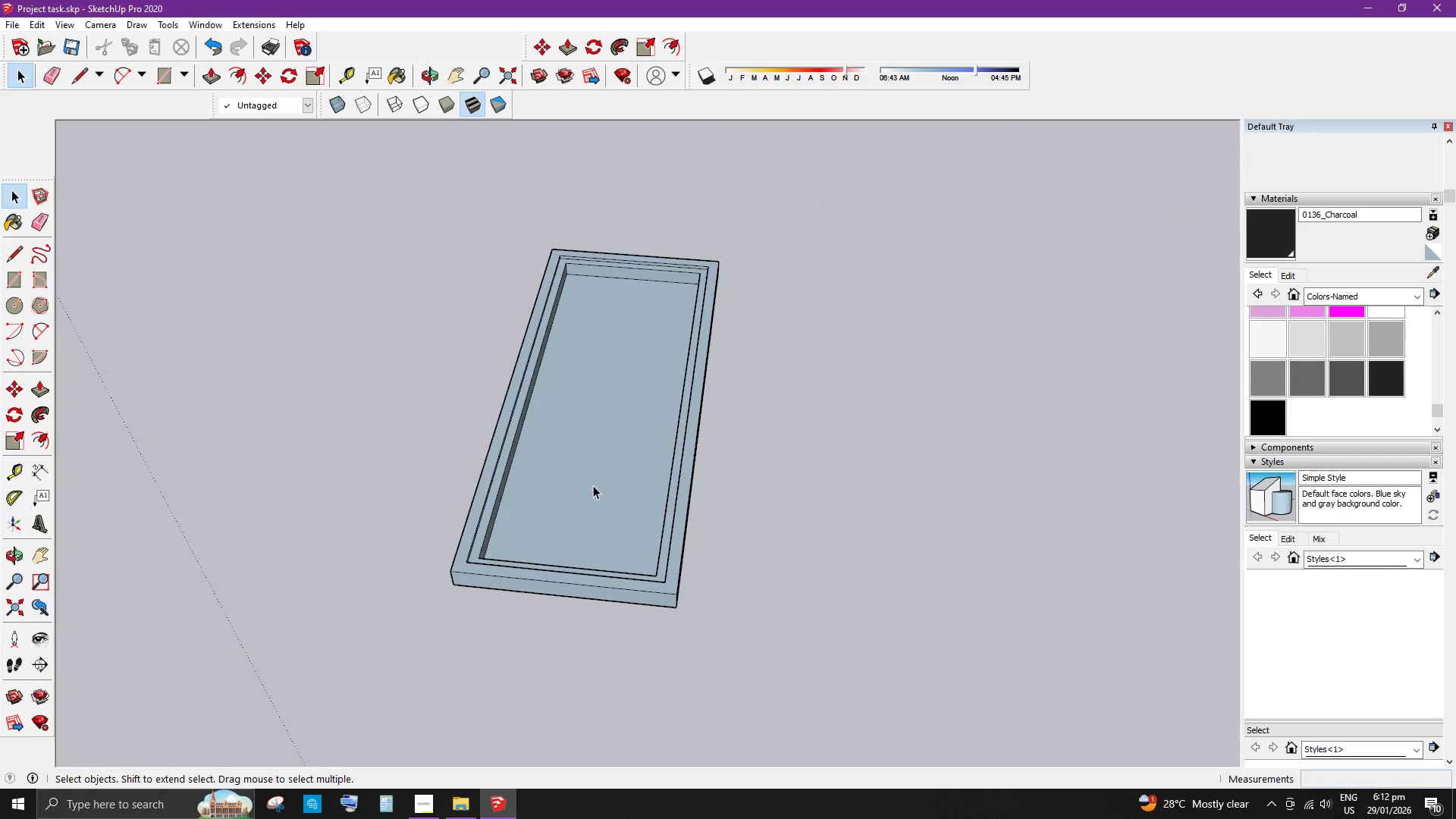 
key(Delete)
 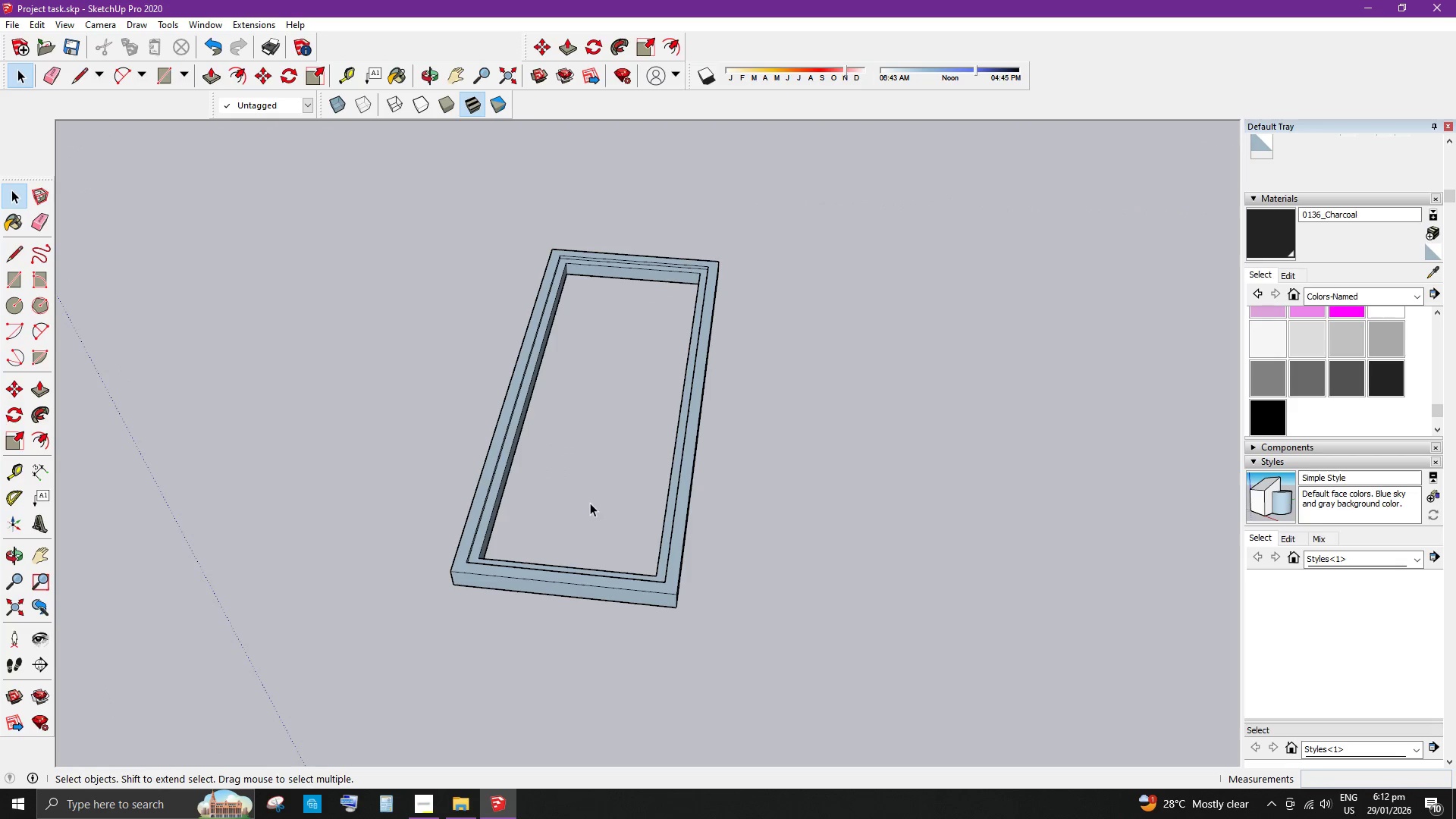 
scroll: coordinate [532, 505], scroll_direction: up, amount: 2.0
 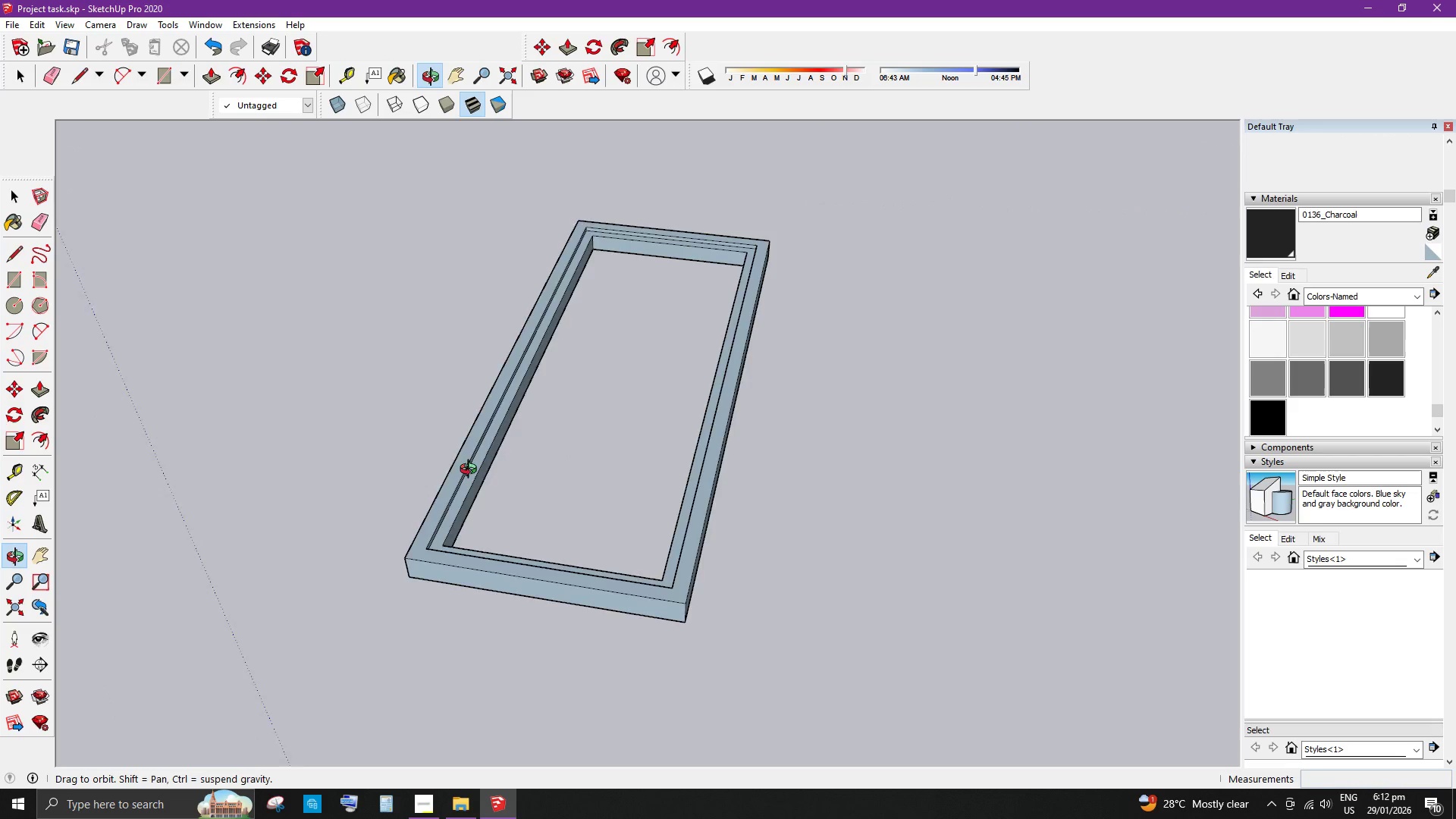 
scroll: coordinate [604, 462], scroll_direction: down, amount: 3.0
 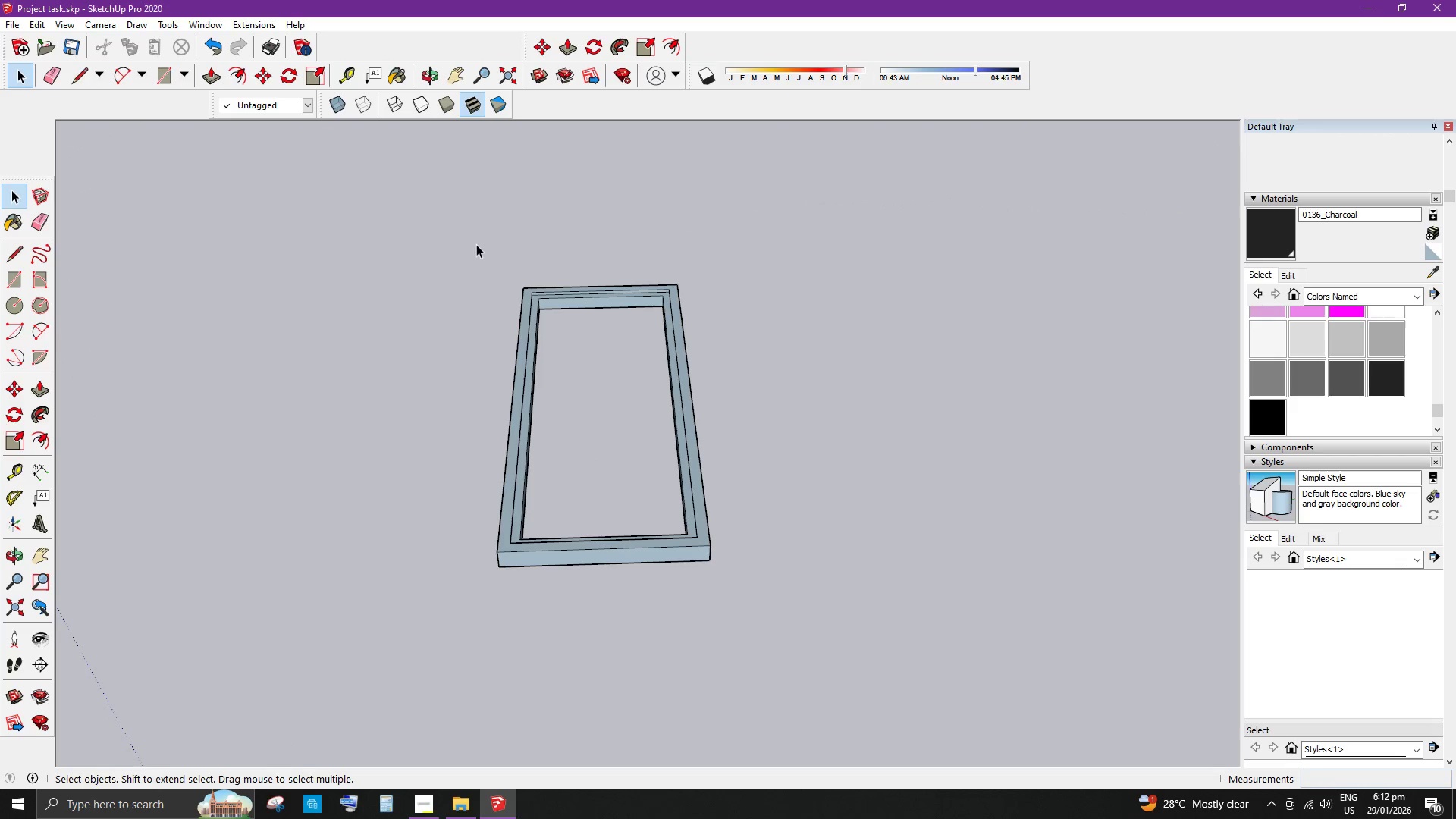 
left_click_drag(start_coordinate=[472, 238], to_coordinate=[738, 626])
 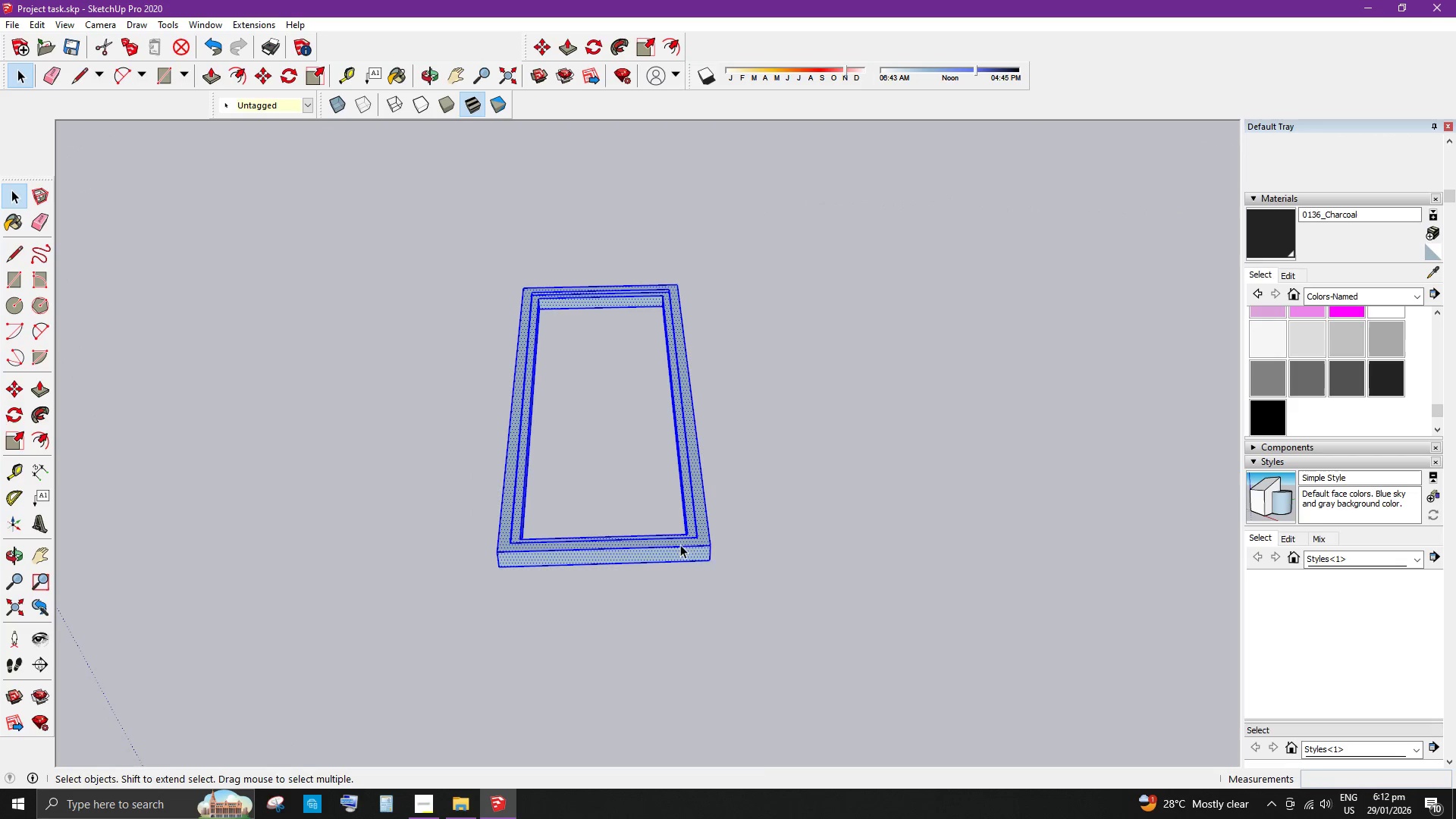 
right_click([677, 539])
 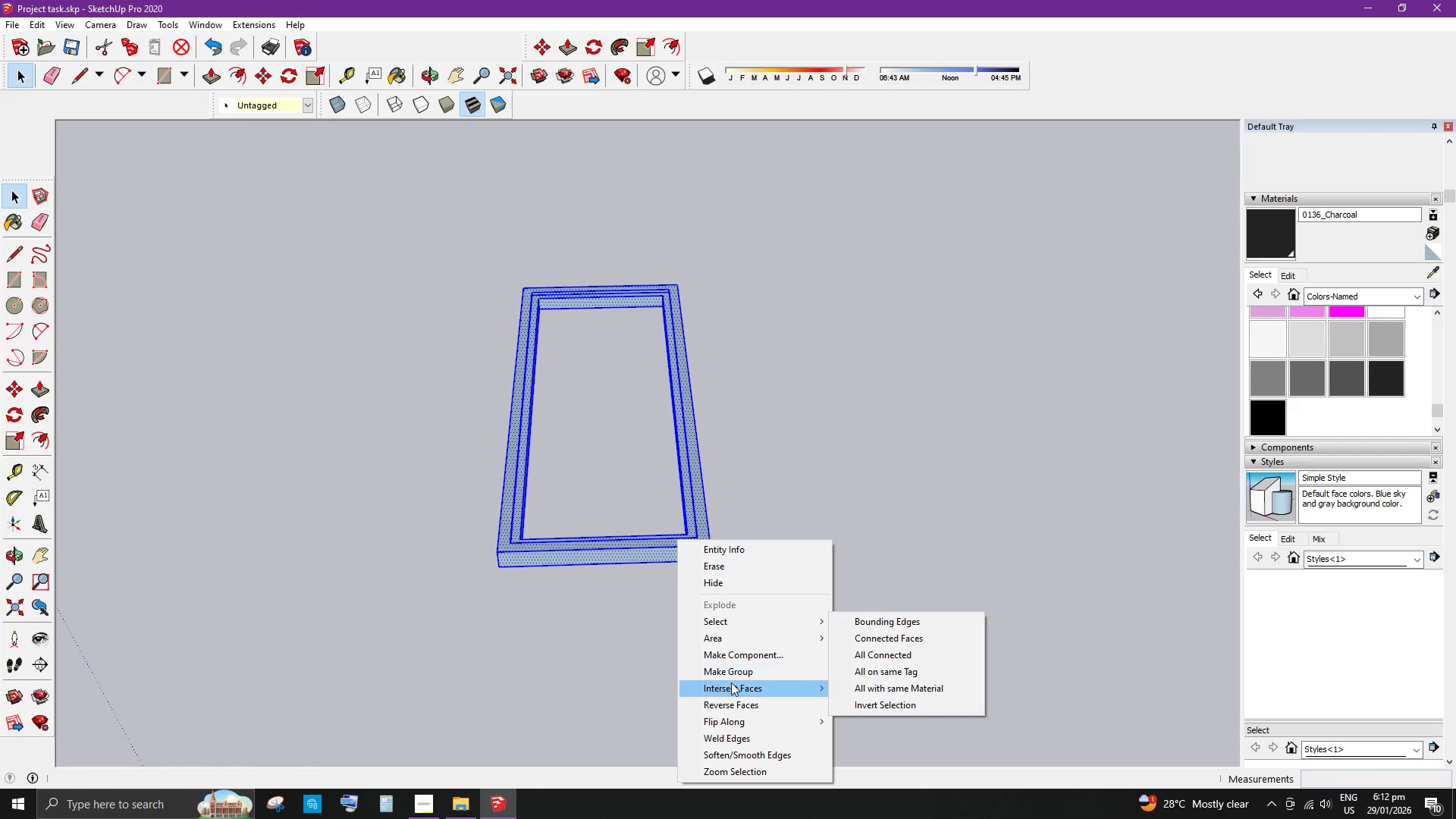 
left_click([744, 672])
 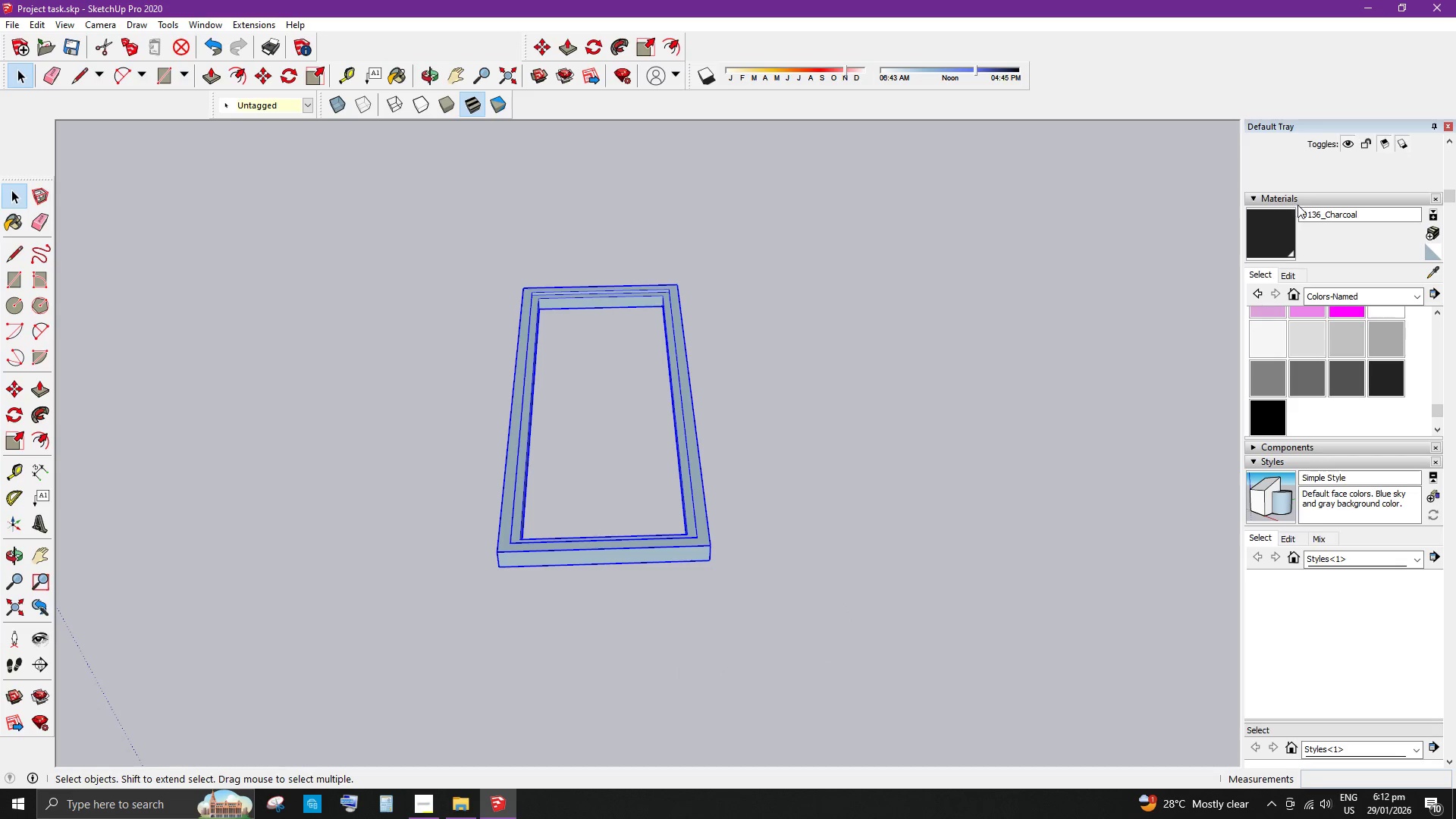 
left_click([1274, 240])
 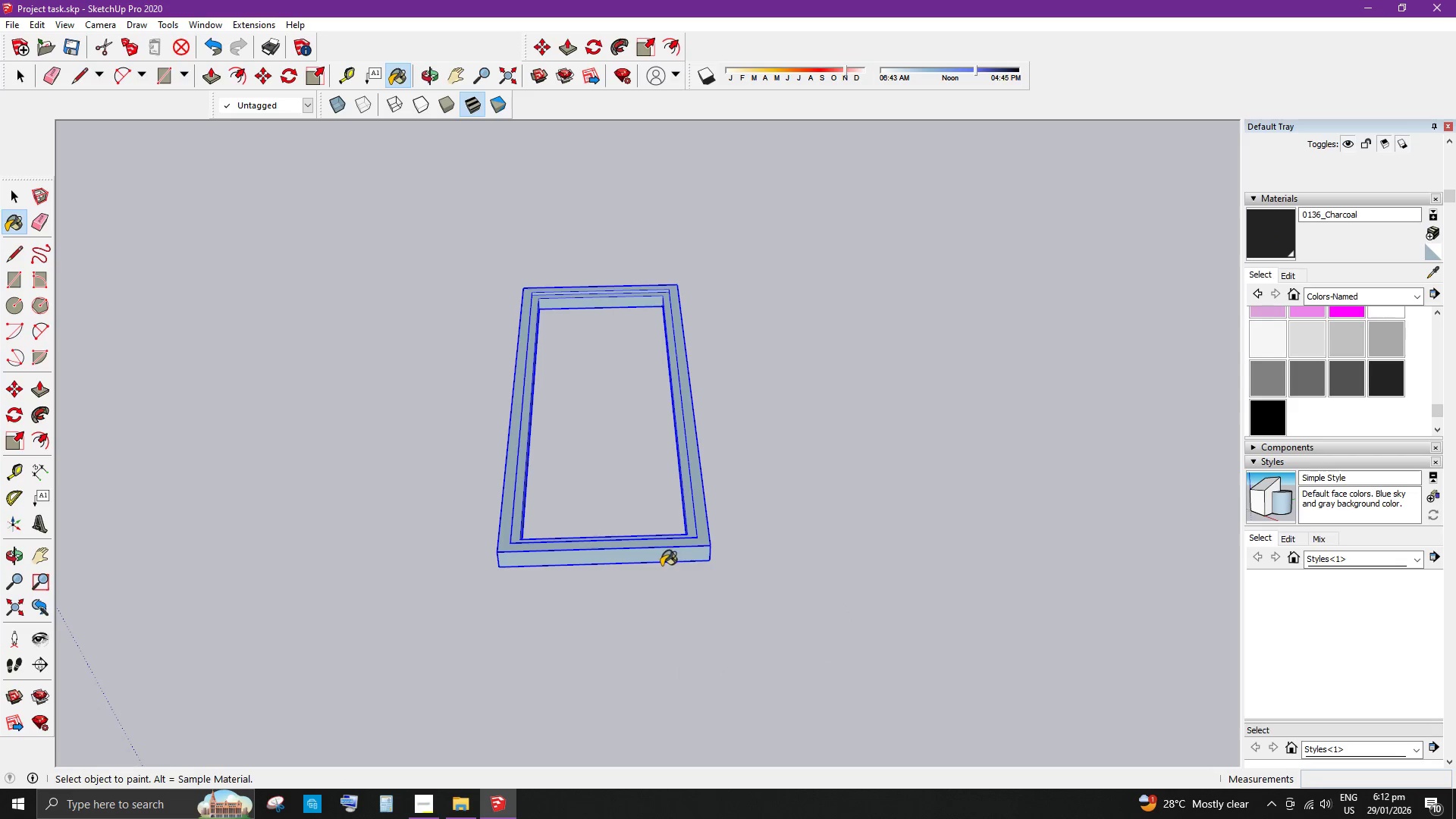 
left_click([664, 547])
 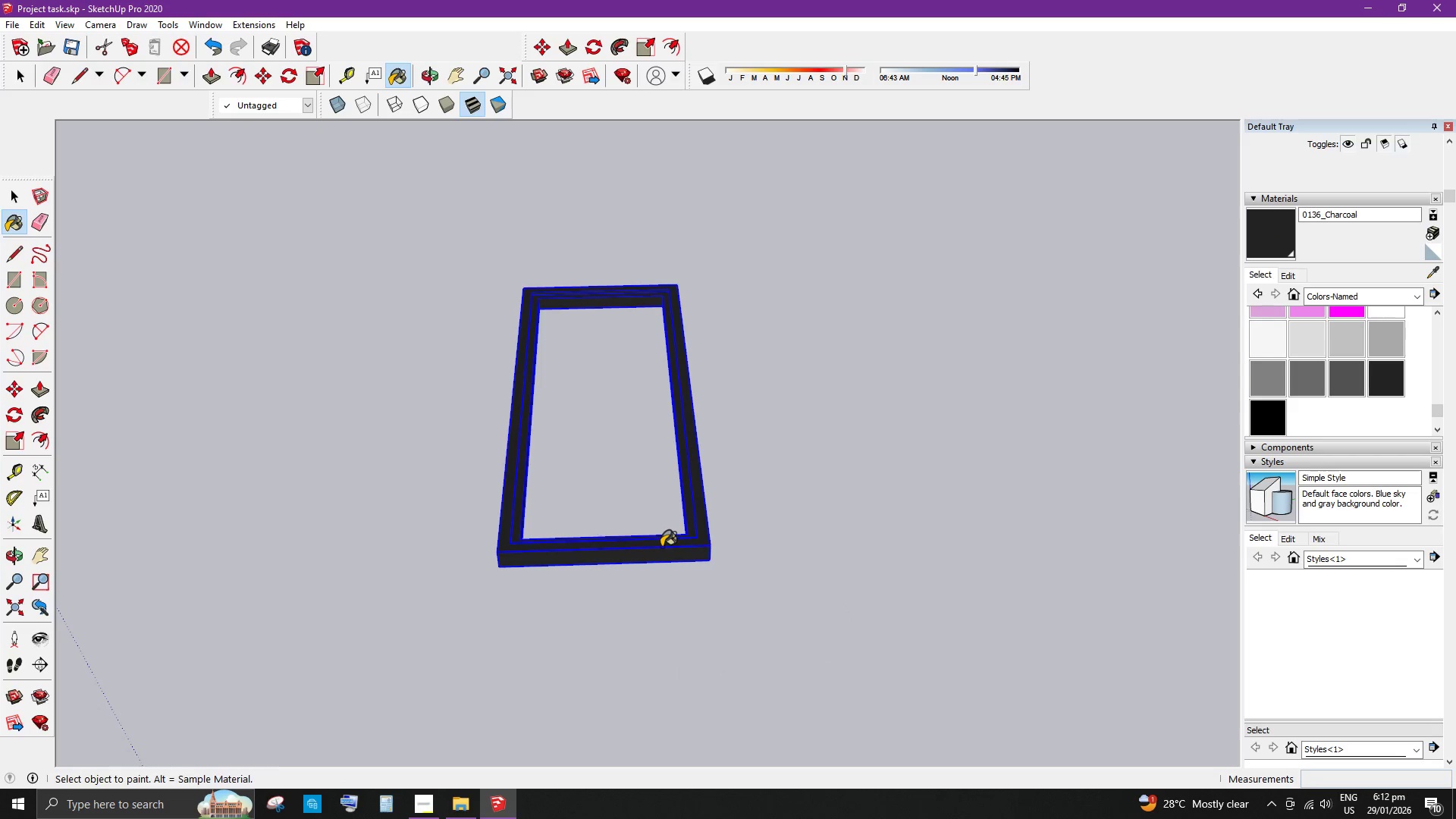 
key(Space)
 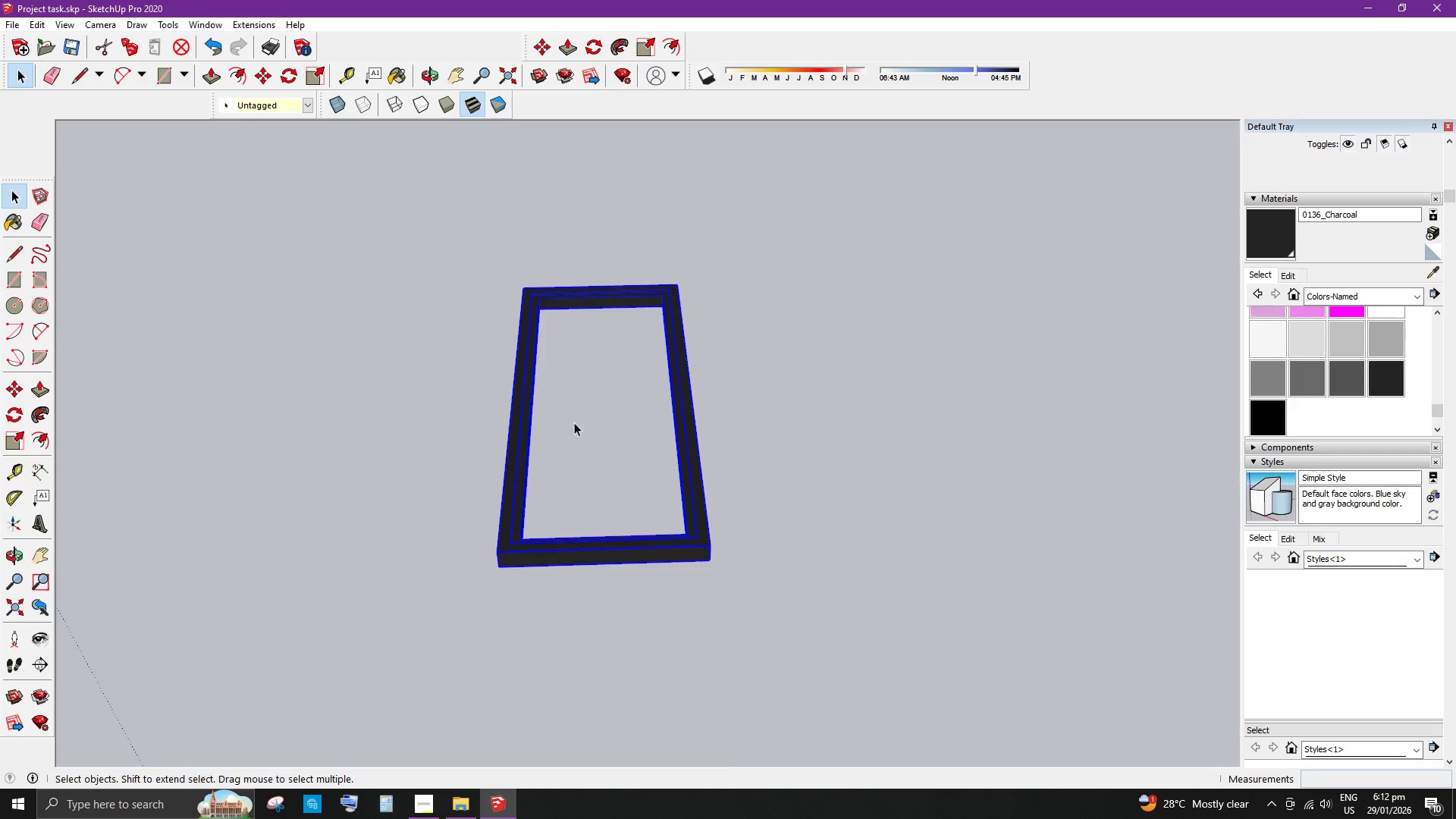 
scroll: coordinate [565, 400], scroll_direction: up, amount: 6.0
 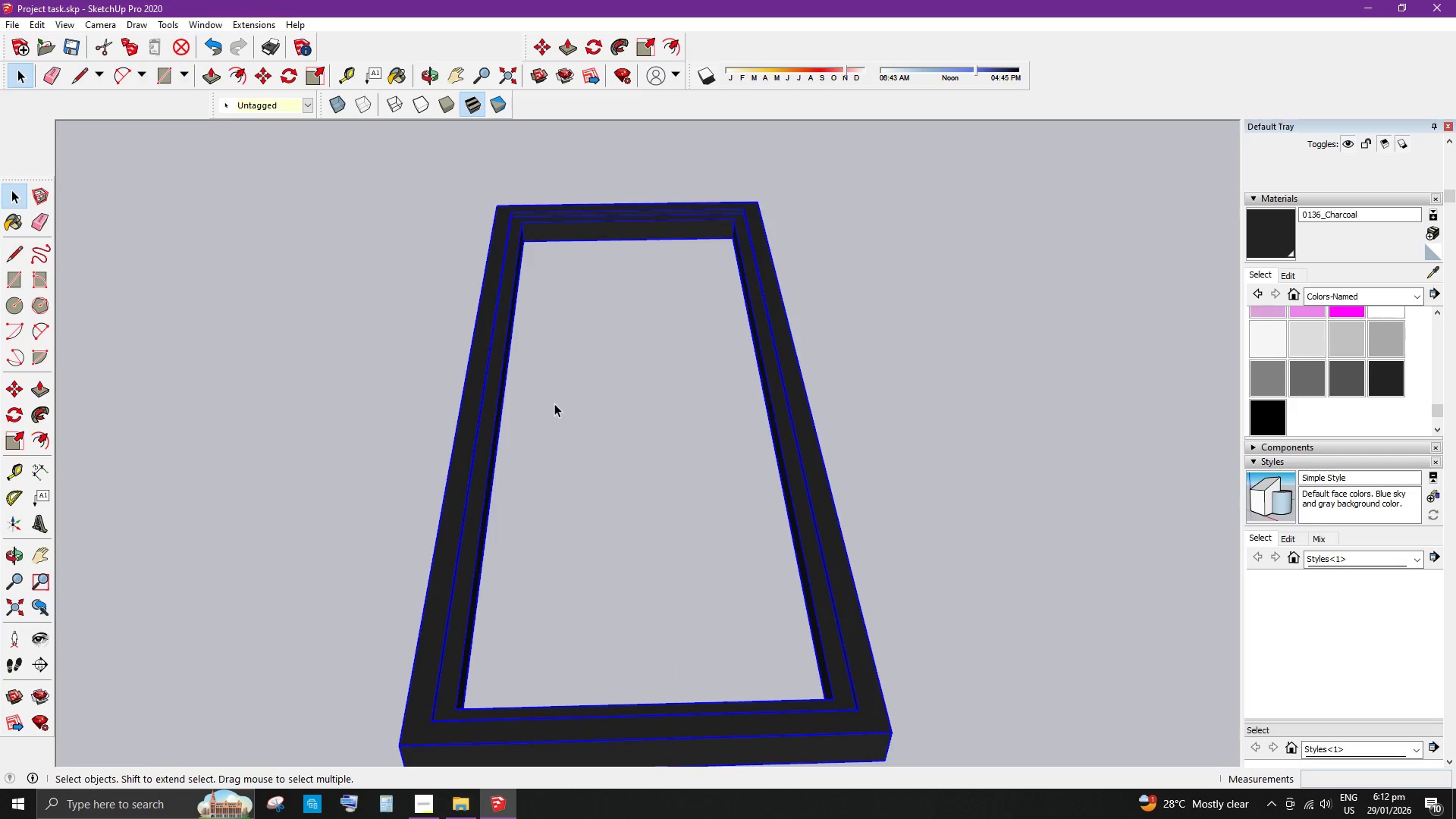 
scroll: coordinate [554, 403], scroll_direction: down, amount: 4.0
 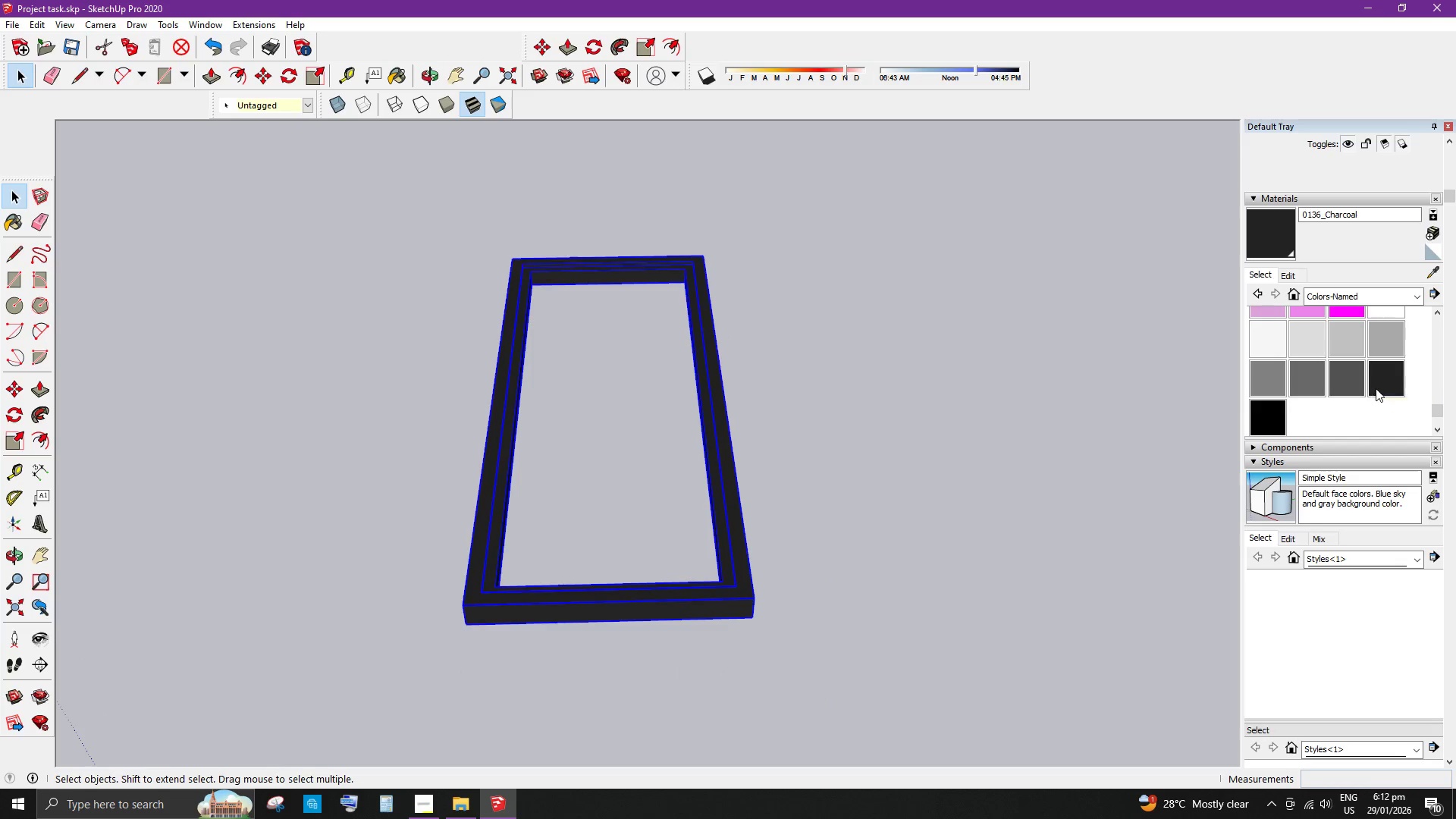 
left_click([1351, 384])
 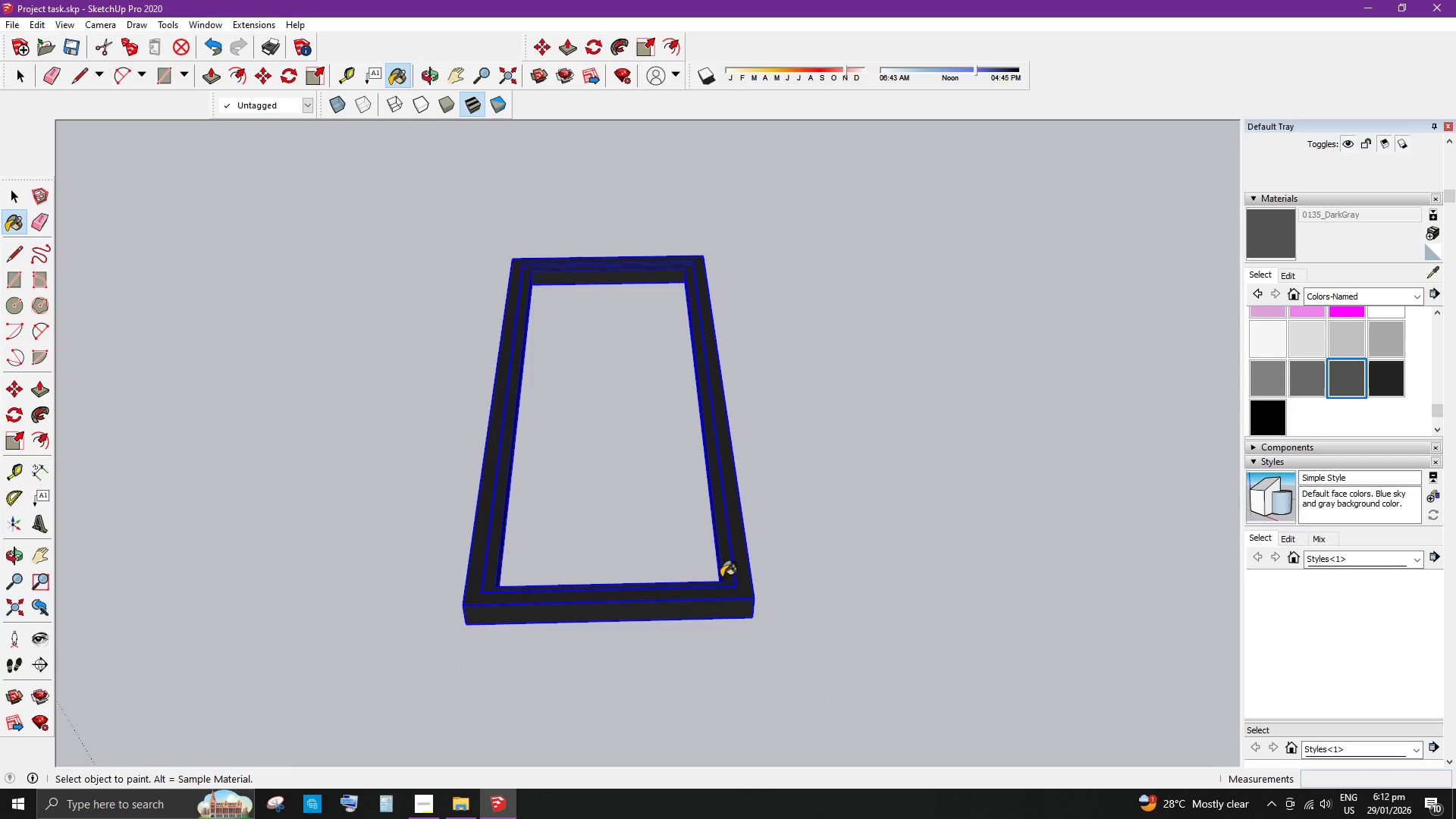 
left_click([714, 598])
 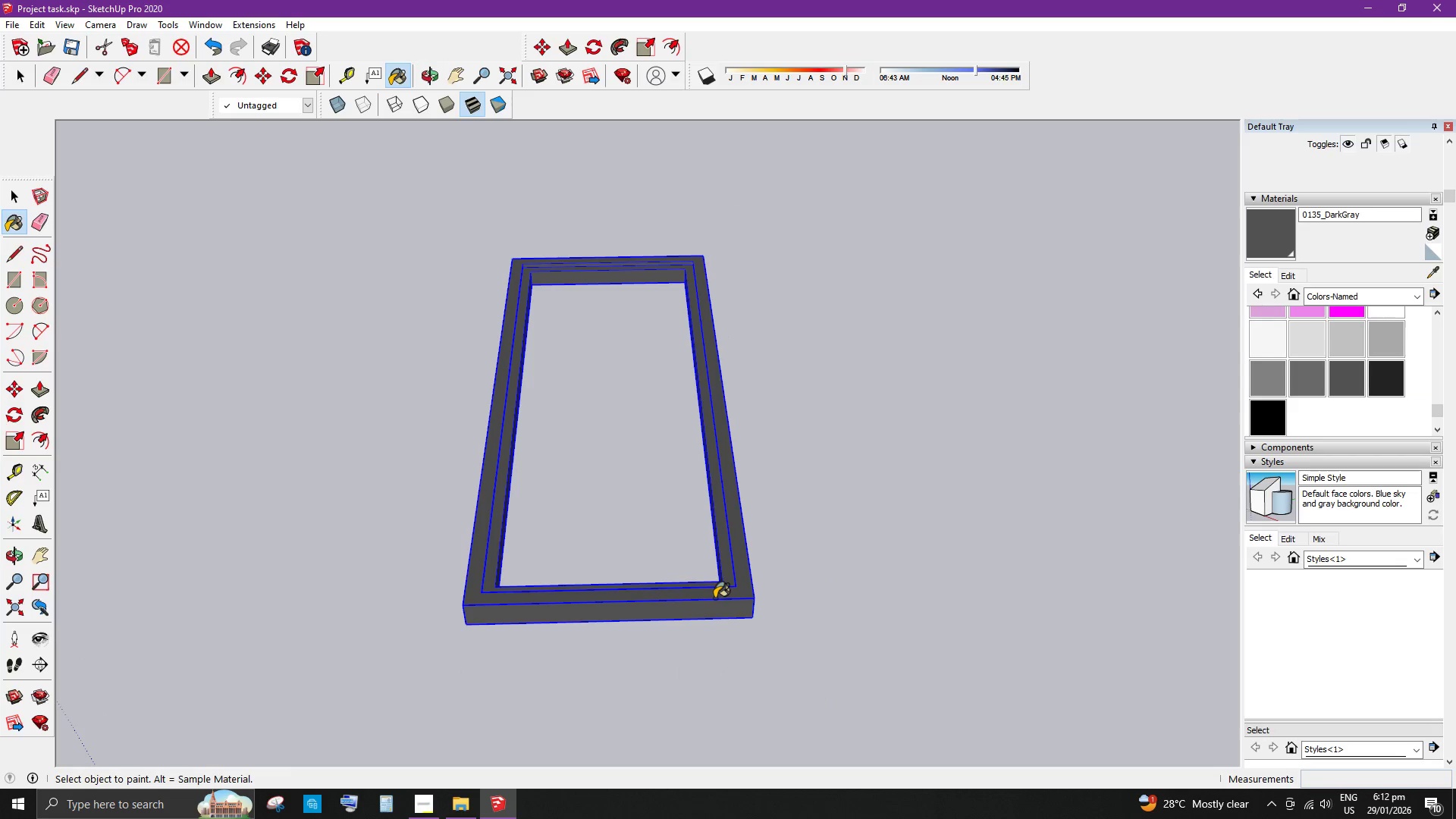 
key(Space)
 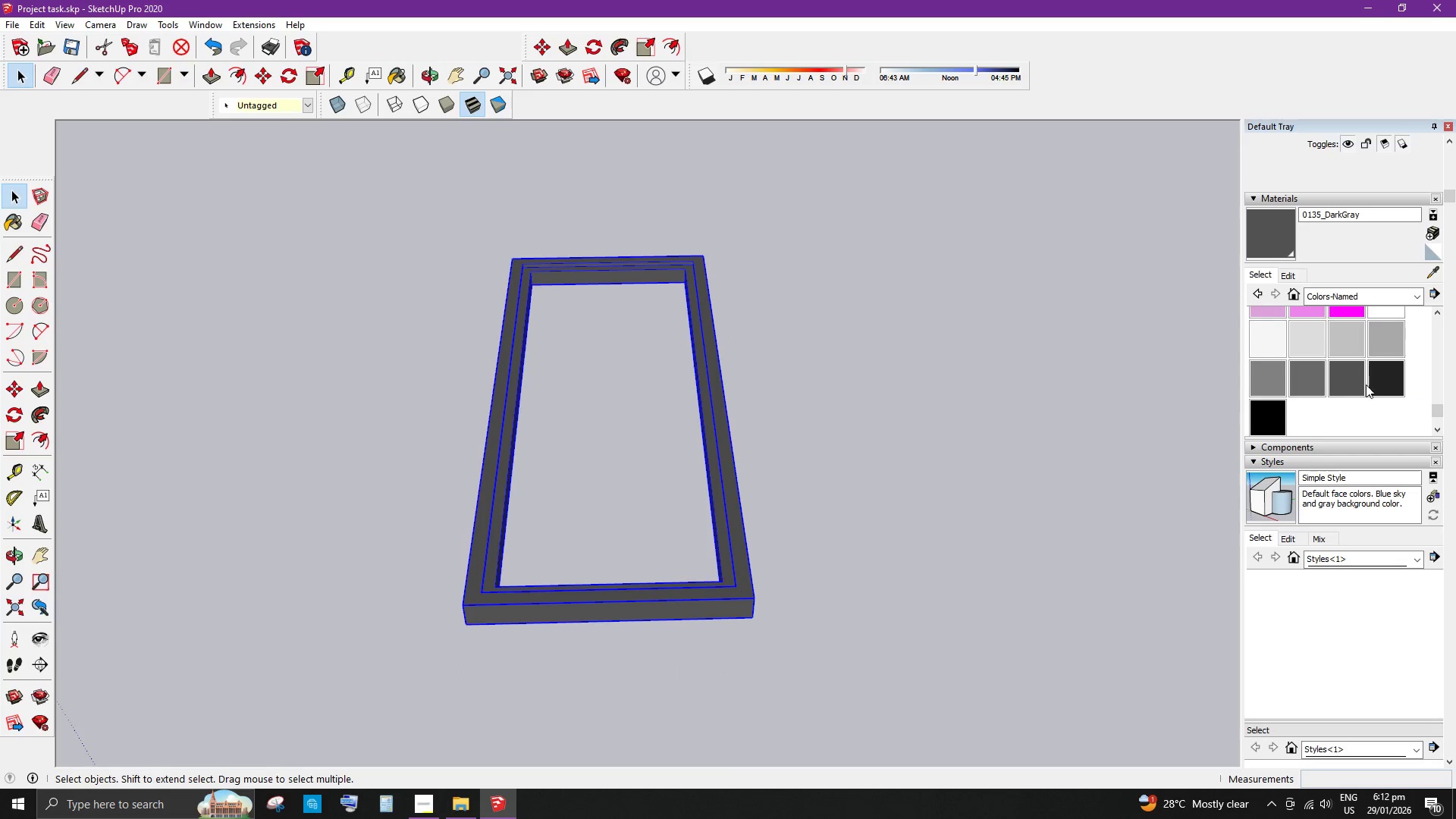 
left_click([1378, 376])
 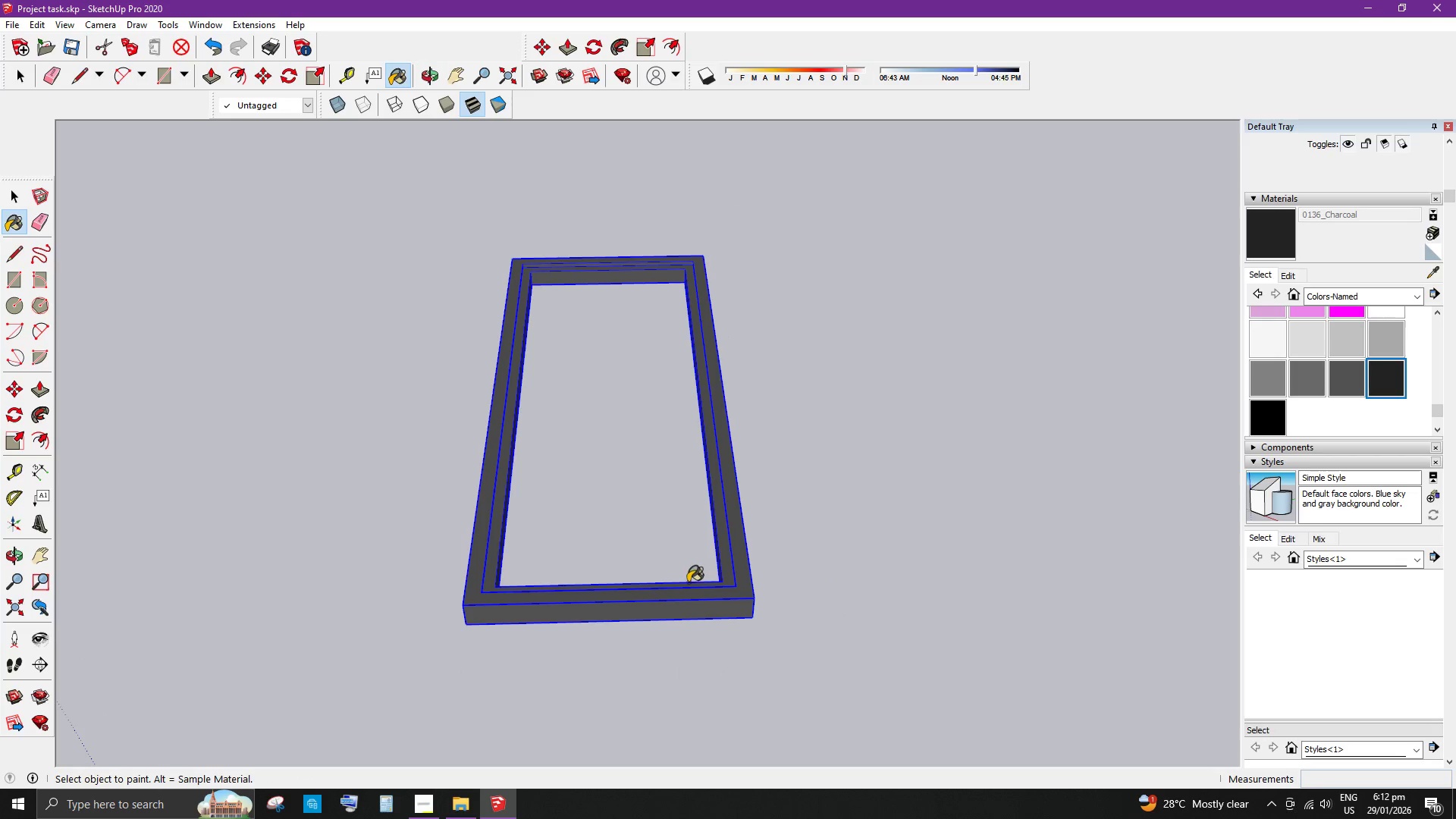 
double_click([689, 595])
 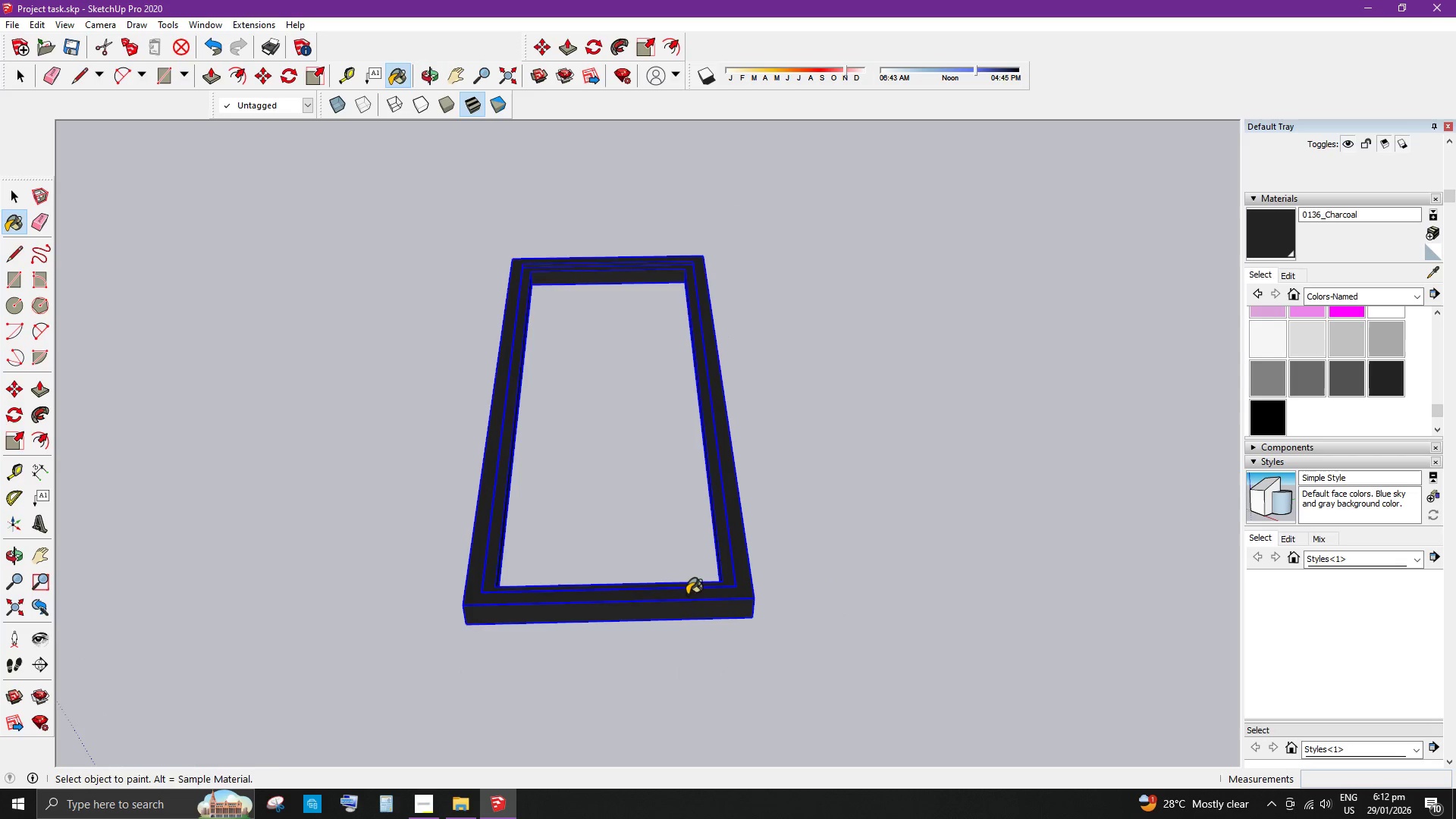 
key(Space)
 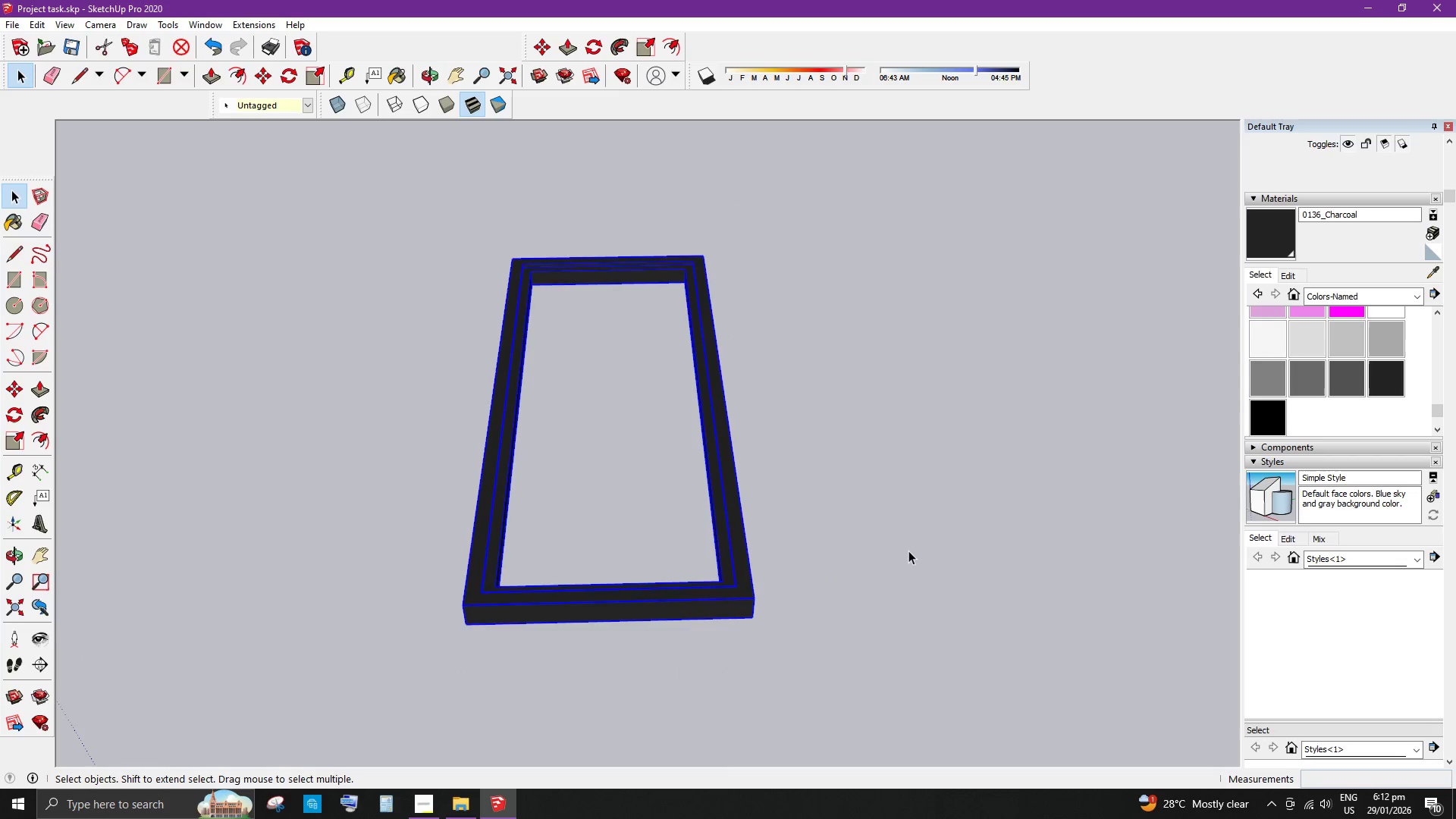 
left_click([908, 551])
 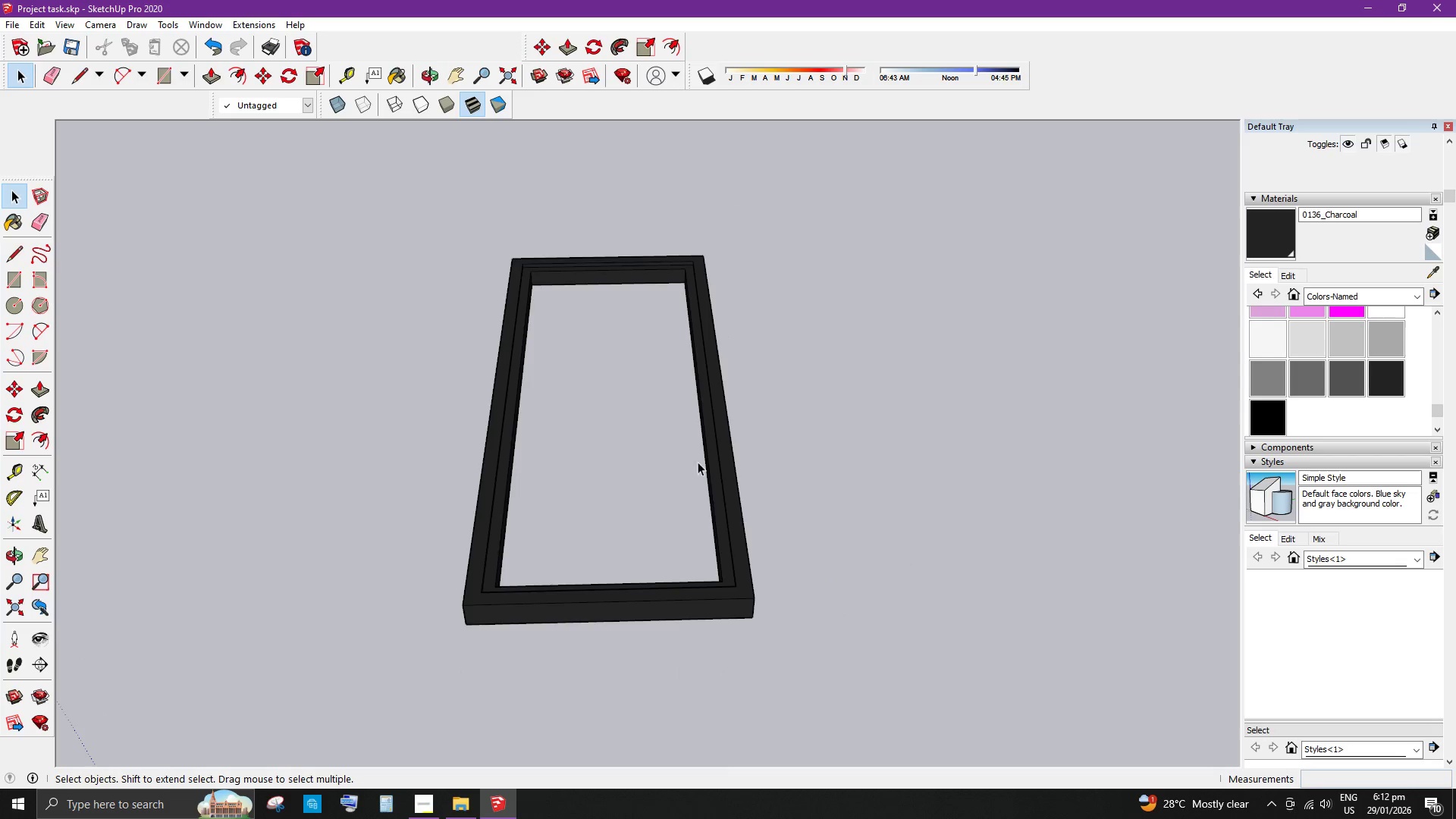 
scroll: coordinate [745, 246], scroll_direction: up, amount: 8.0
 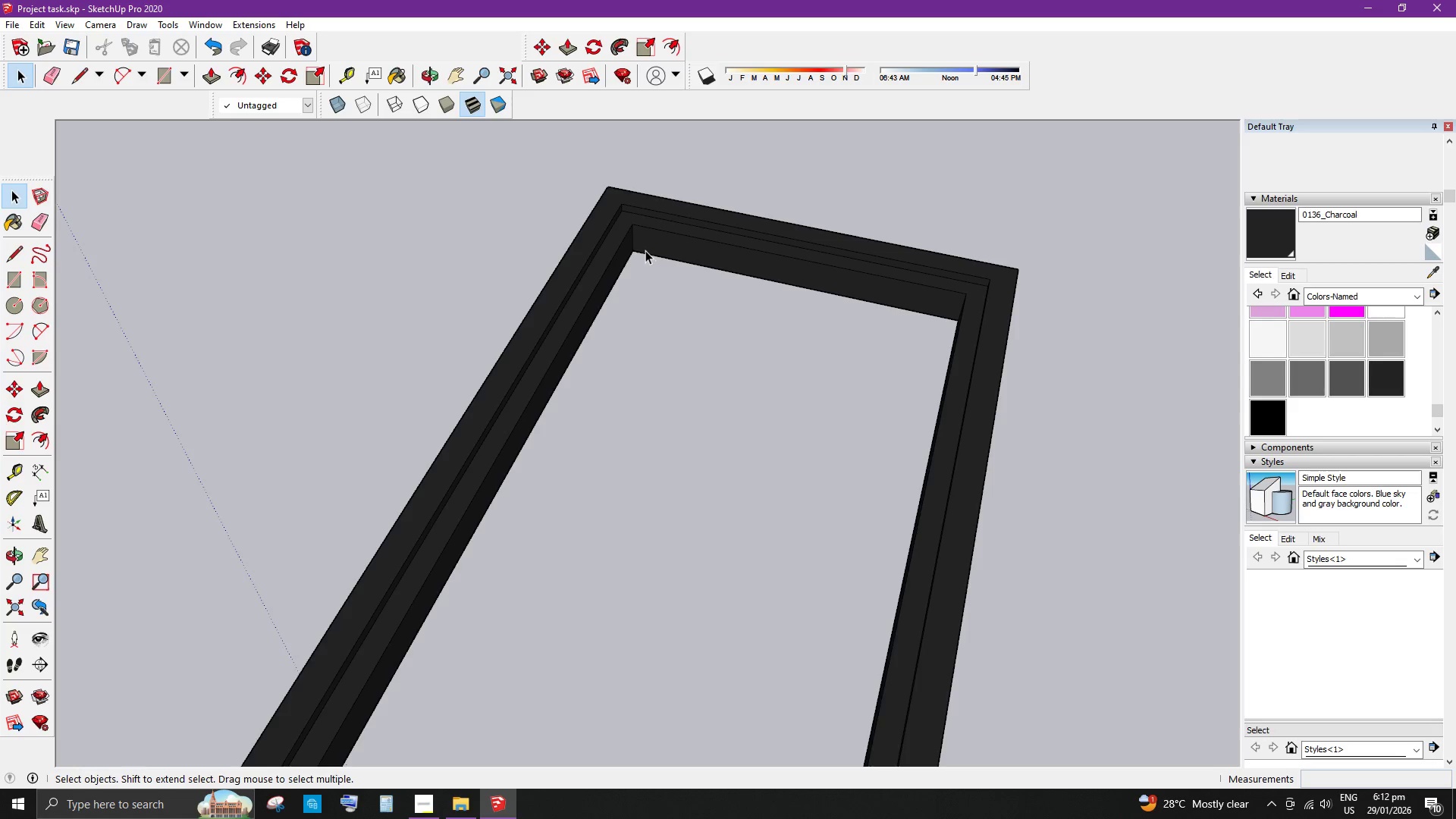 
scroll: coordinate [686, 292], scroll_direction: down, amount: 11.0
 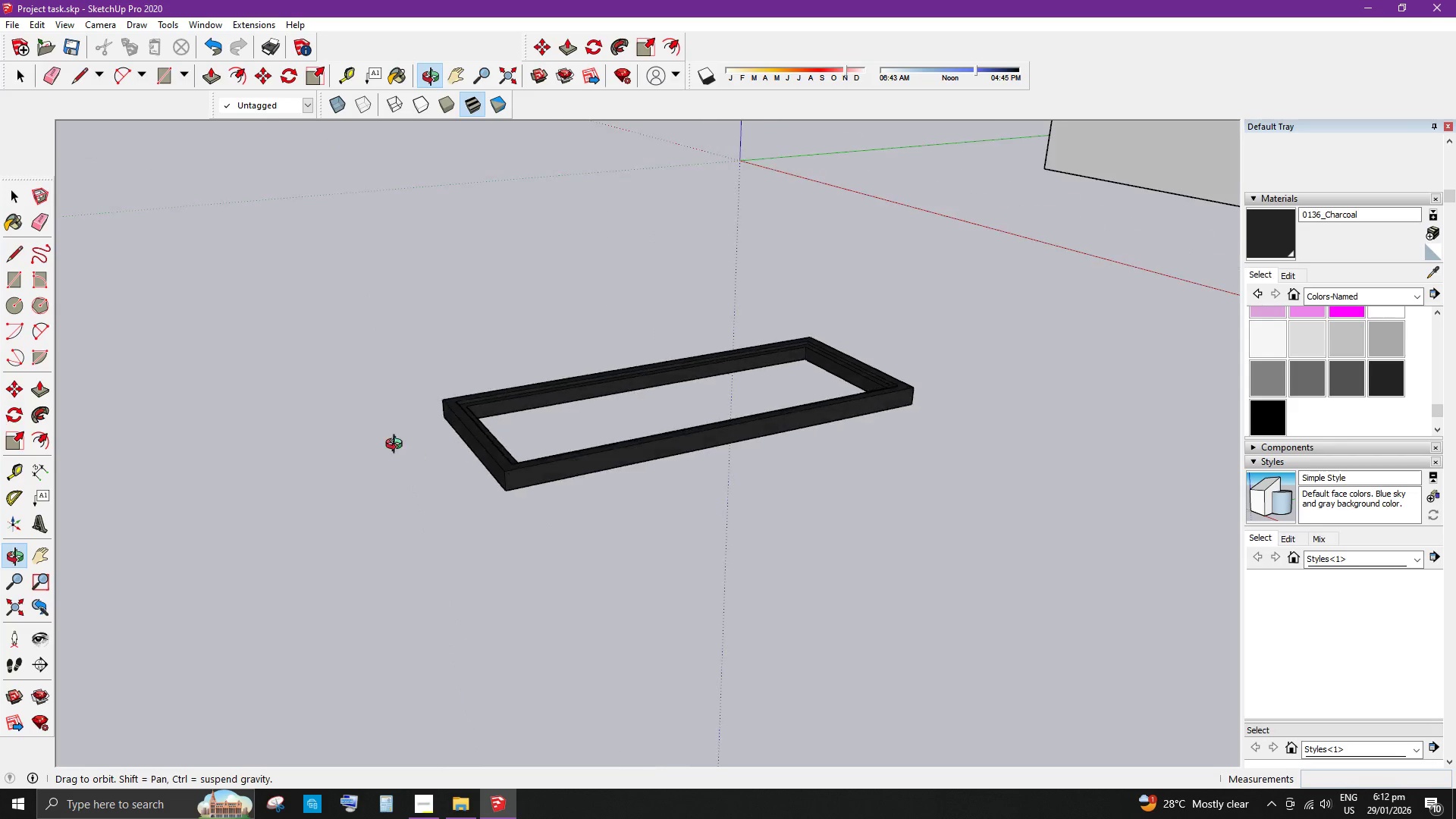 
scroll: coordinate [519, 479], scroll_direction: up, amount: 6.0
 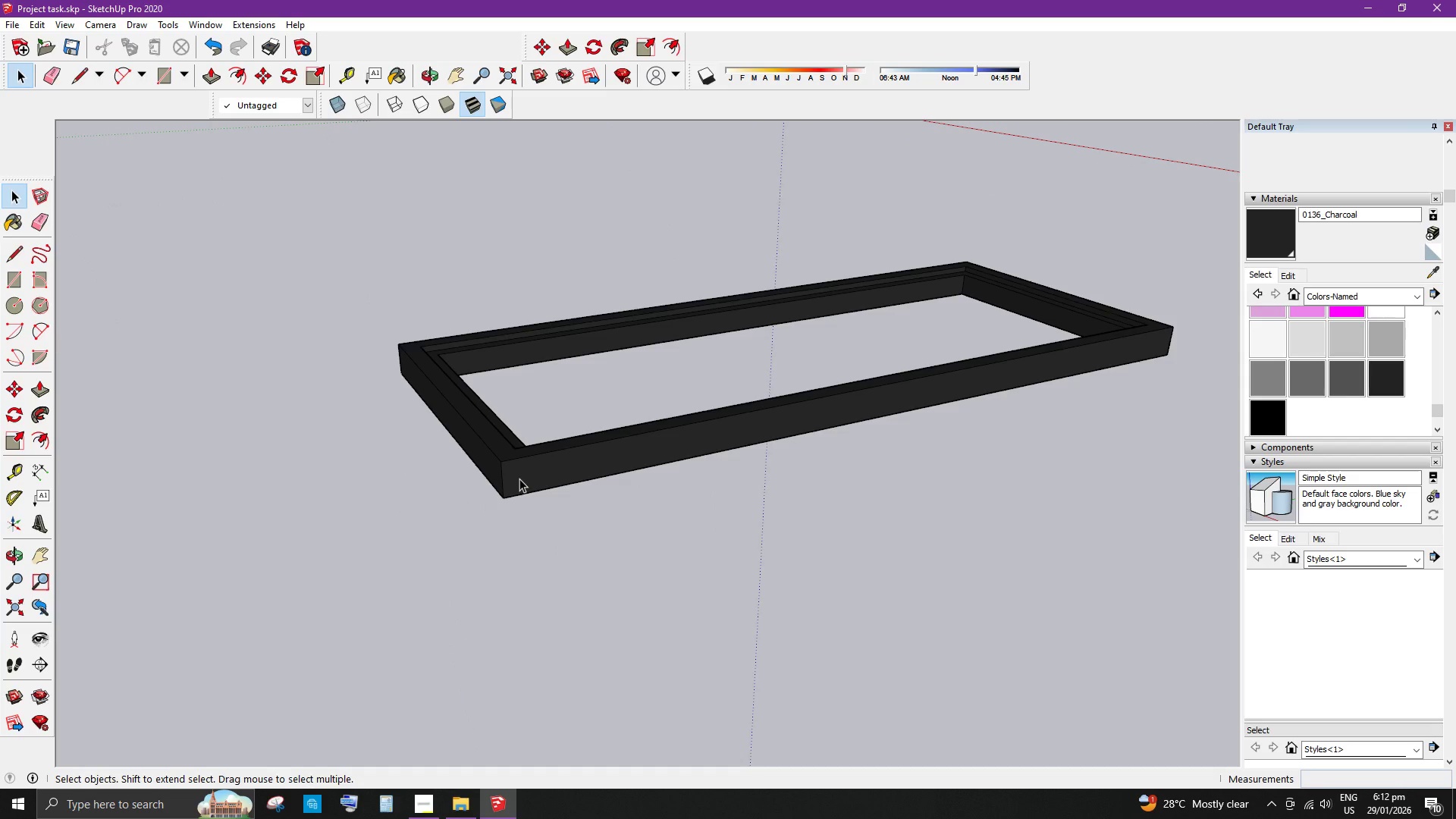 
key(R)
 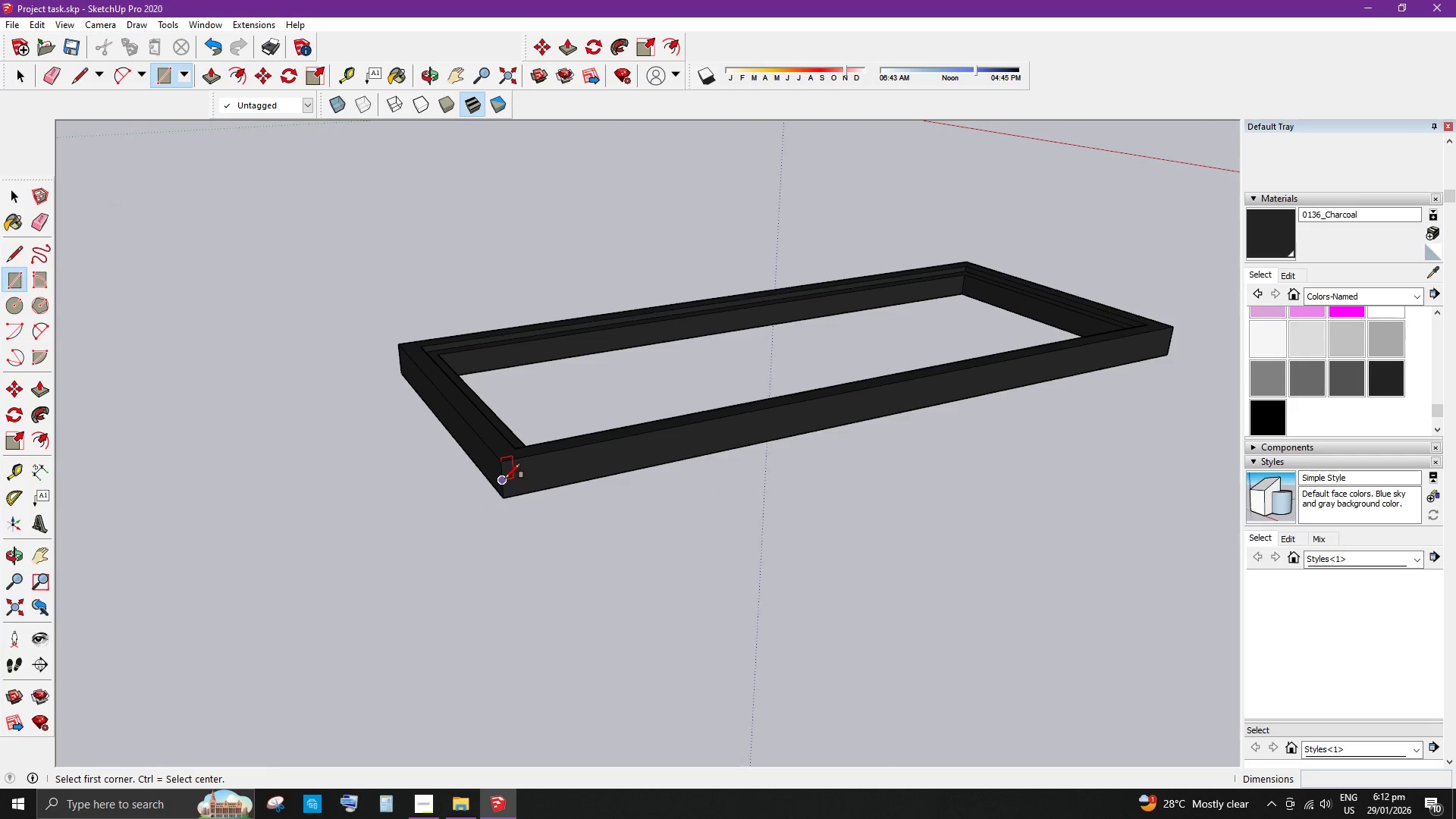 
key(Space)
 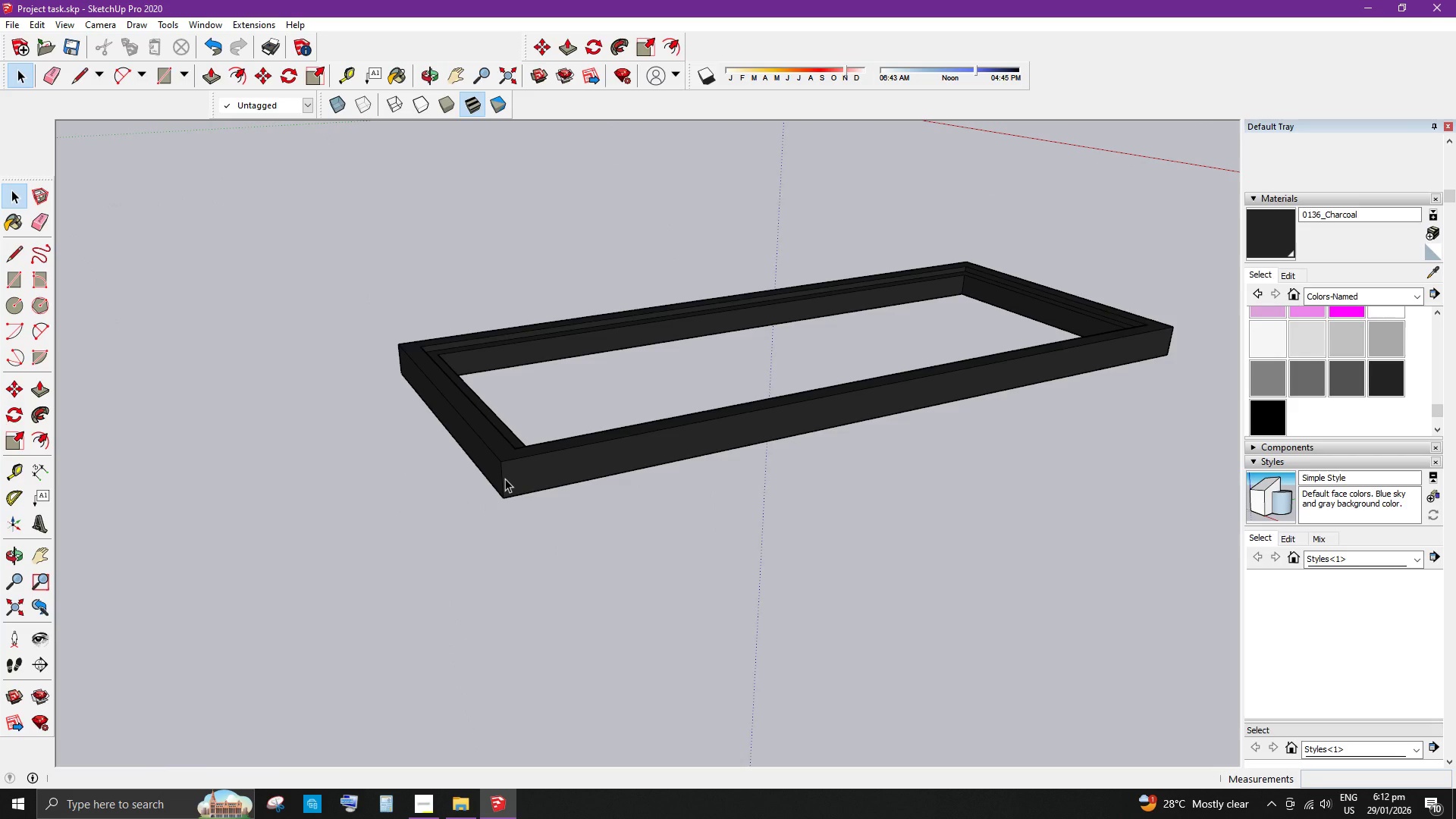 
key(Q)
 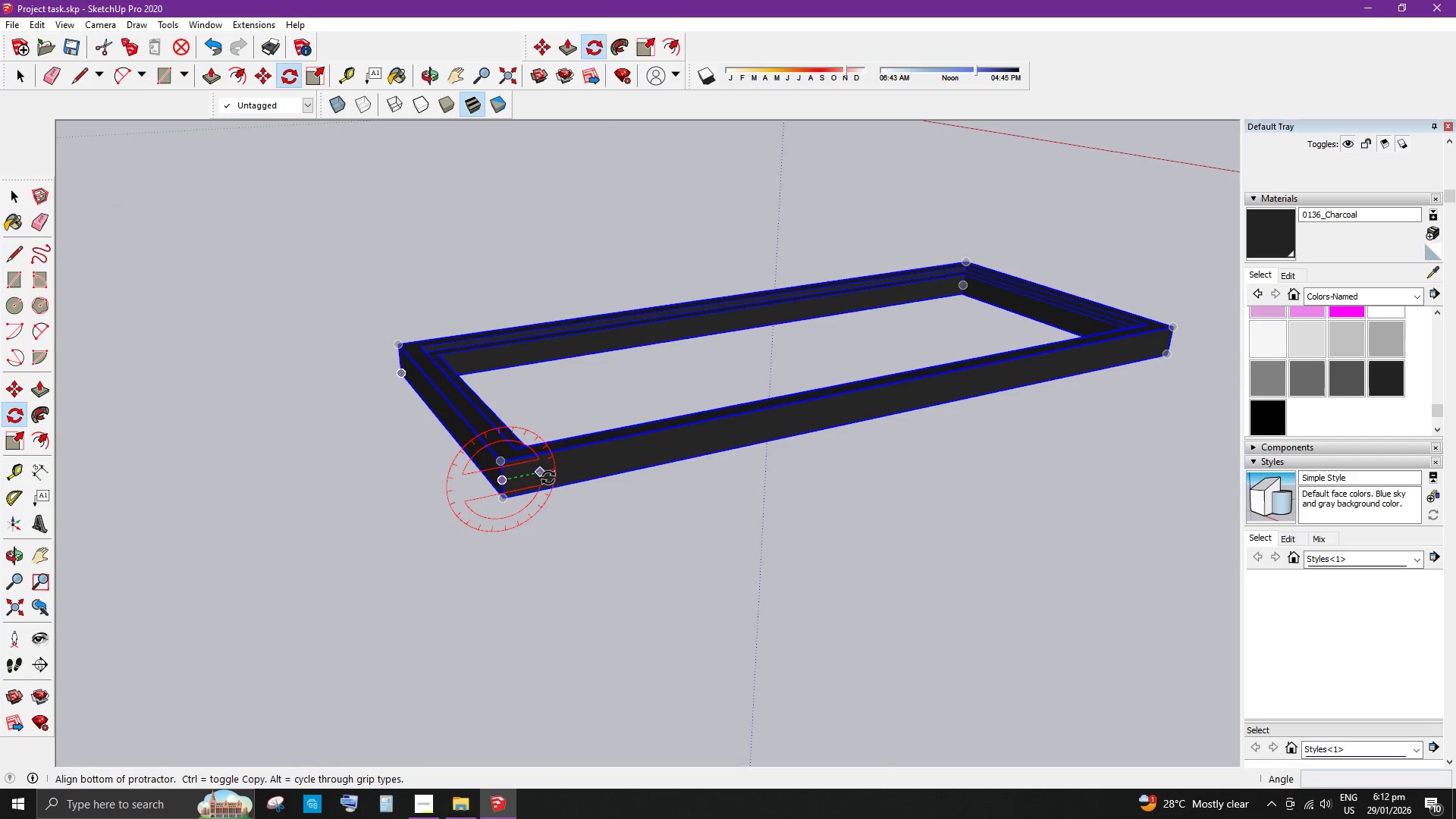 
left_click([551, 475])
 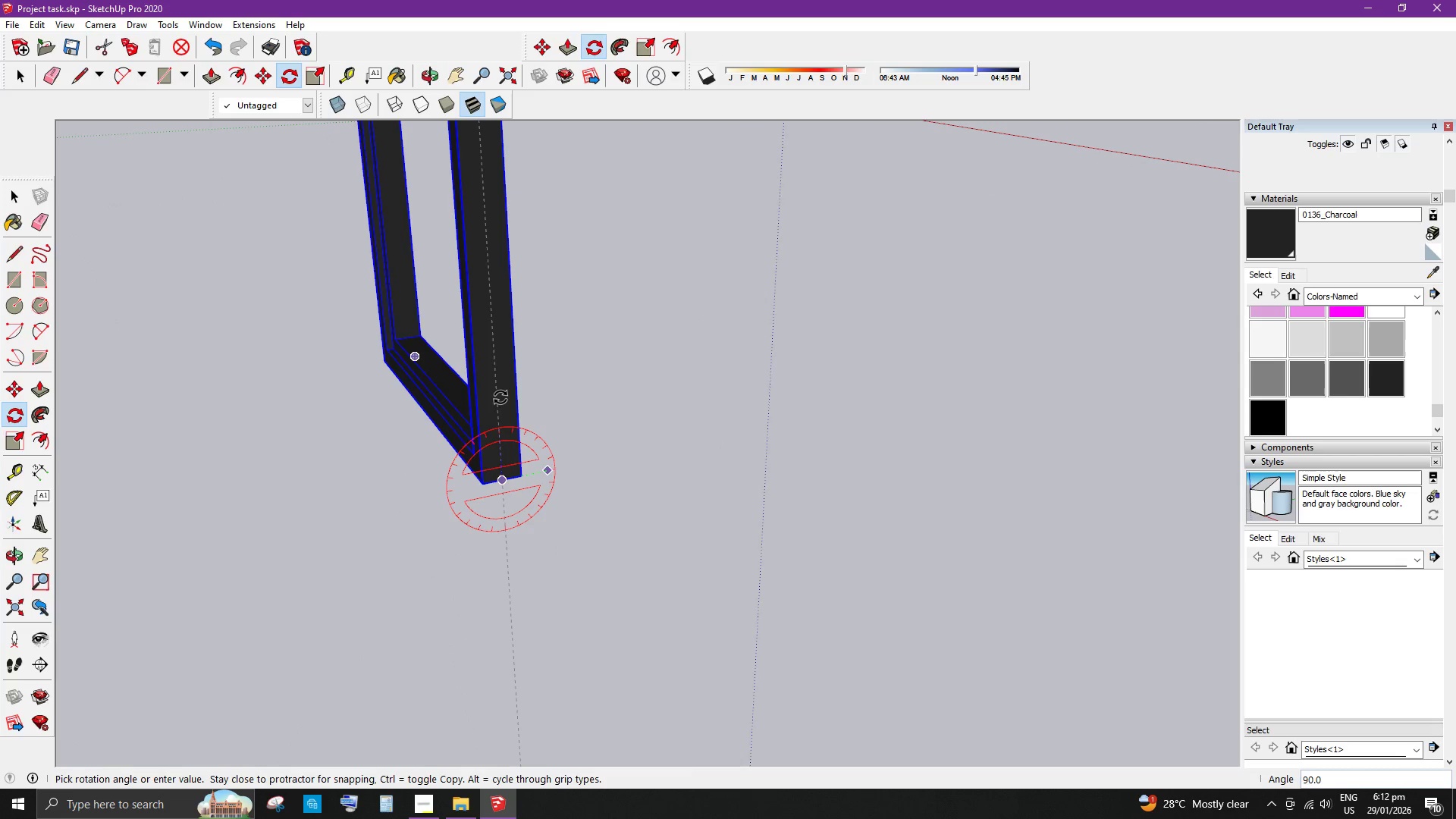 
left_click([500, 394])
 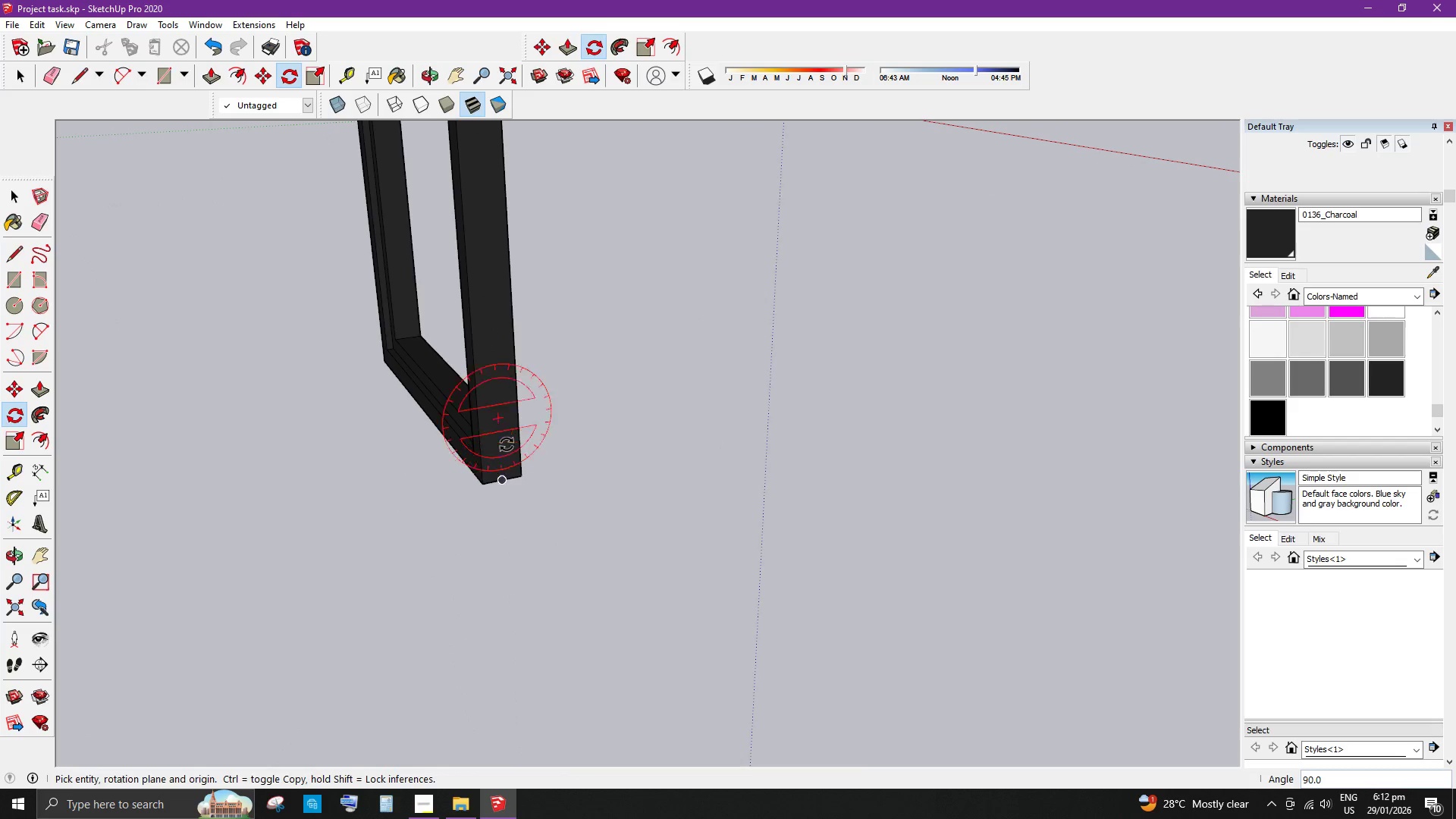 
key(Space)
 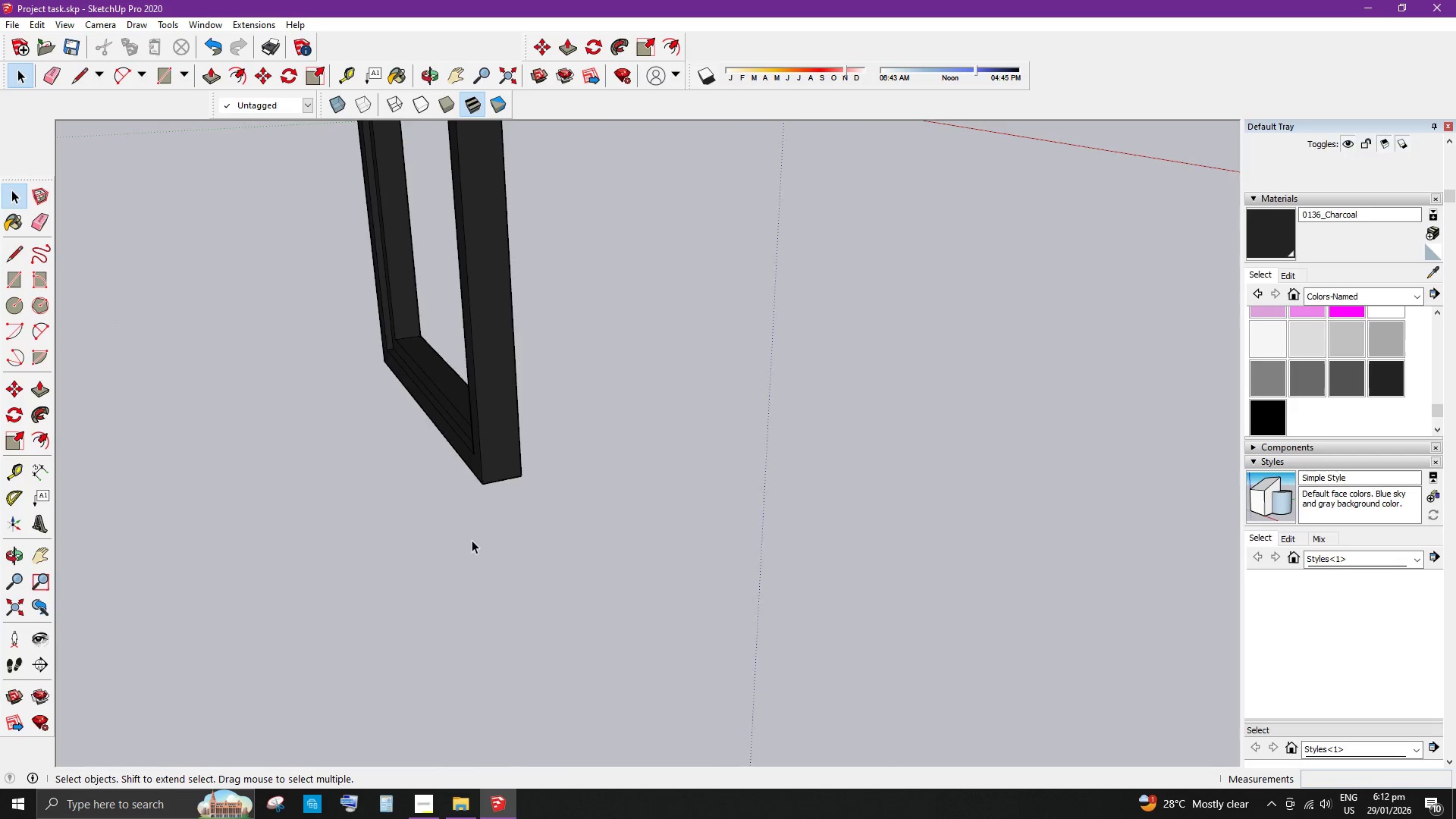 
key(R)
 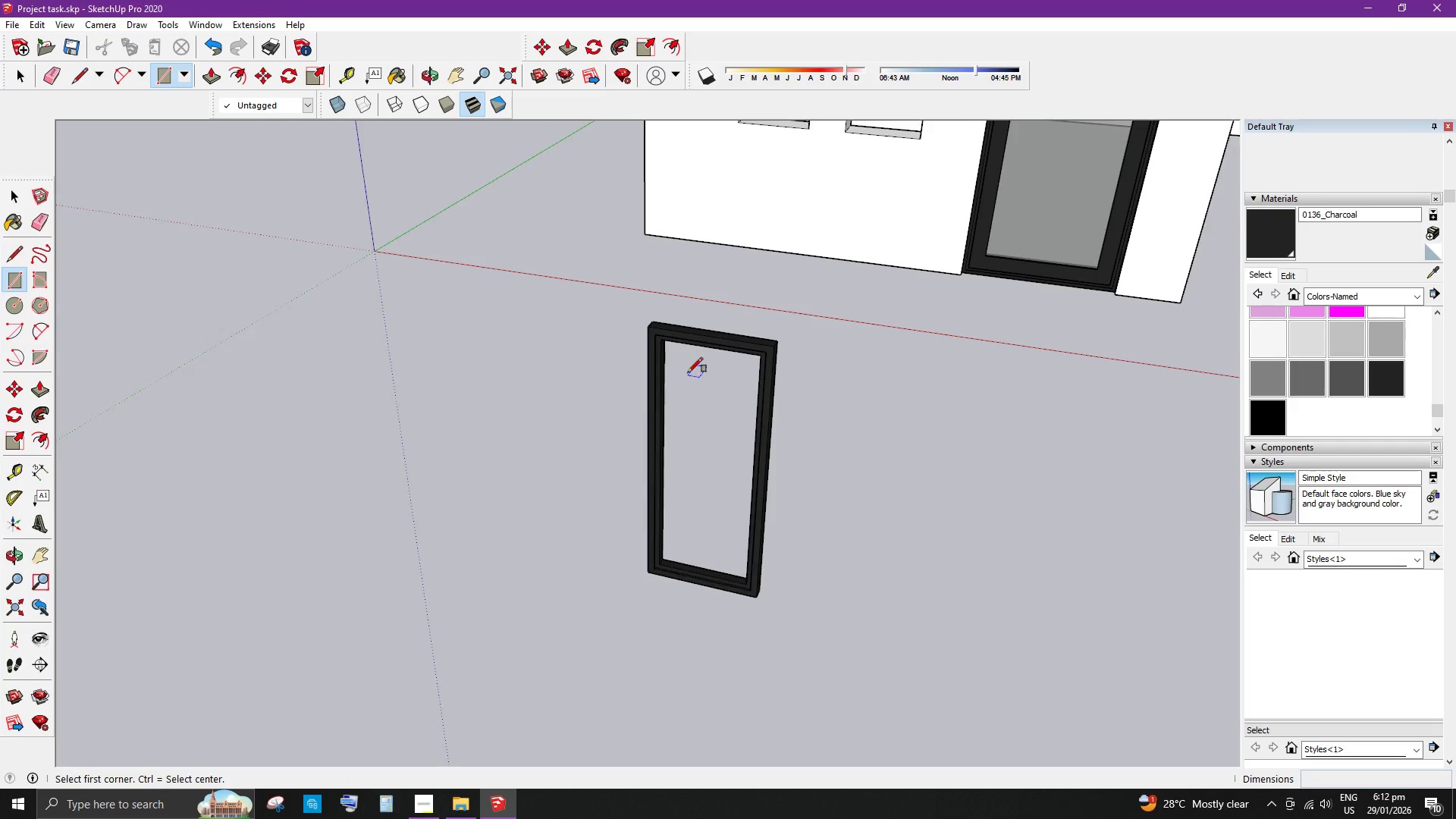 
key(Space)
 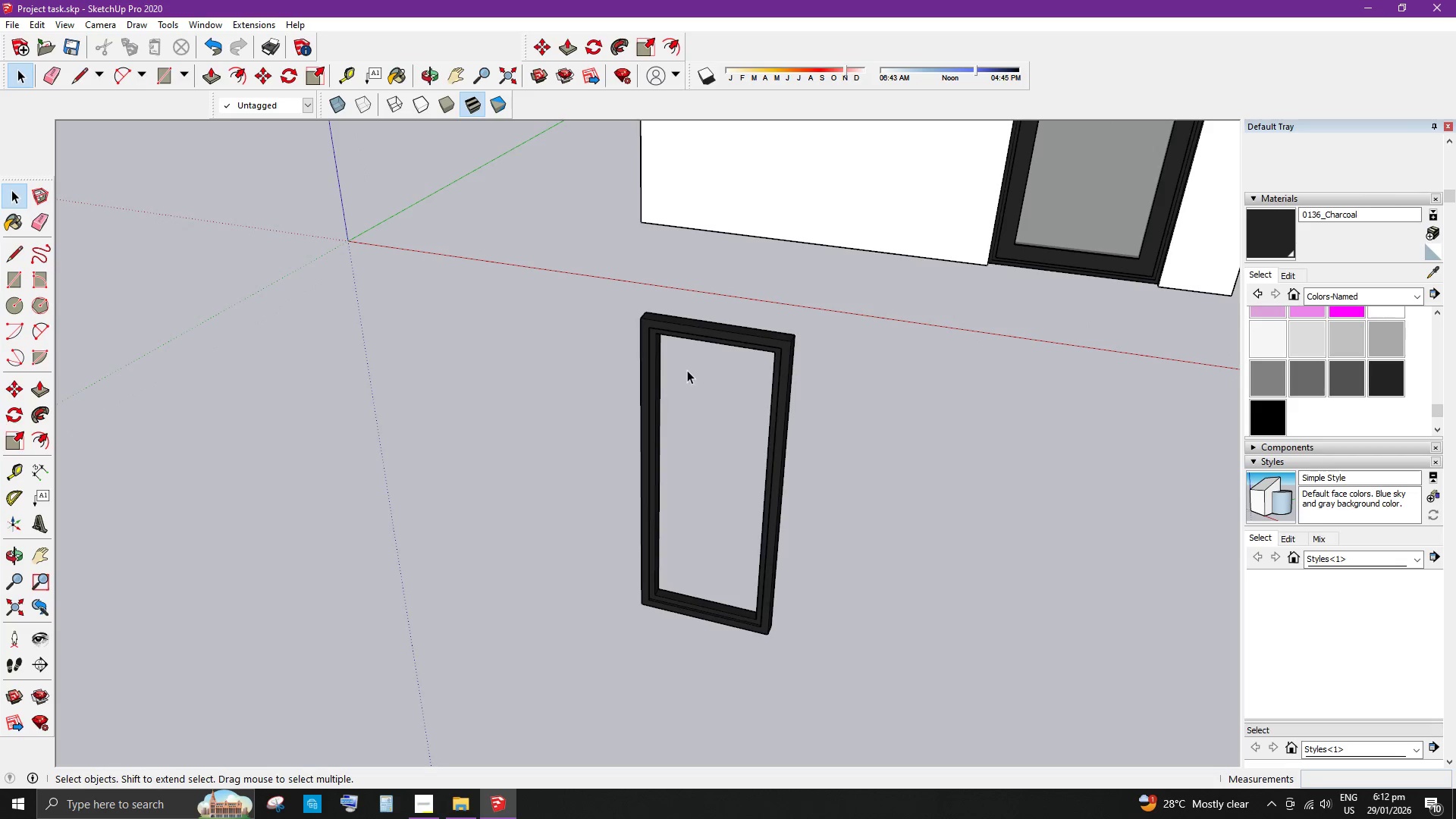 
scroll: coordinate [688, 372], scroll_direction: down, amount: 15.0
 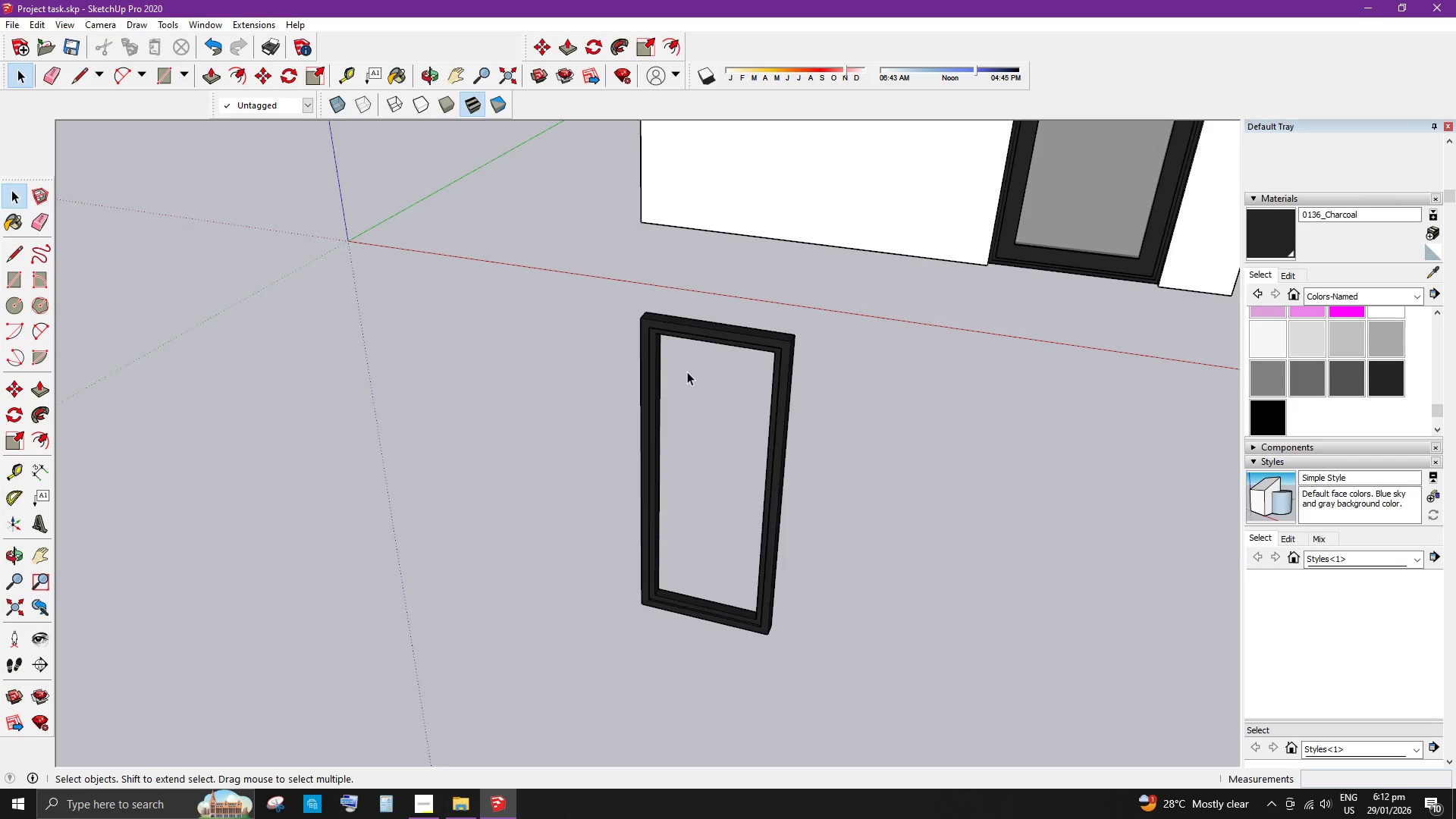 
key(R)
 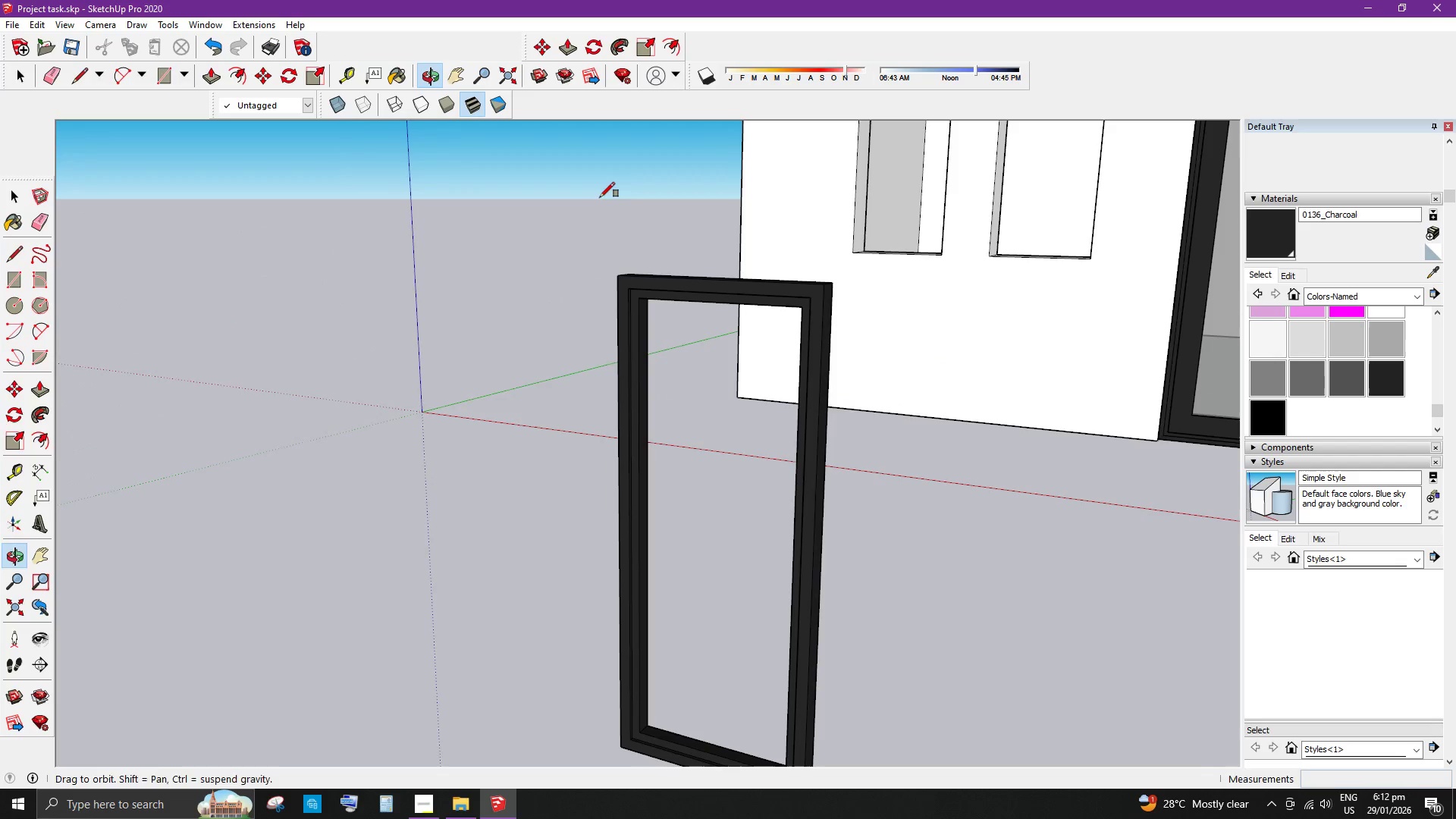 
scroll: coordinate [644, 318], scroll_direction: up, amount: 7.0
 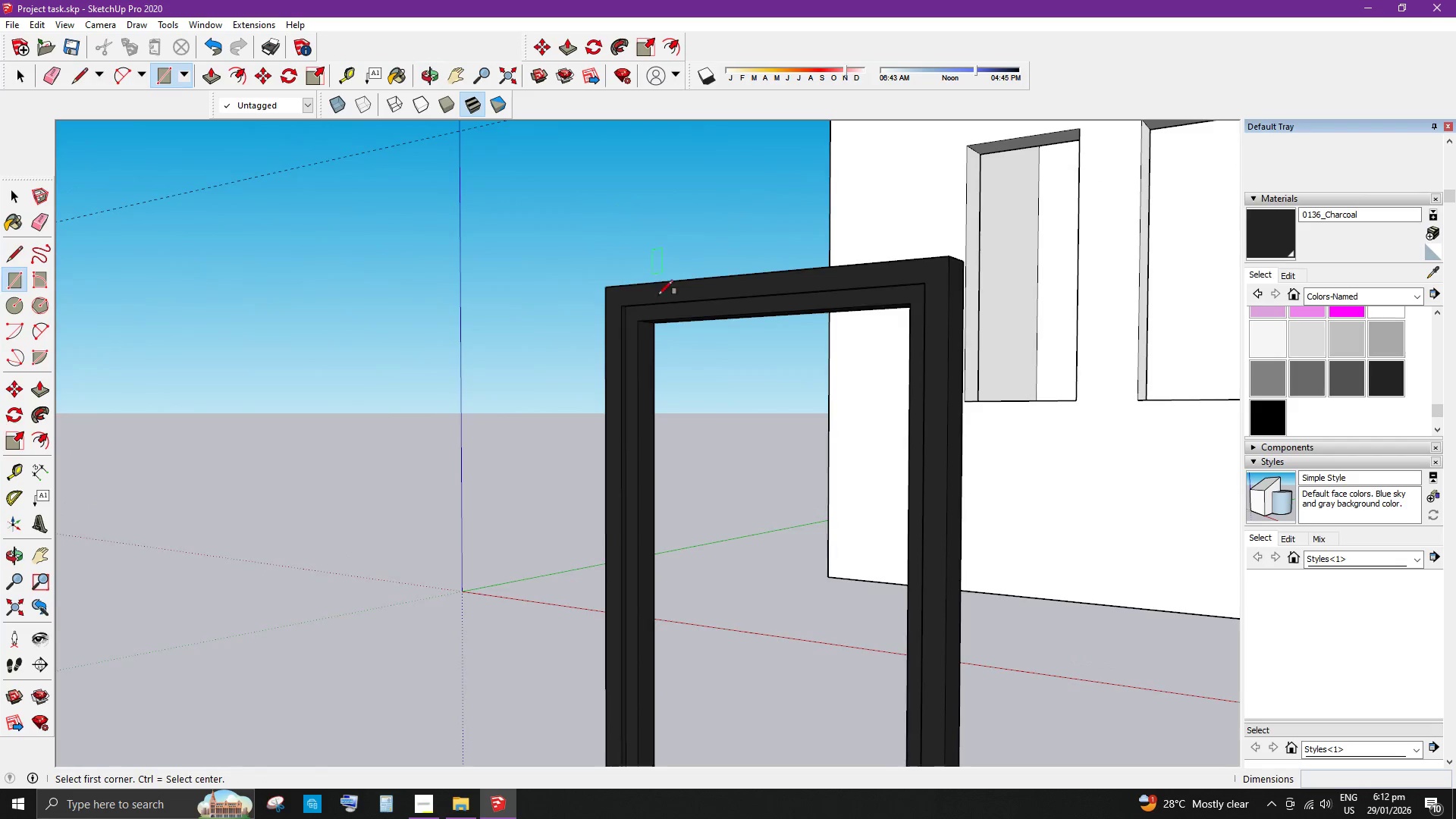 
scroll: coordinate [648, 334], scroll_direction: down, amount: 1.0
 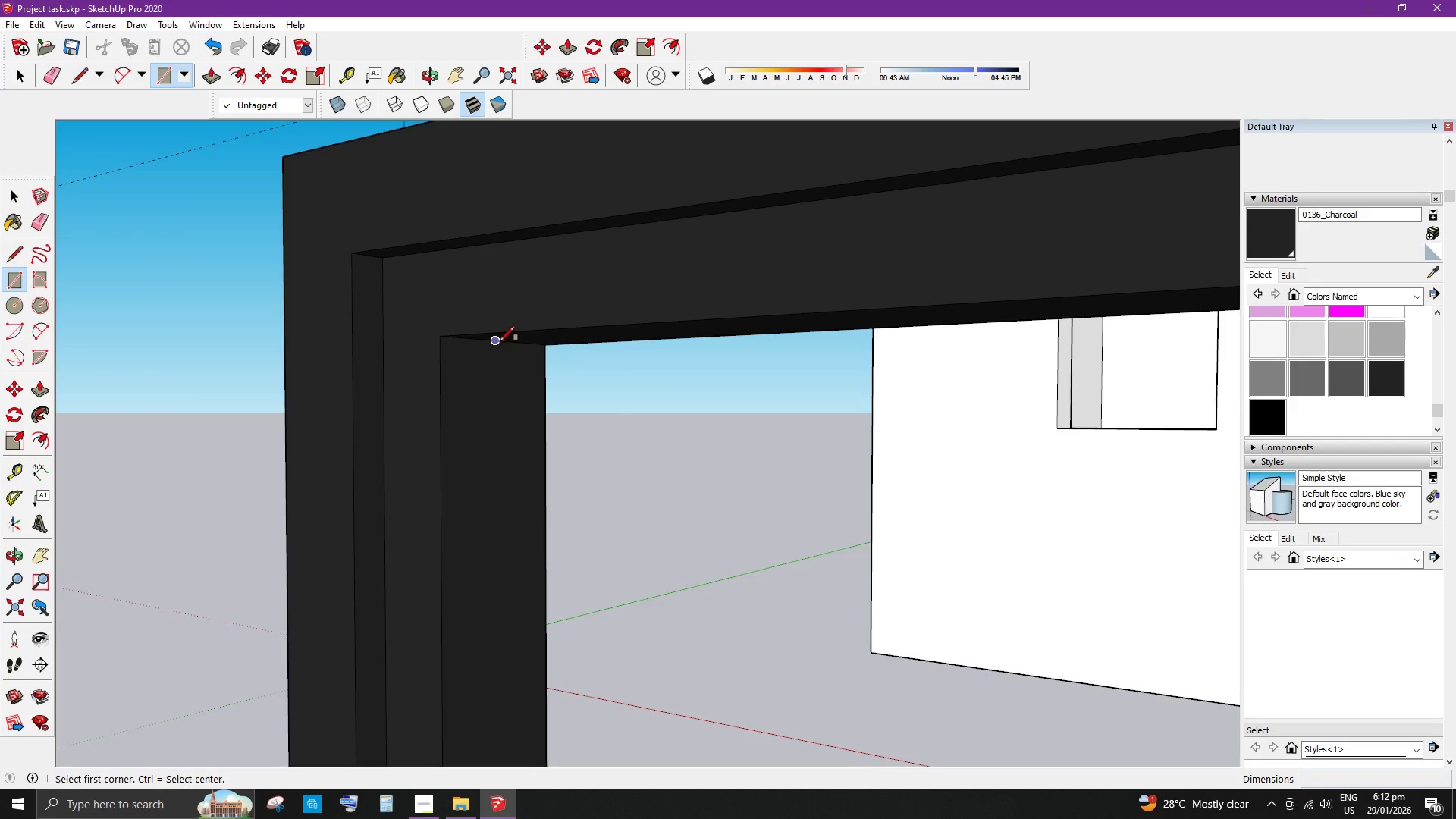 
left_click([496, 342])
 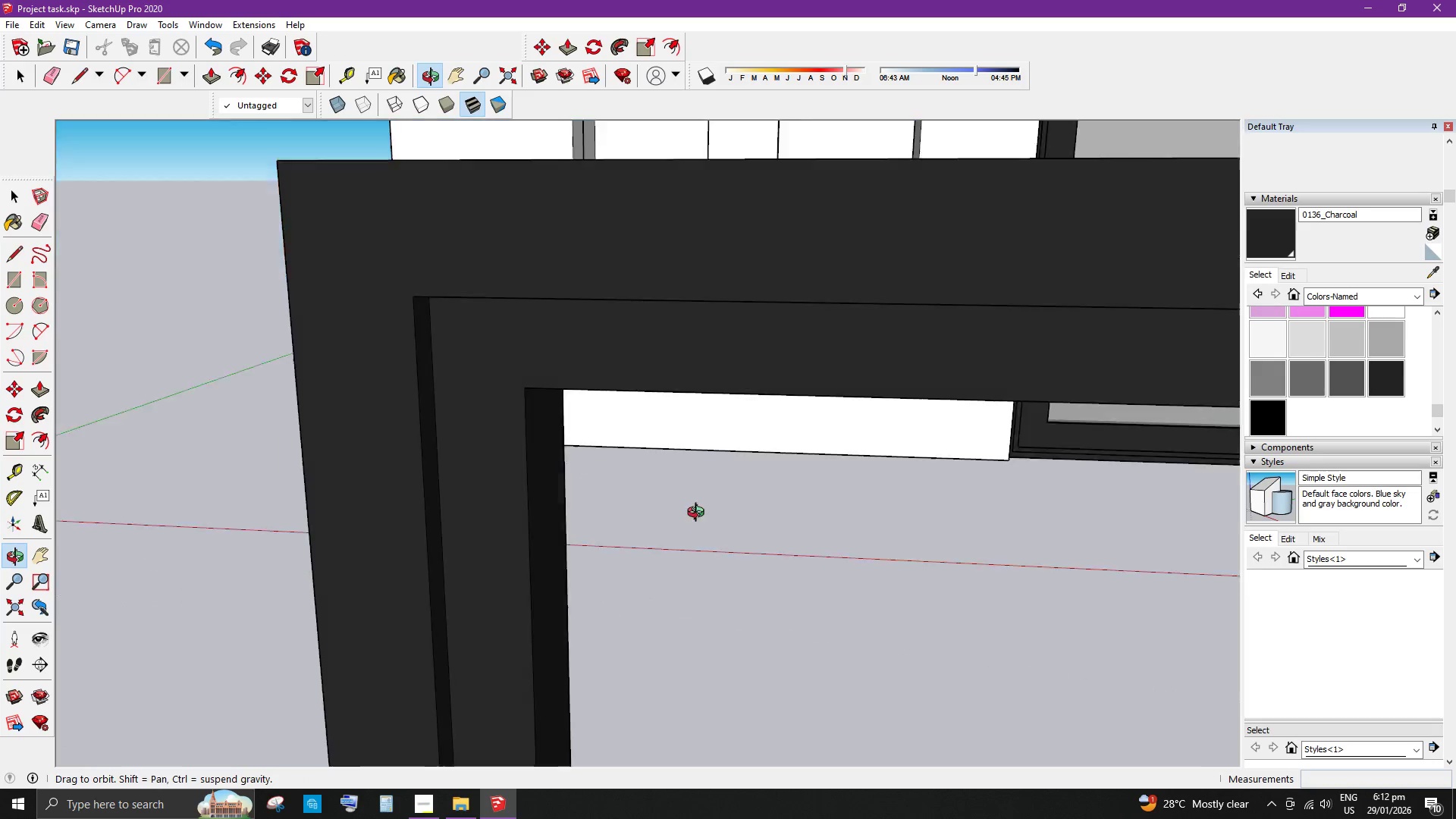 
scroll: coordinate [810, 657], scroll_direction: down, amount: 4.0
 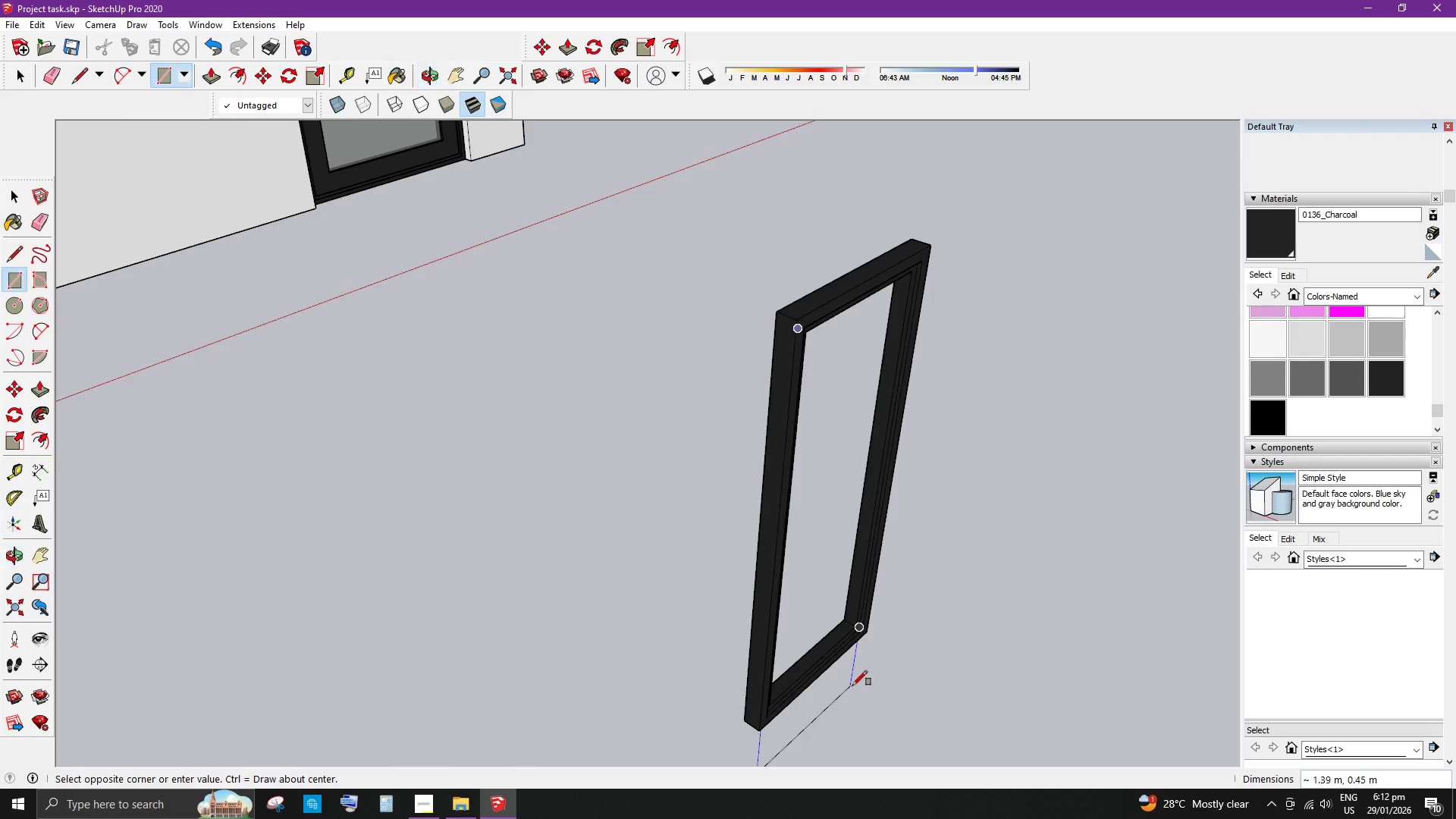 
scroll: coordinate [828, 610], scroll_direction: up, amount: 8.0
 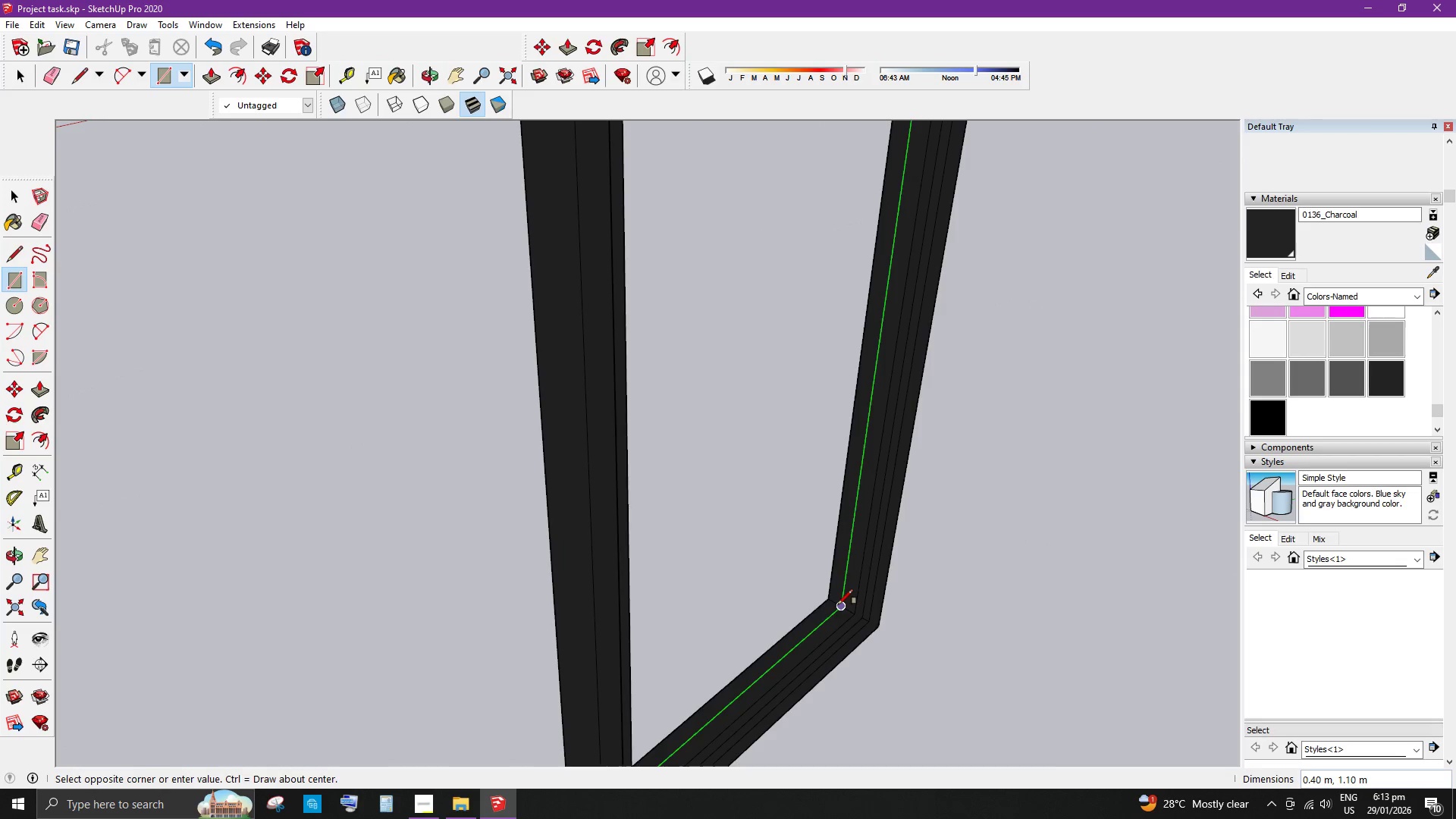 
key(Space)
 